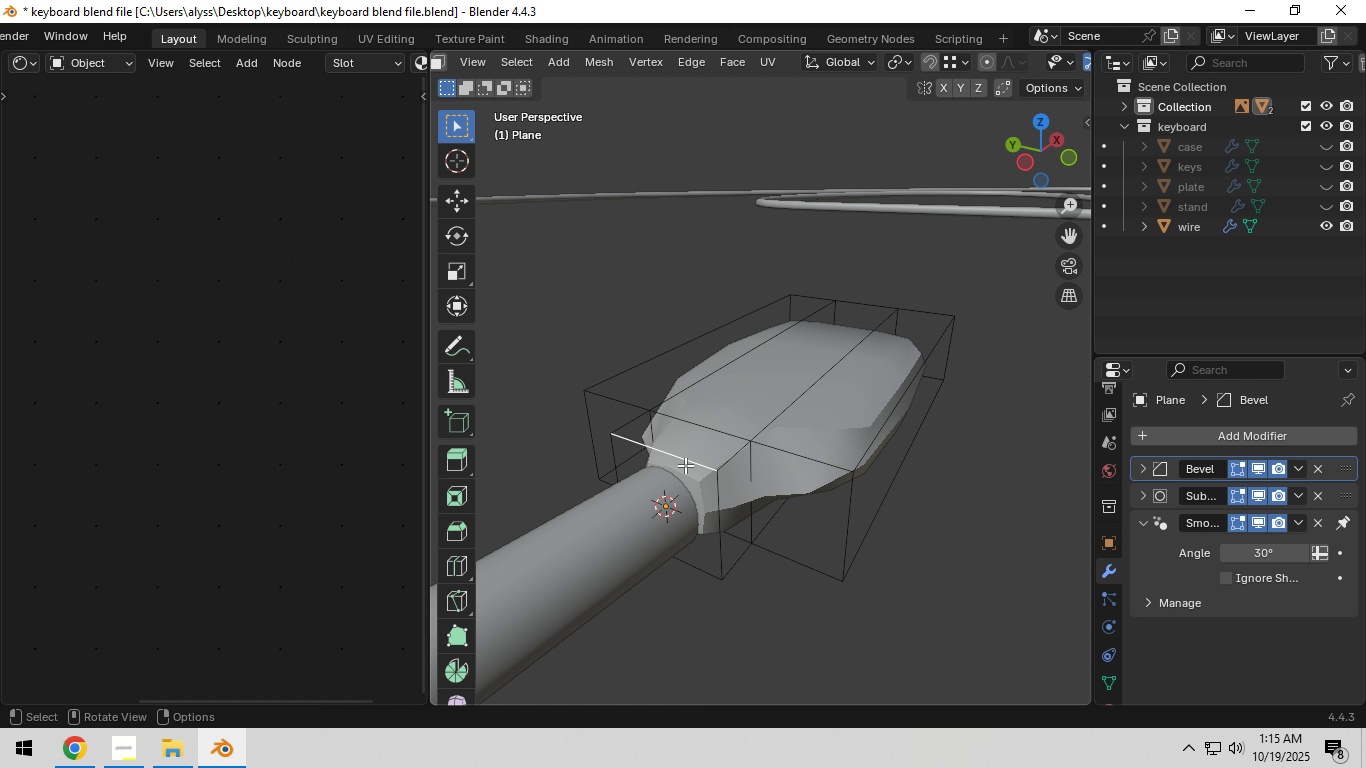 
left_click([685, 465])
 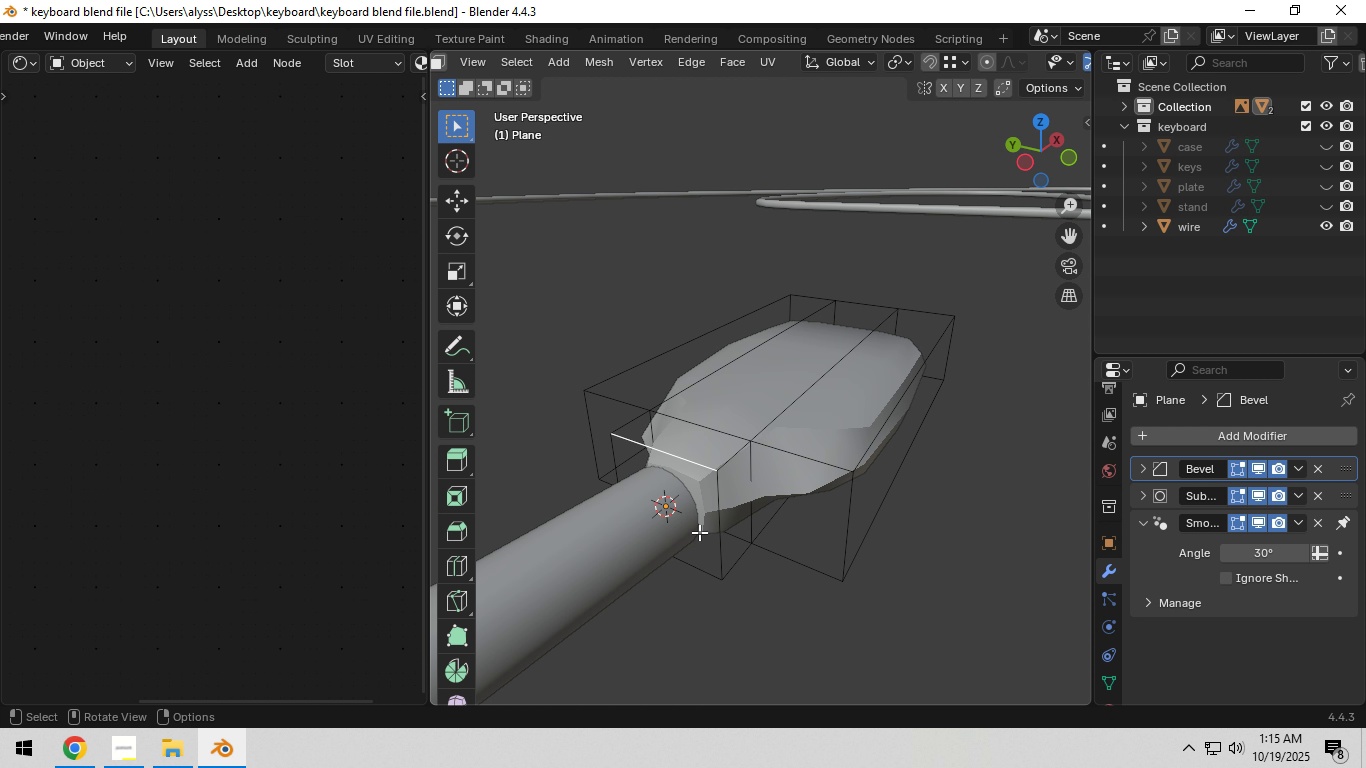 
hold_key(key=ShiftLeft, duration=1.53)
left_click([693, 559])
 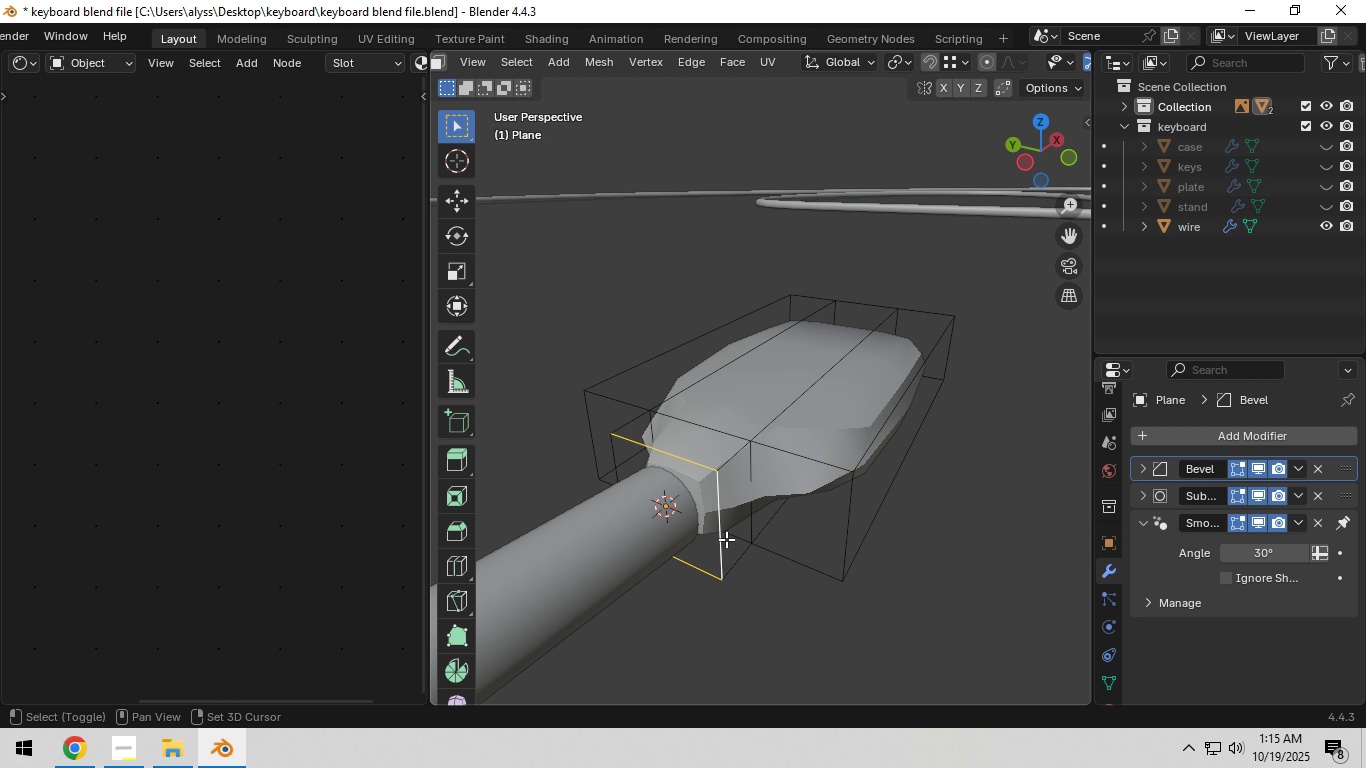 
double_click([726, 539])
 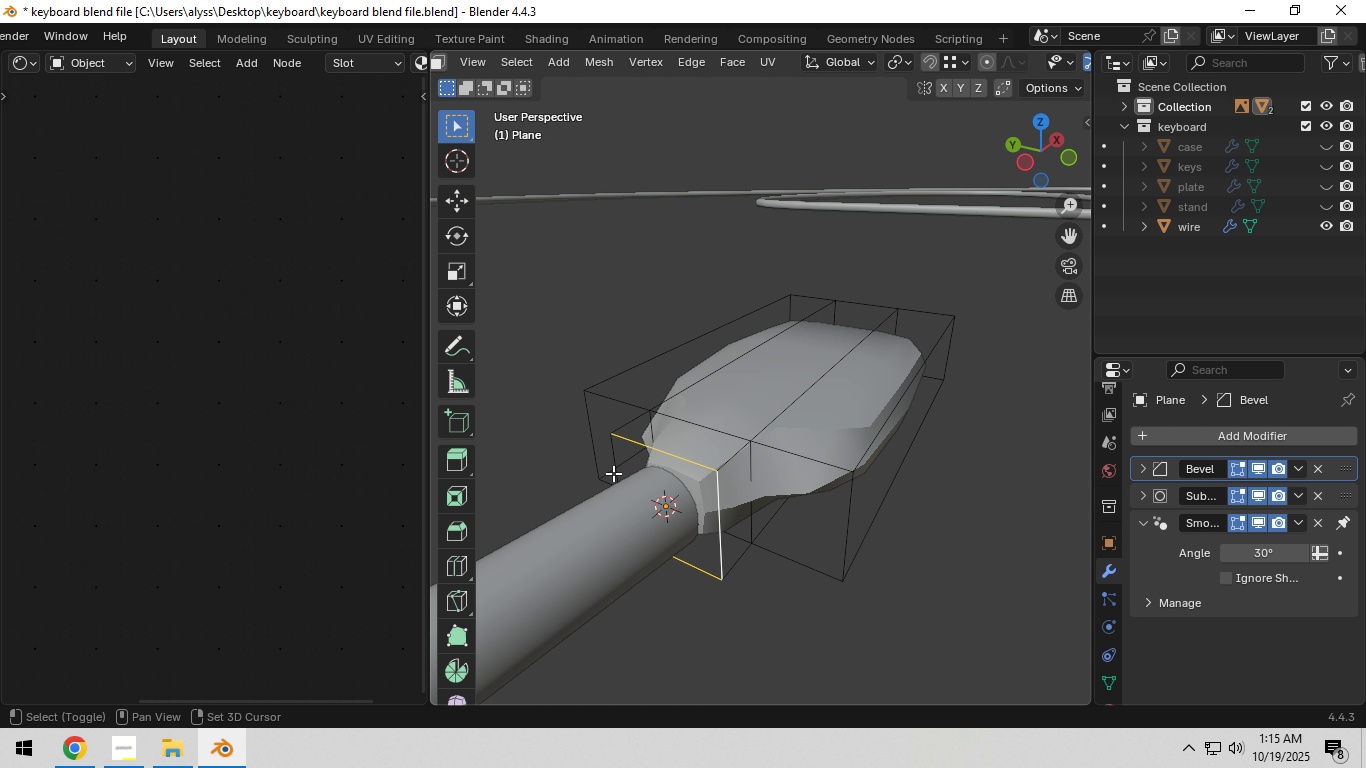 
hold_key(key=ShiftLeft, duration=0.59)
left_click([613, 473])
 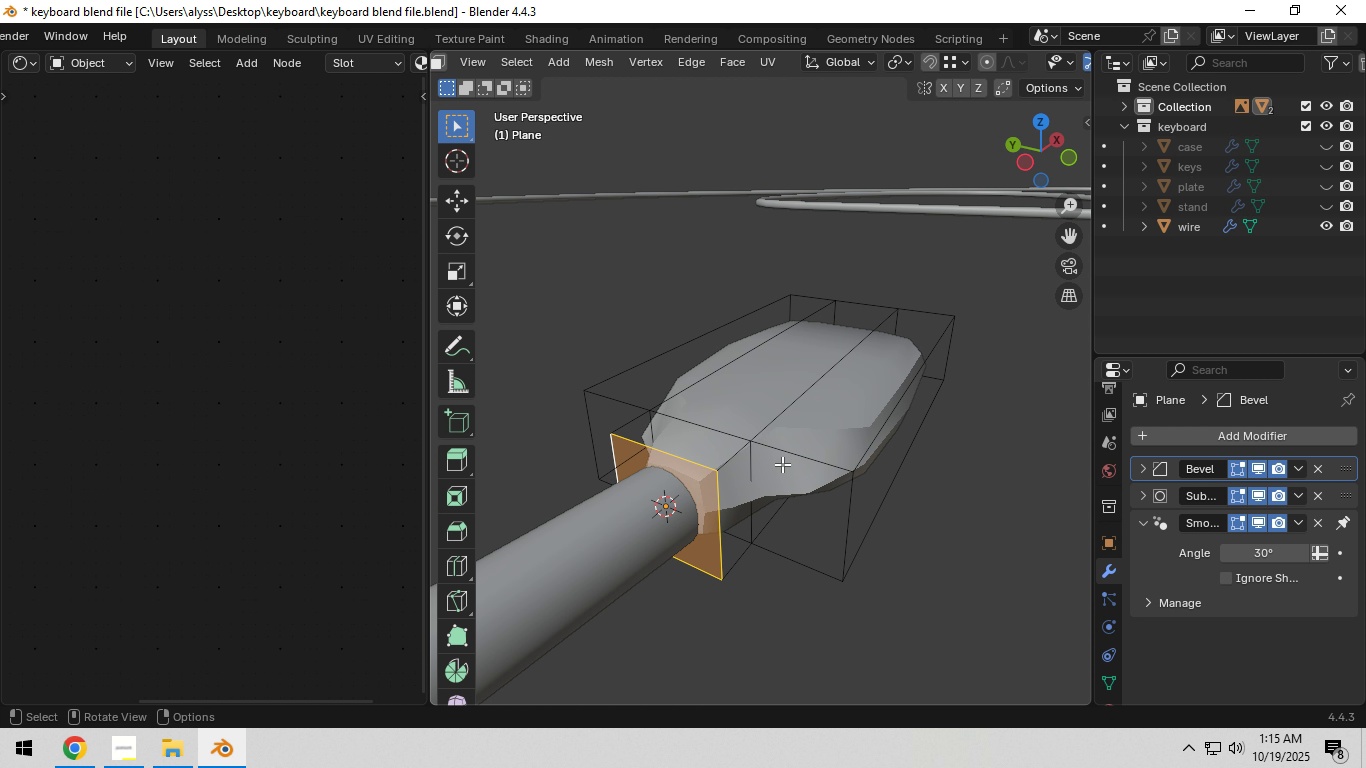 
type(mn)
 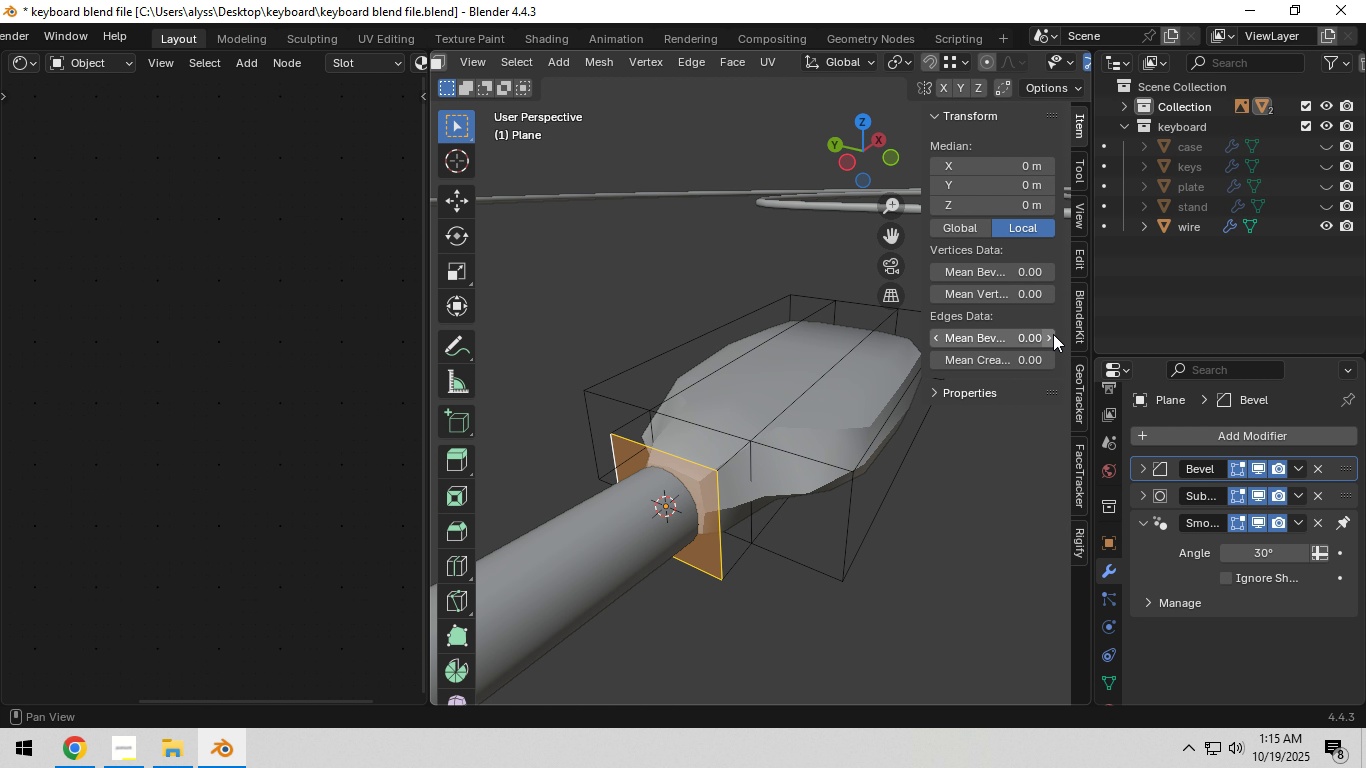 
left_click([1052, 334])
 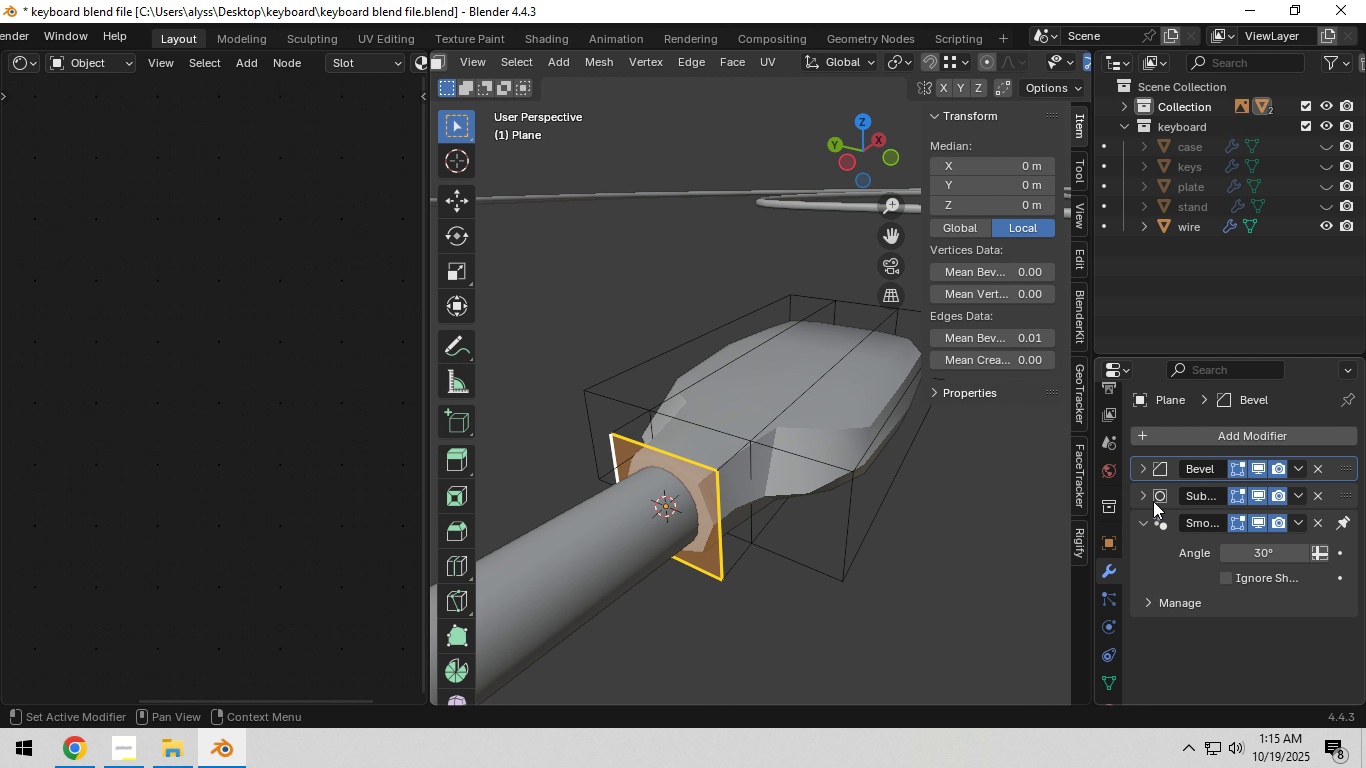 
left_click([1145, 495])
 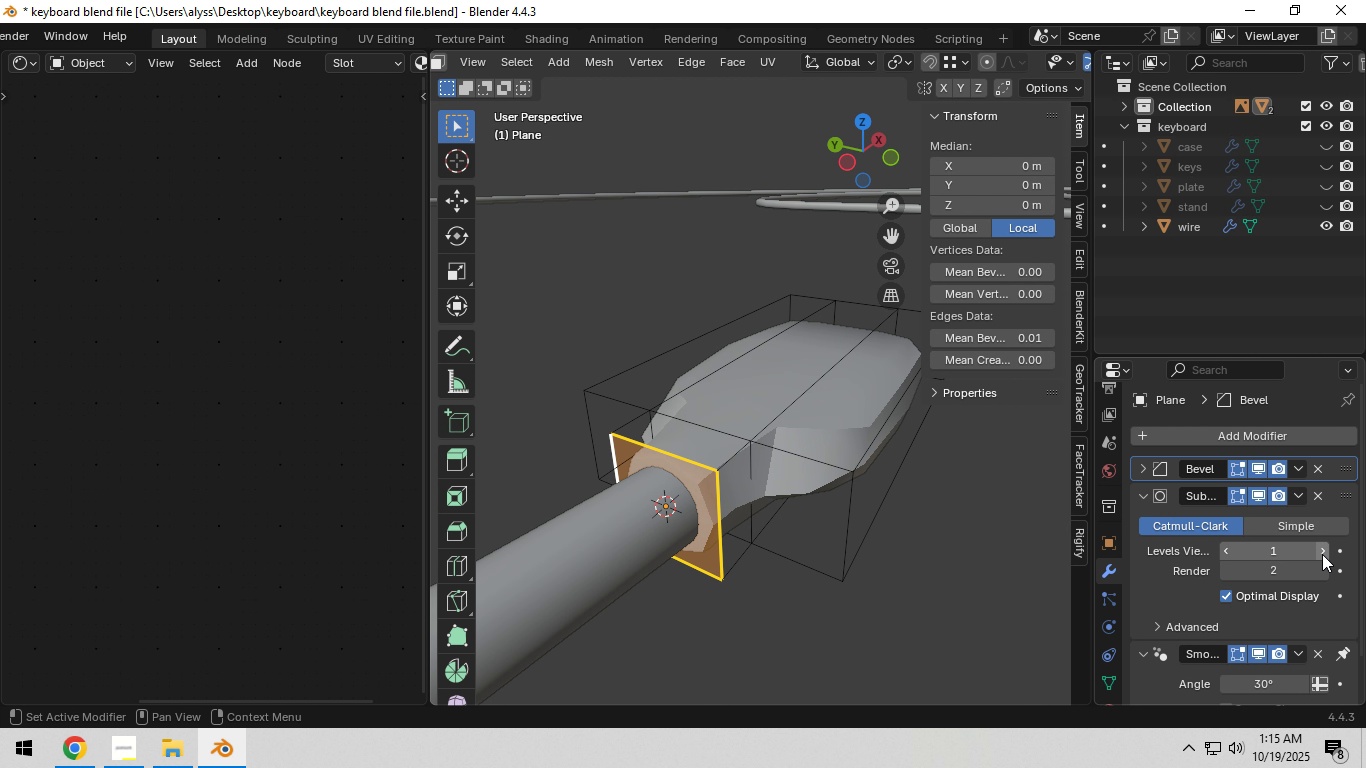 
left_click([1322, 553])
 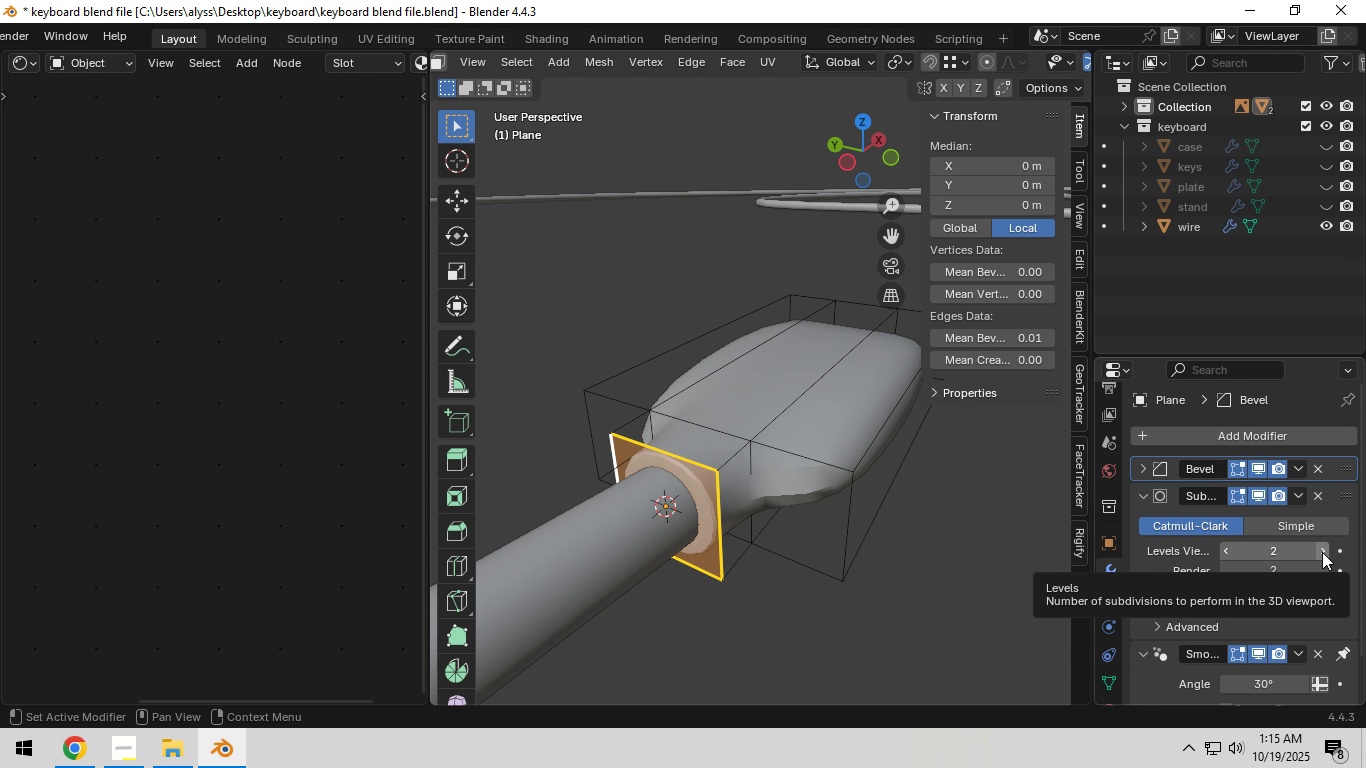 
left_click([1322, 552])
 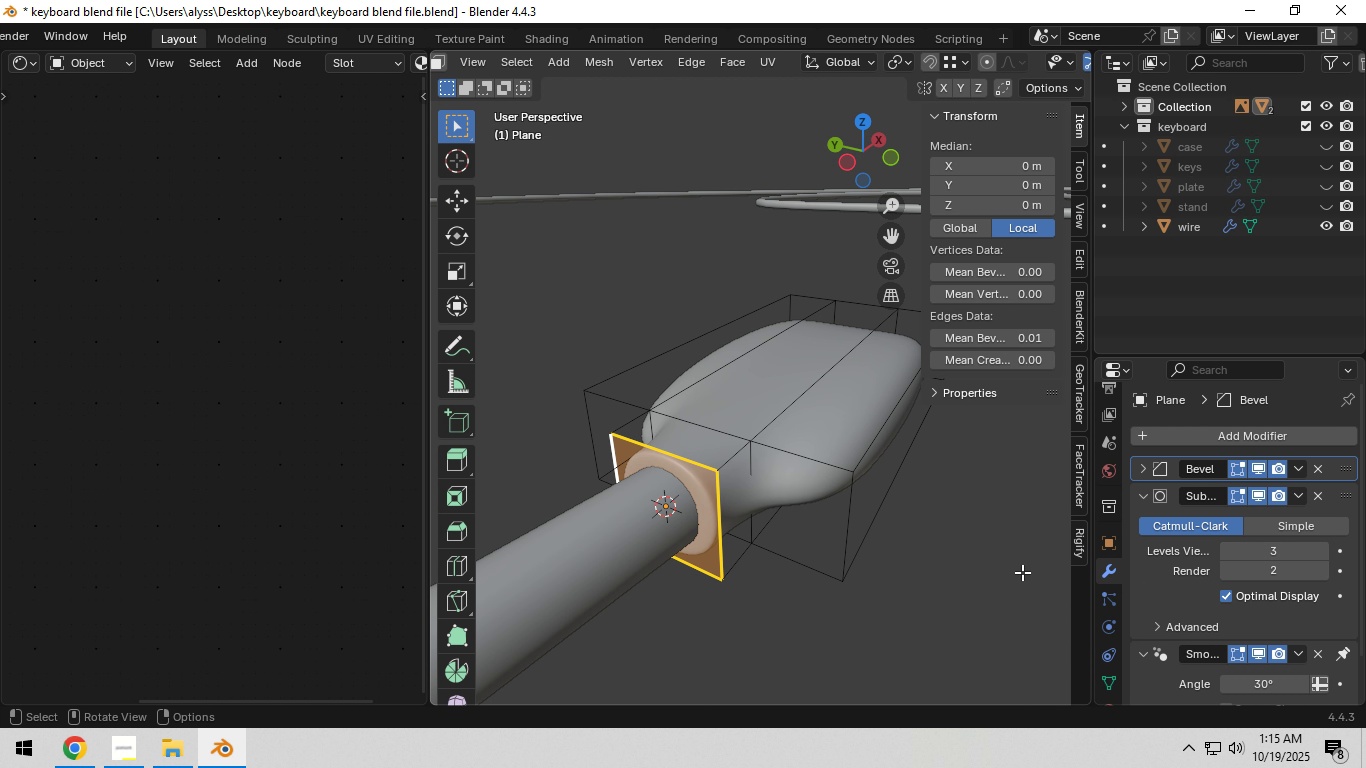 
left_click([1020, 569])
 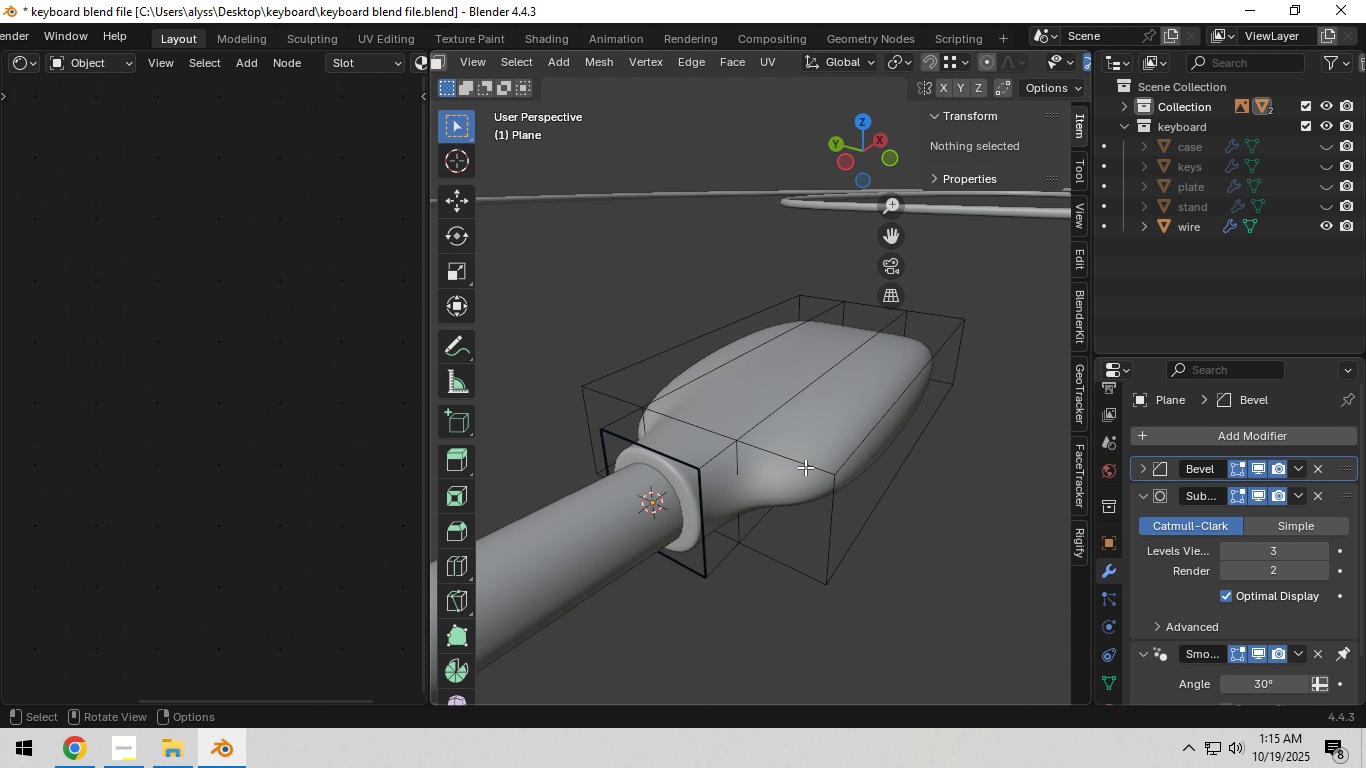 
left_click([805, 463])
 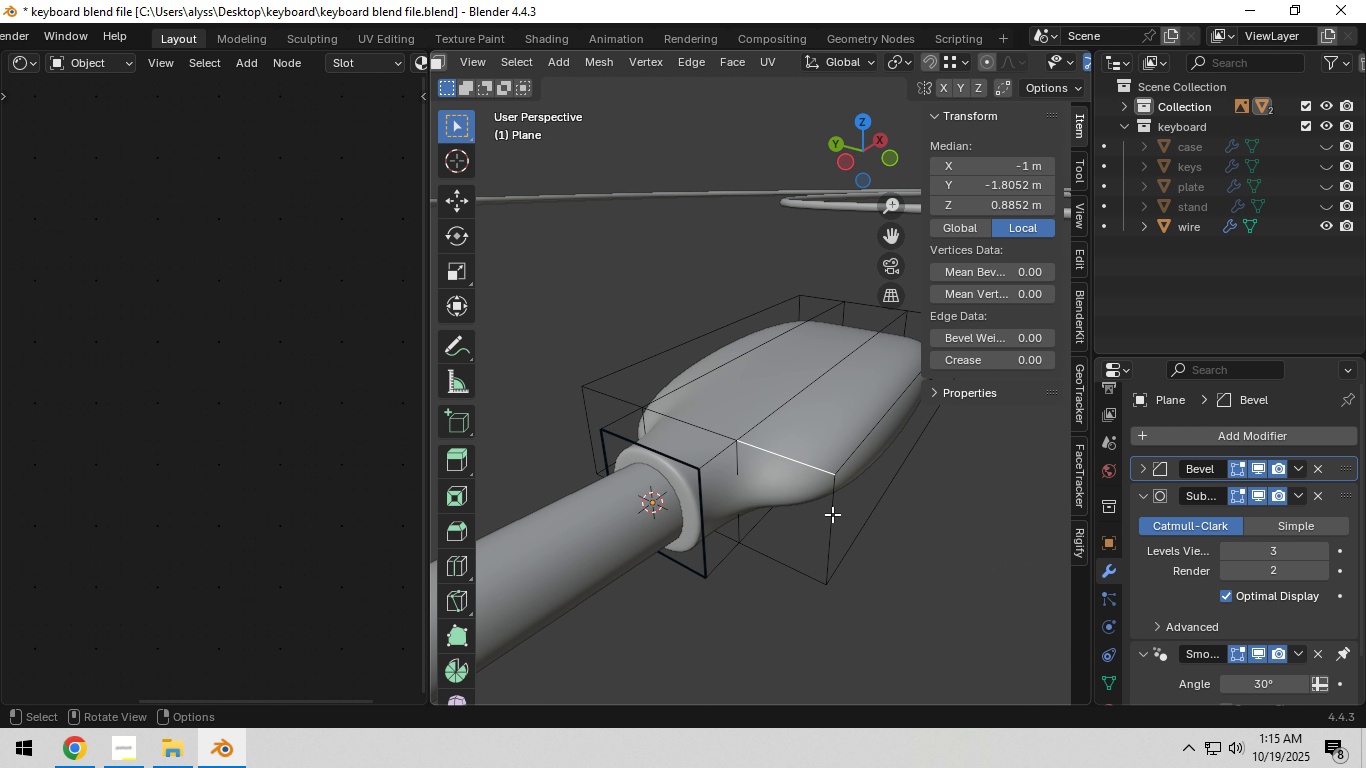 
hold_key(key=ShiftLeft, duration=1.5)
left_click([832, 516])
 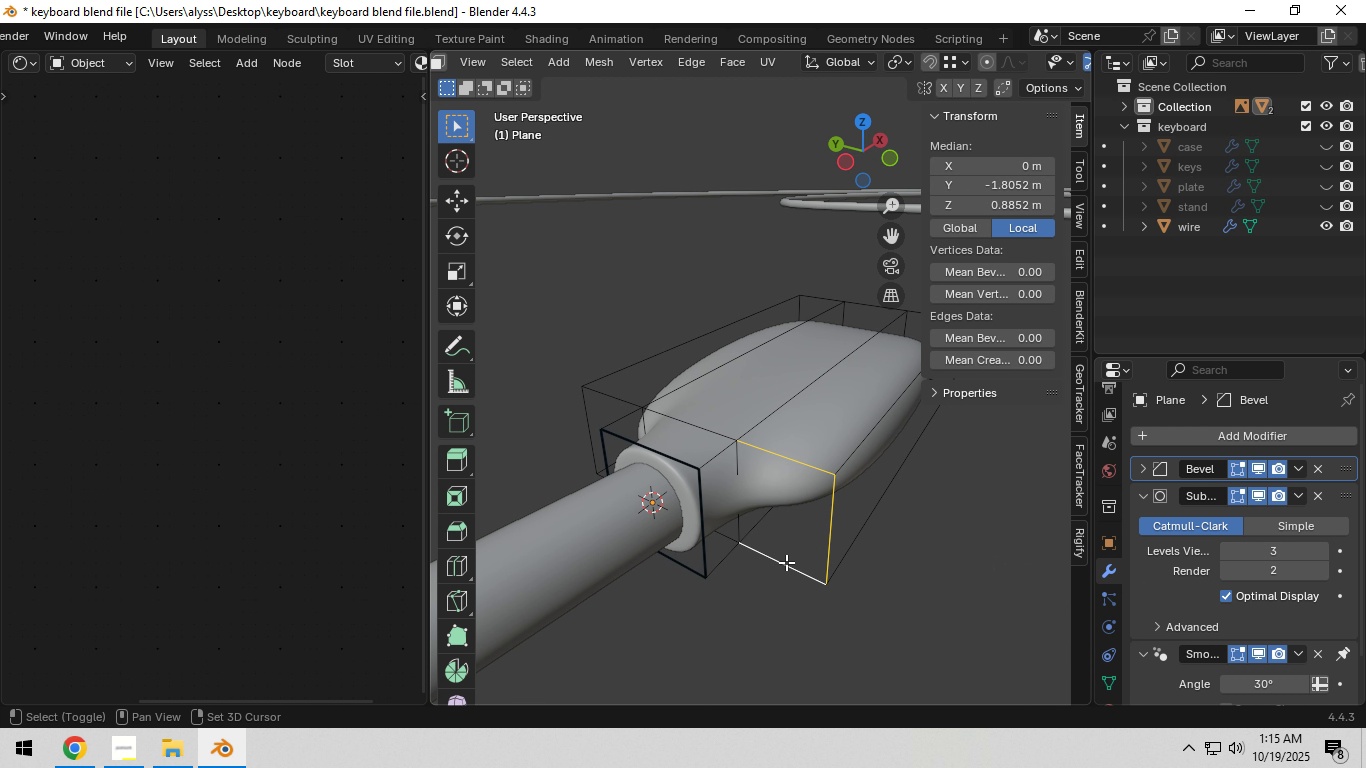 
left_click([786, 562])
 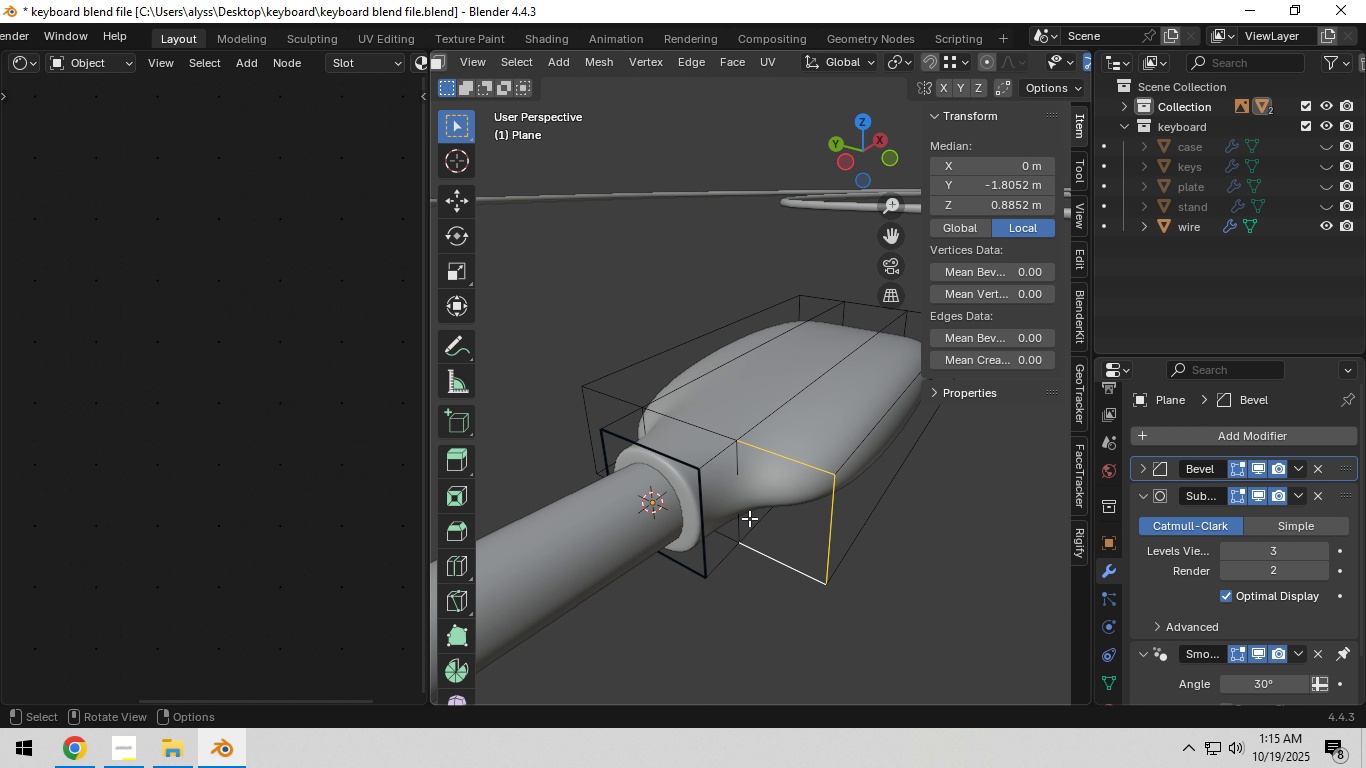 
hold_key(key=ShiftLeft, duration=0.52)
left_click([696, 430])
 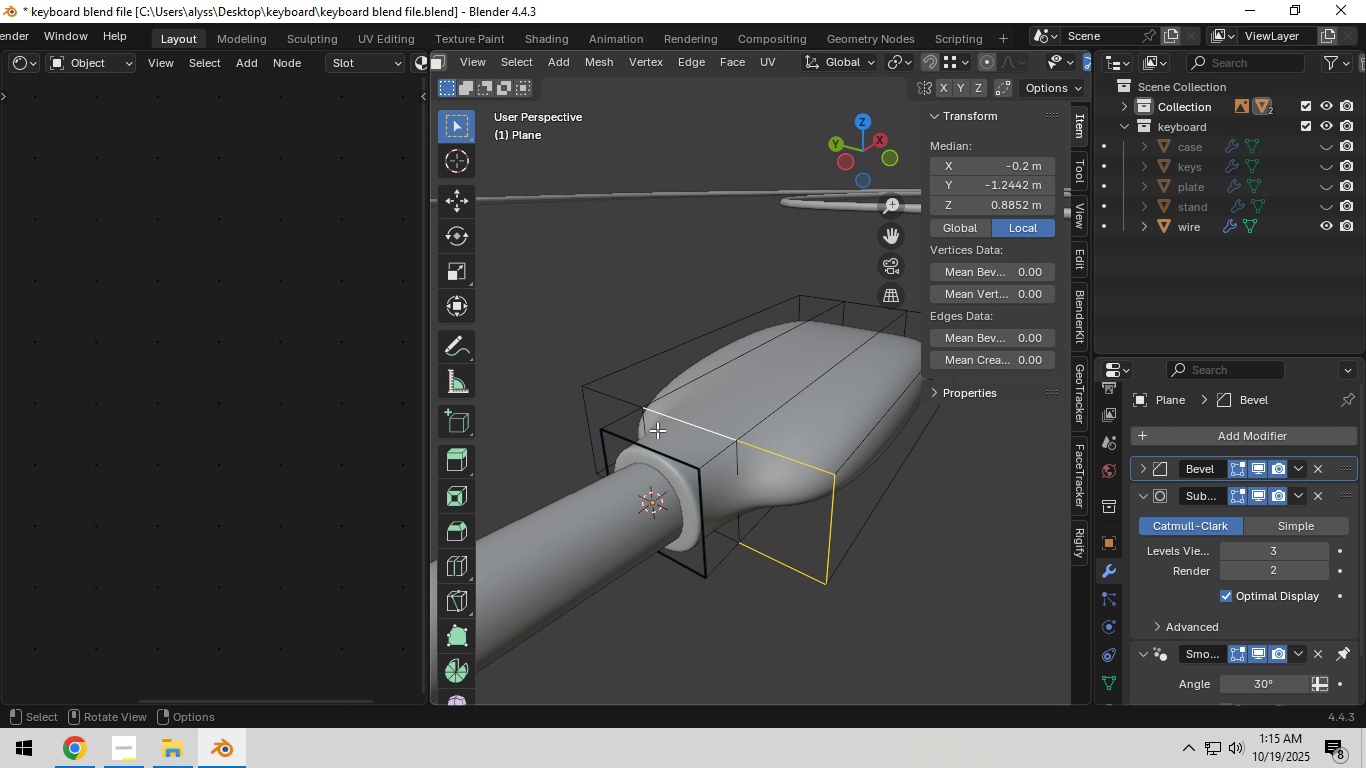 
hold_key(key=ShiftLeft, duration=1.3)
left_click([616, 399])
 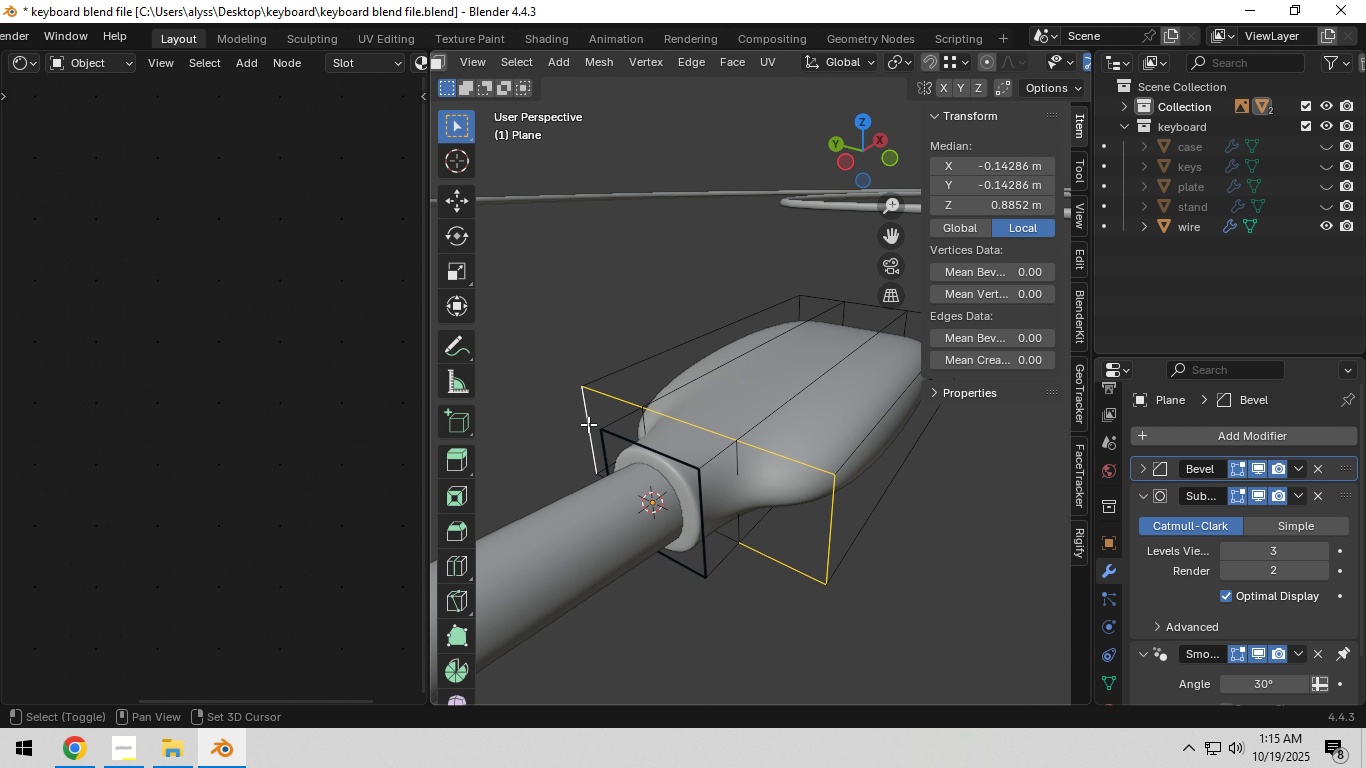 
double_click([587, 422])
 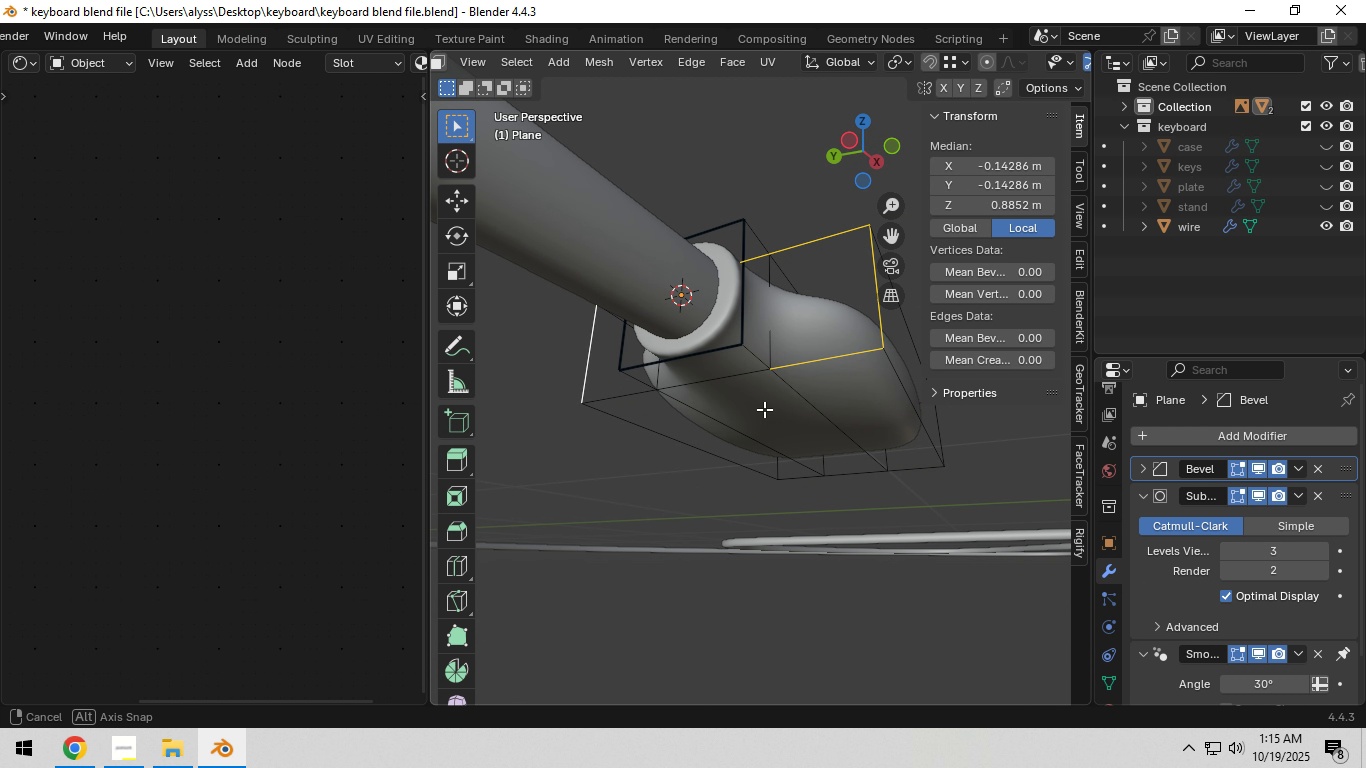 
hold_key(key=ShiftLeft, duration=1.27)
left_click([731, 340])
 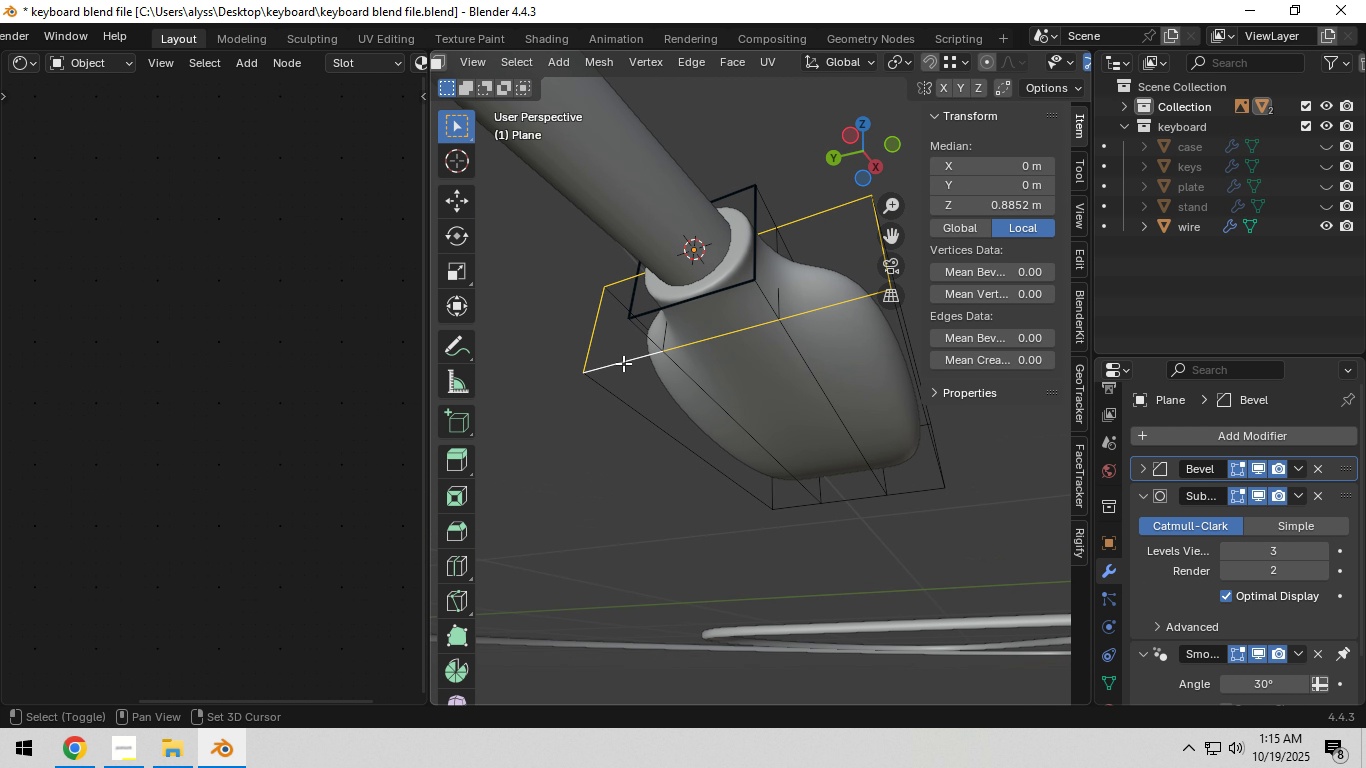 
left_click([621, 362])
 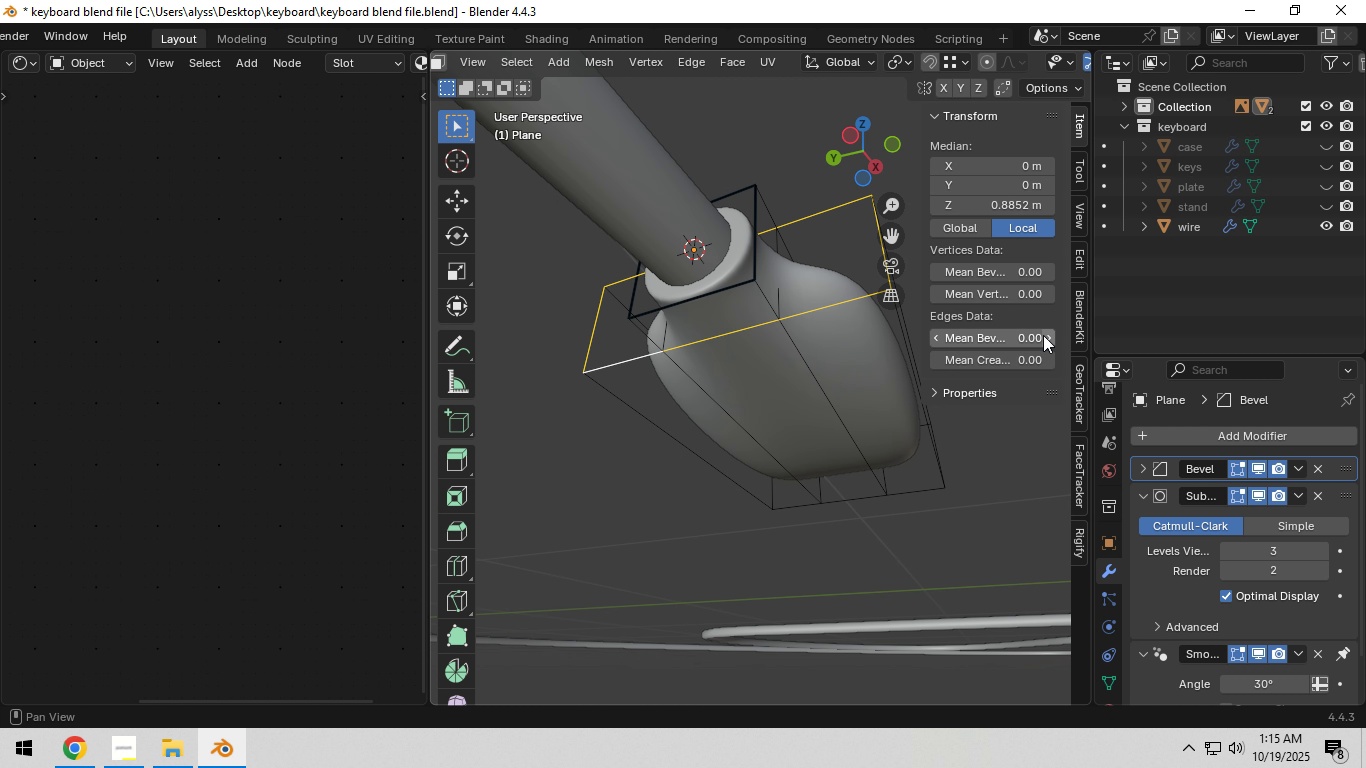 
left_click([1015, 338])
 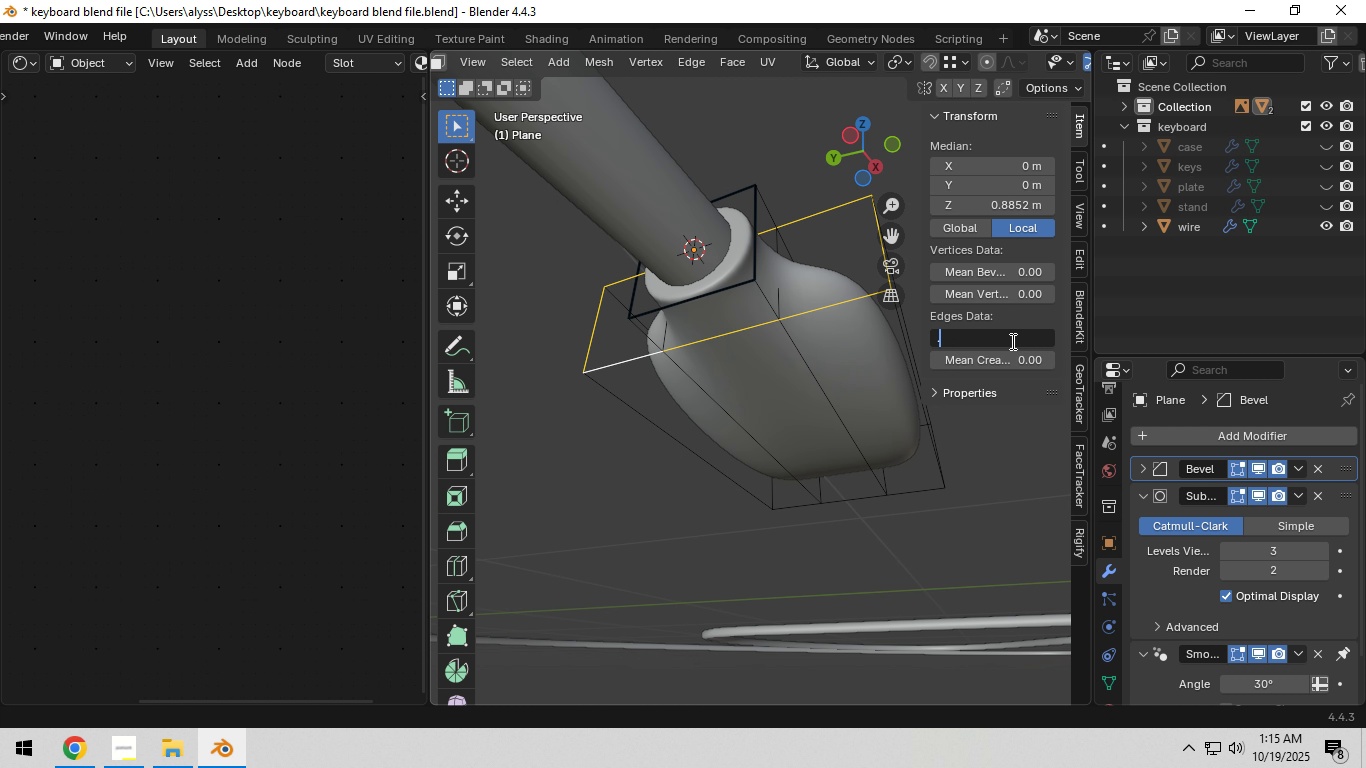 
key(NumpadDecimal)
 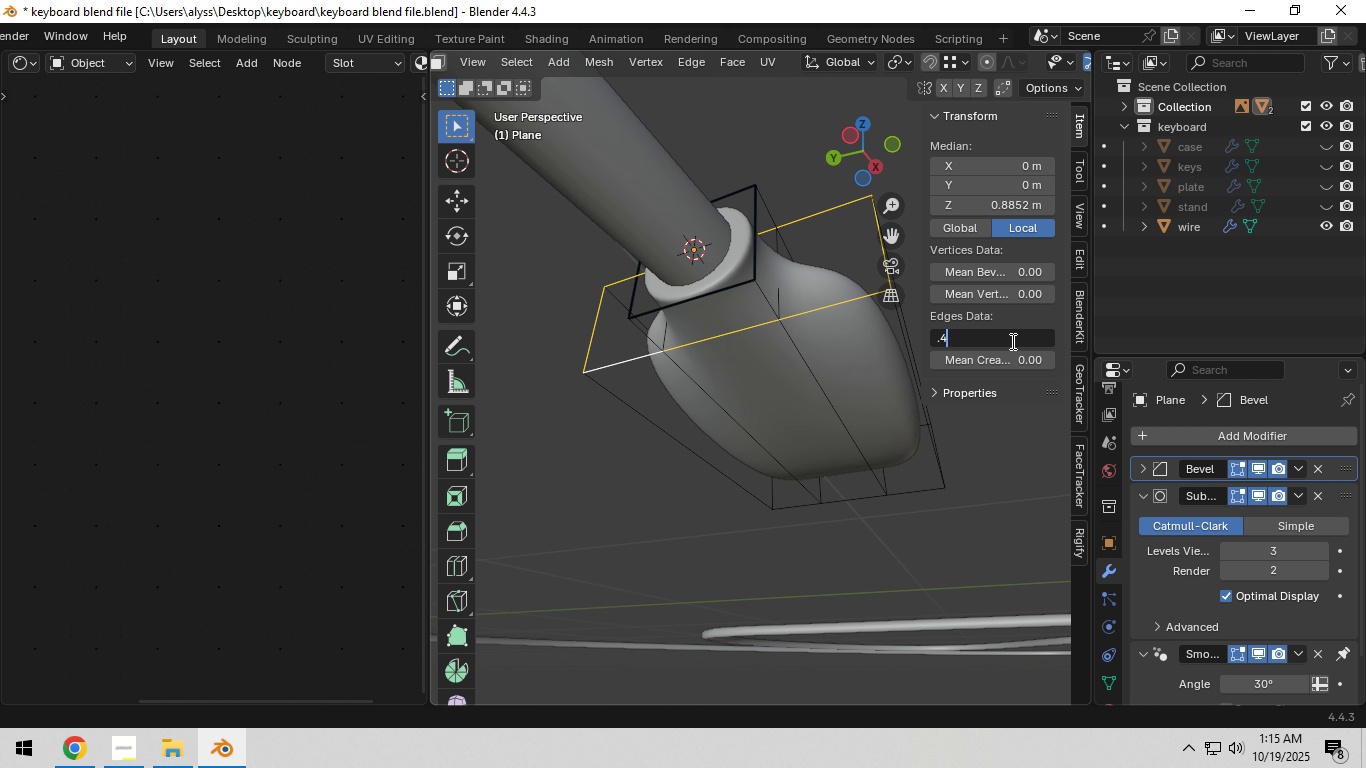 
key(Numpad4)
 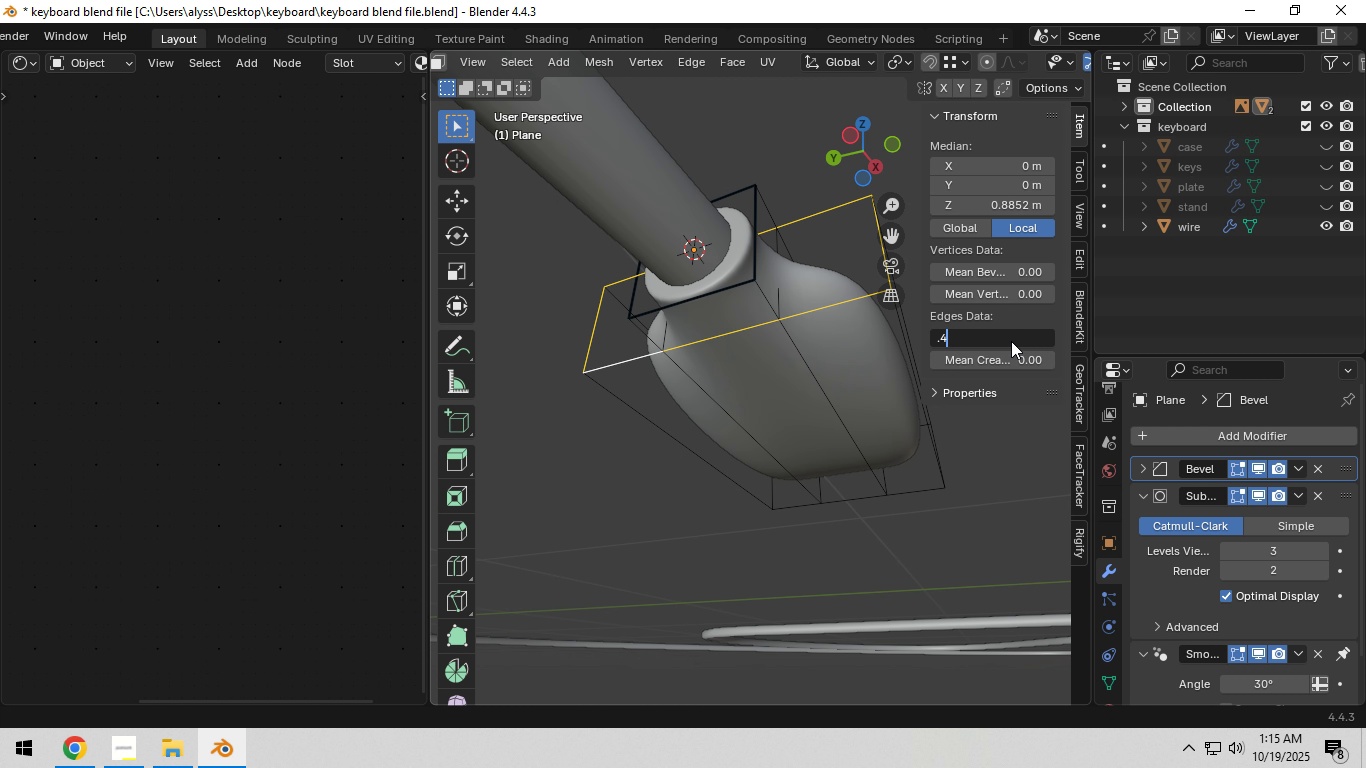 
key(NumpadEnter)
 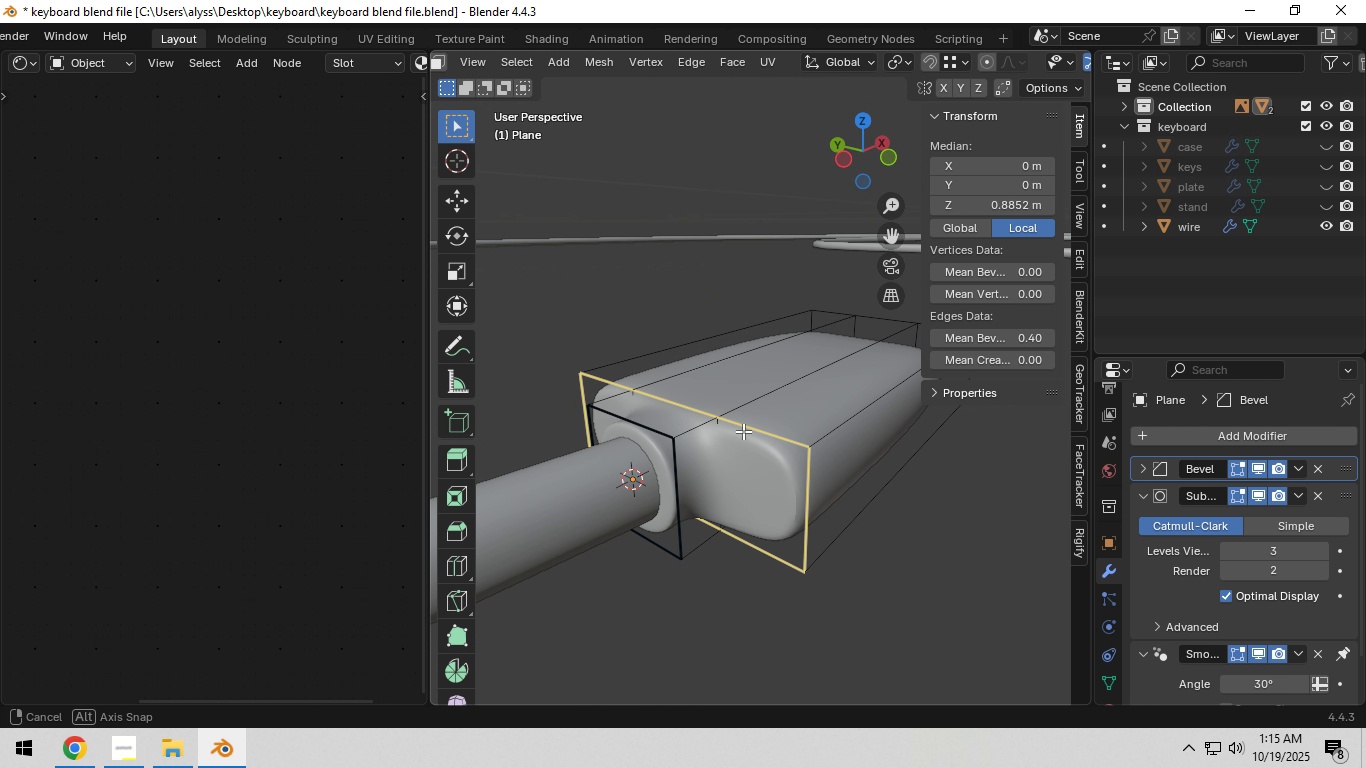 
scroll: coordinate [633, 450], scroll_direction: down, amount: 3.0
 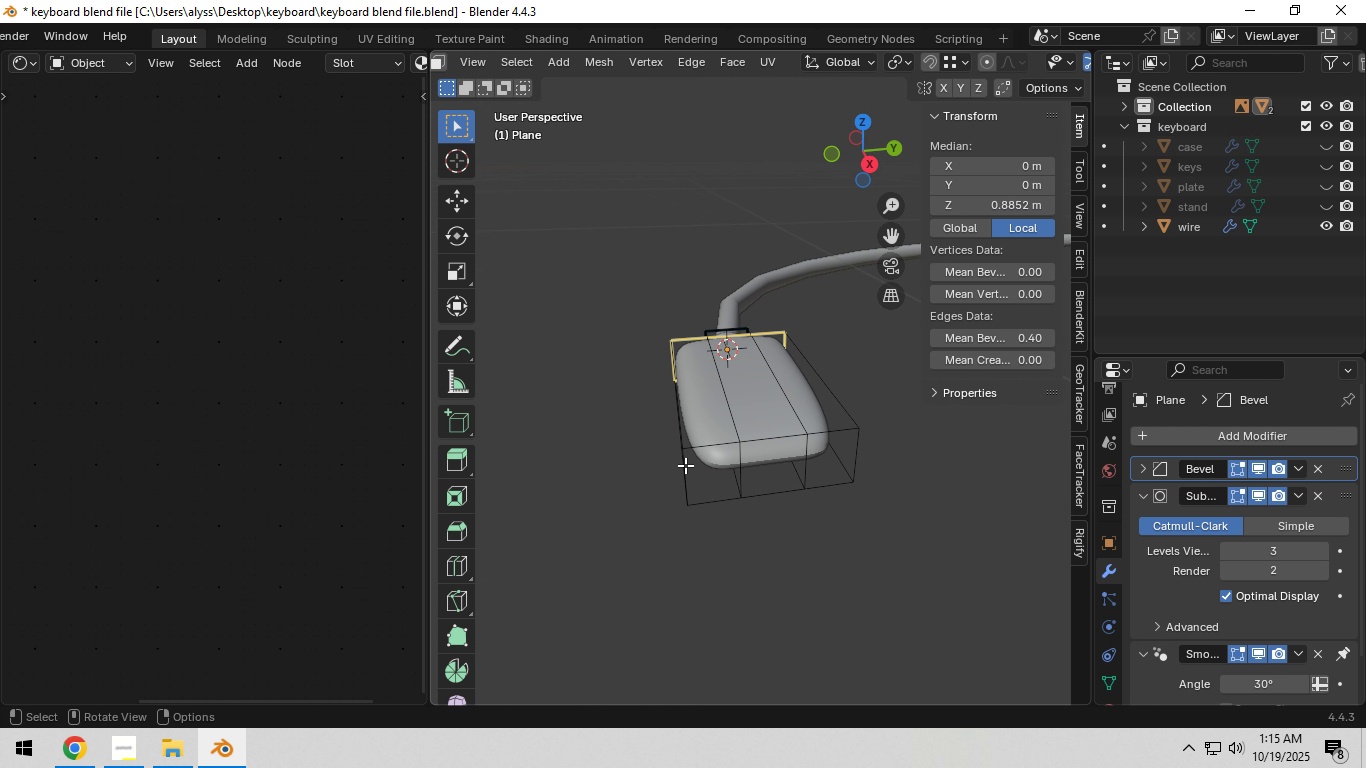 
left_click([685, 465])
 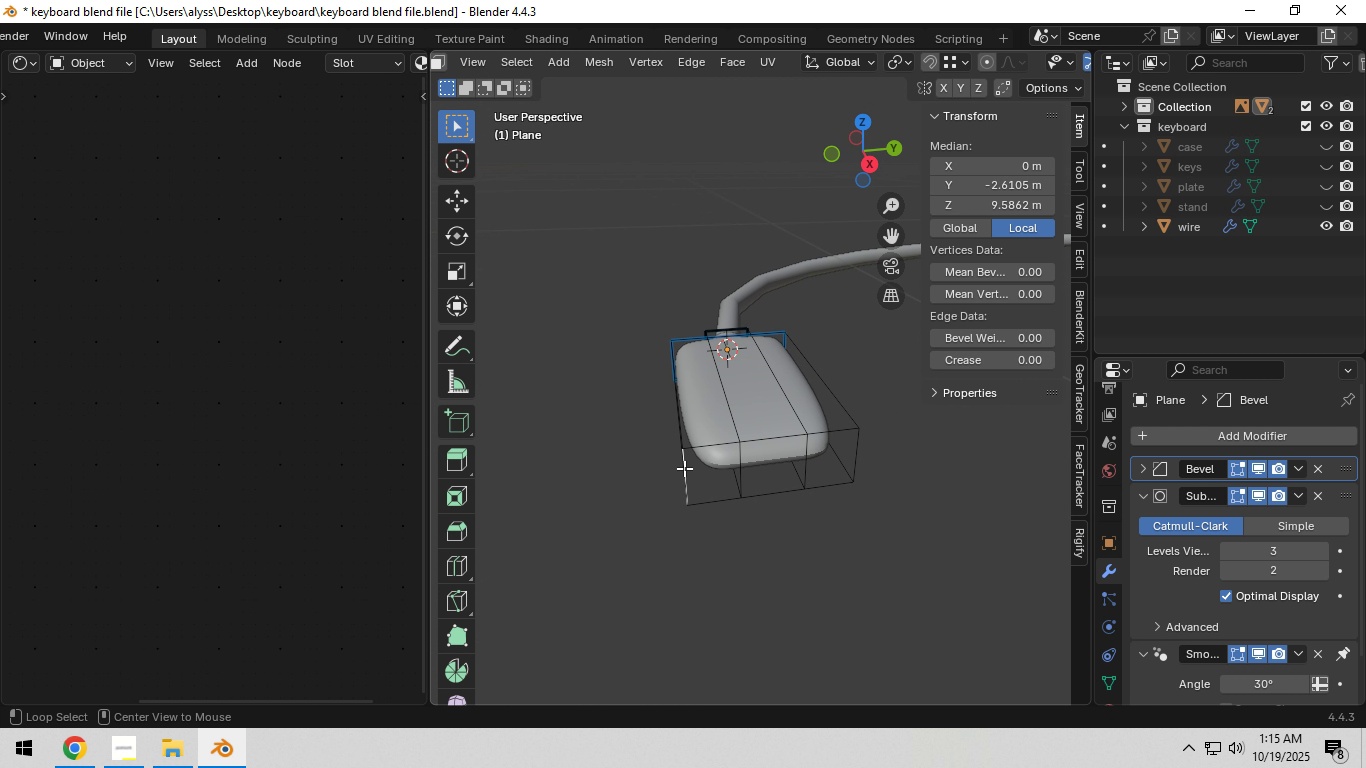 
hold_key(key=AltLeft, duration=0.66)
left_click([684, 468])
 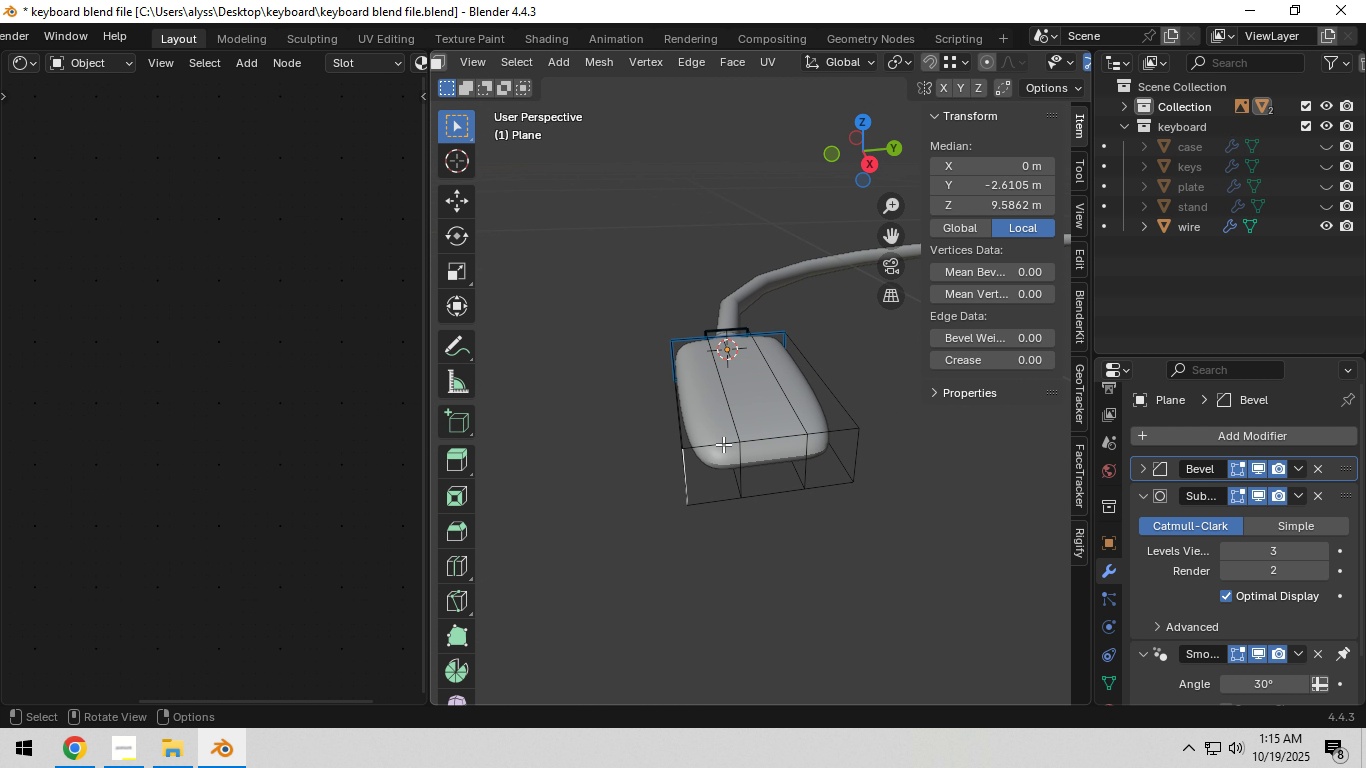 
hold_key(key=AltLeft, duration=1.98)
hold_key(key=ShiftLeft, duration=1.72)
left_click([779, 490])
 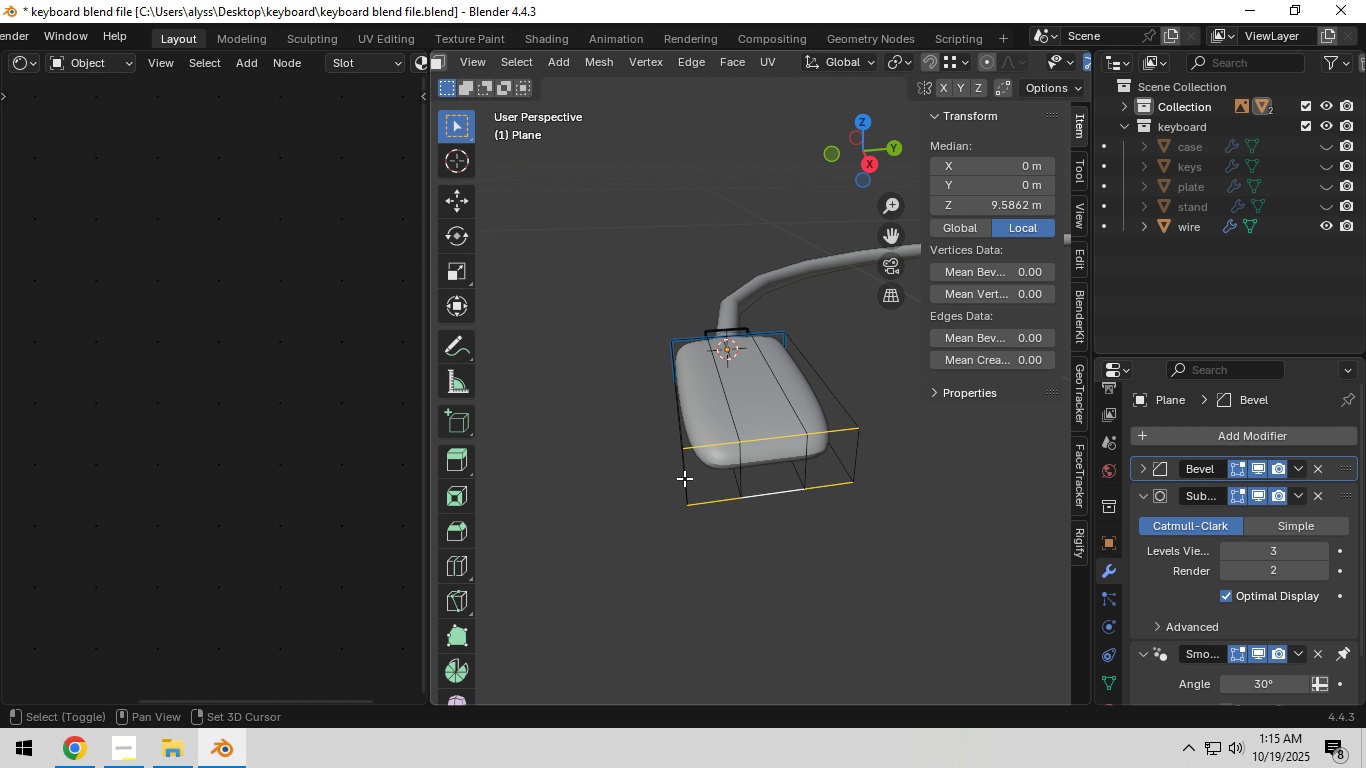 
left_click([684, 478])
 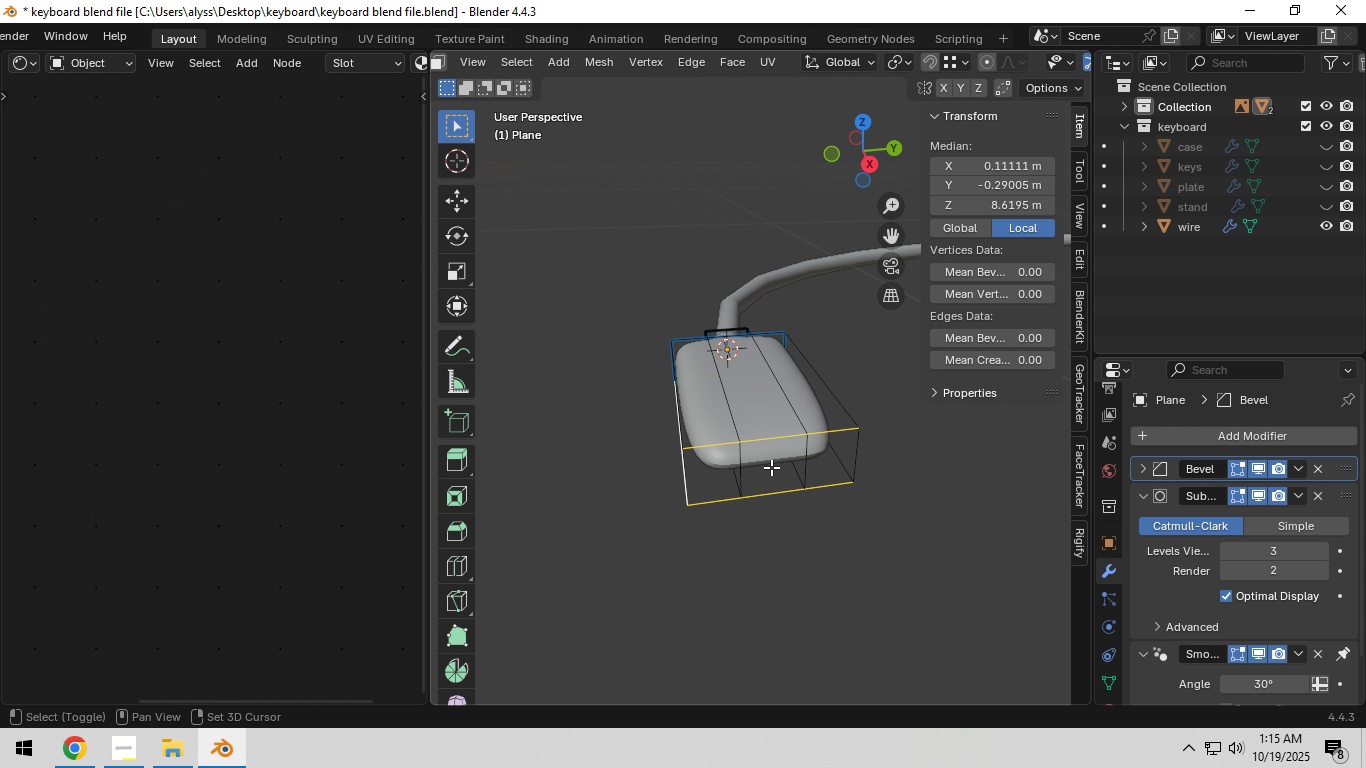 
hold_key(key=ShiftLeft, duration=0.34)
 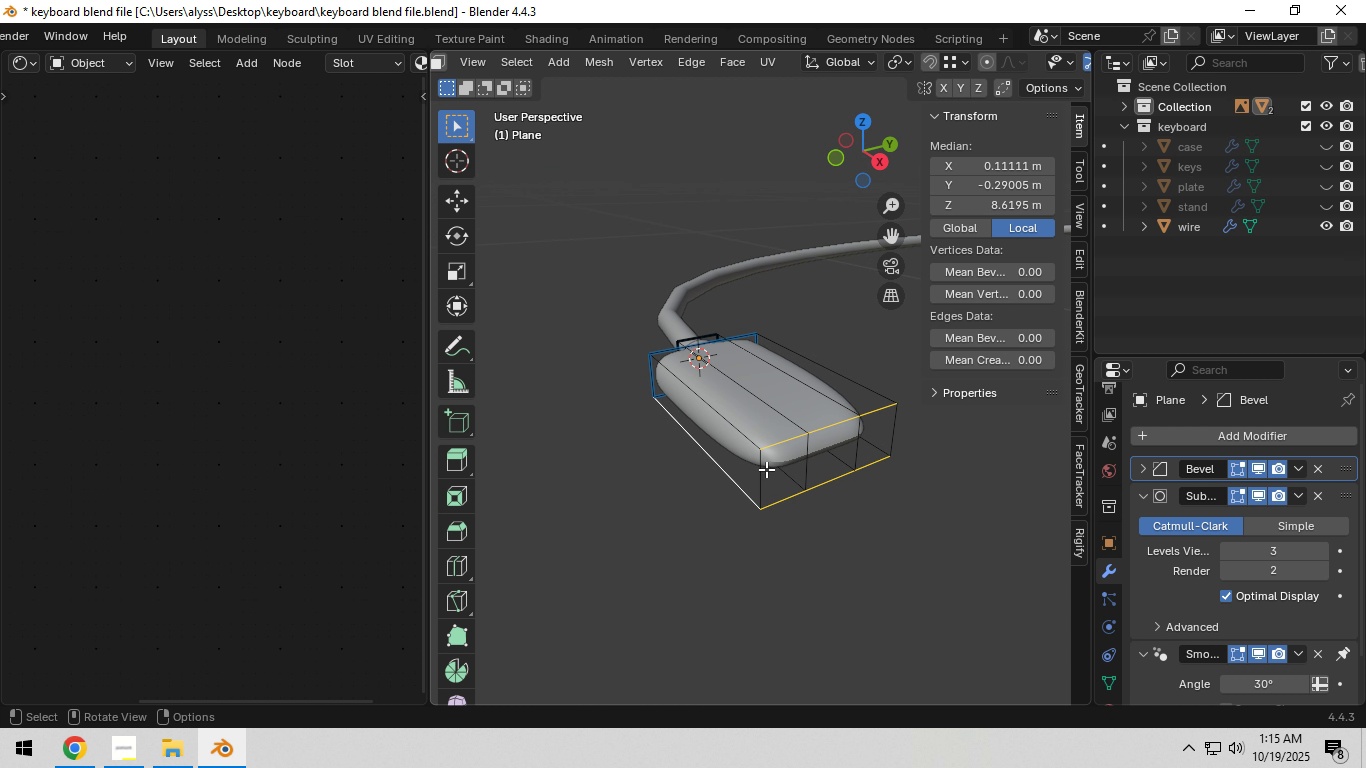 
hold_key(key=ShiftLeft, duration=1.53)
left_click([715, 473])
 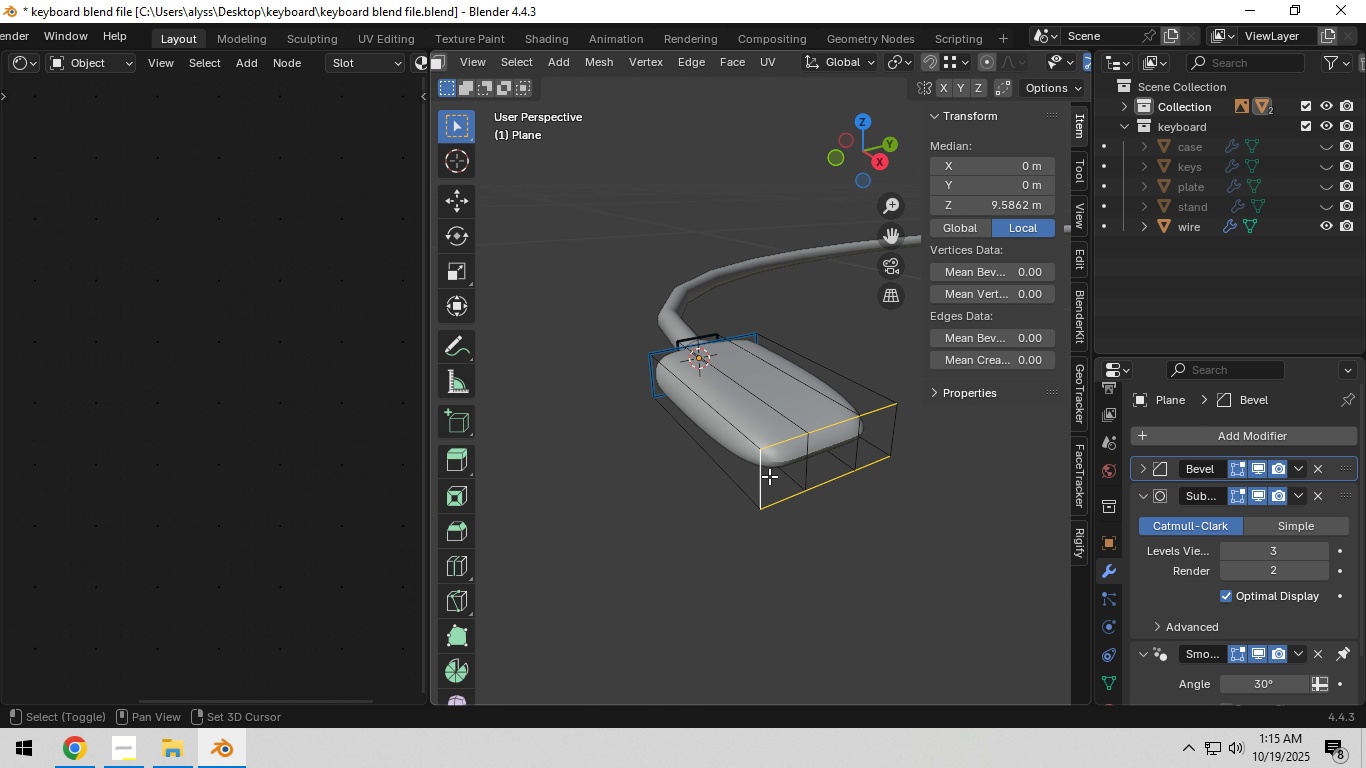 
left_click([769, 476])
 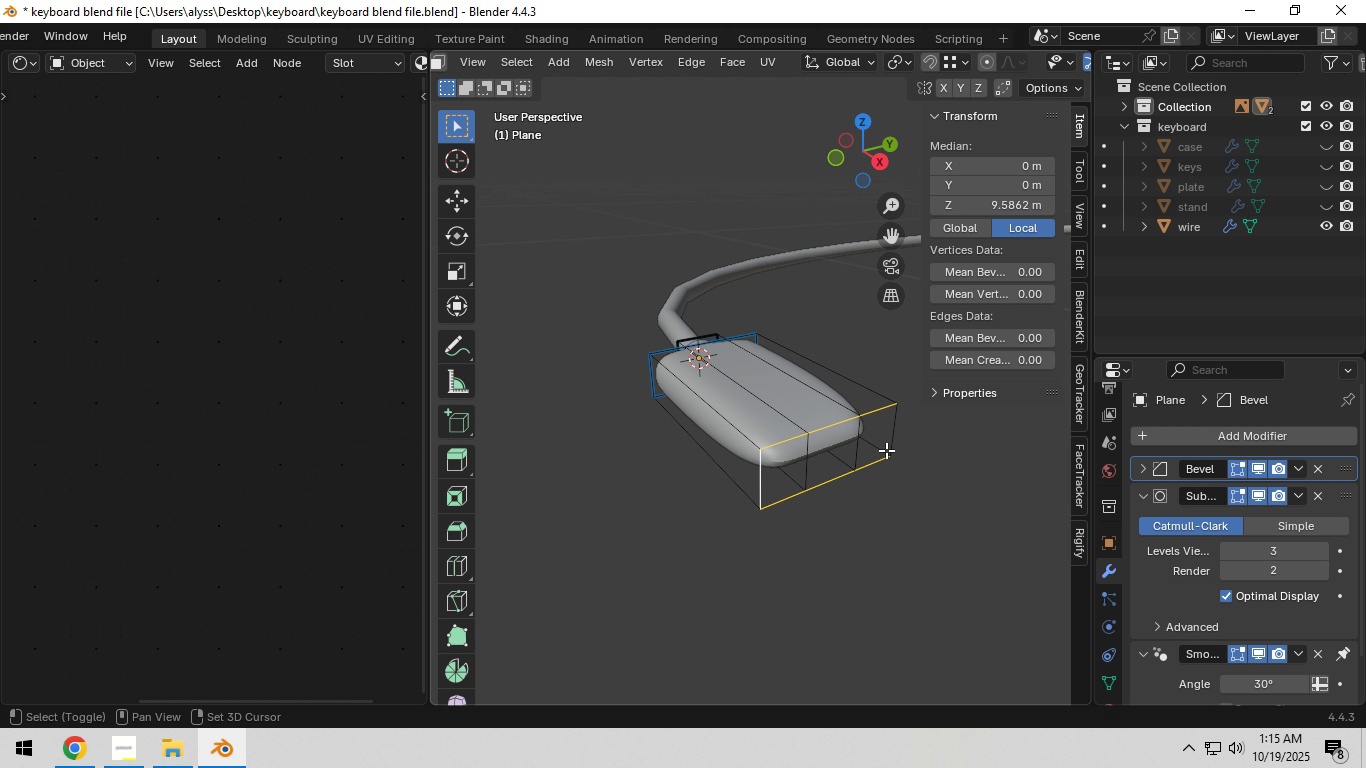 
hold_key(key=ShiftLeft, duration=0.46)
left_click([891, 441])
 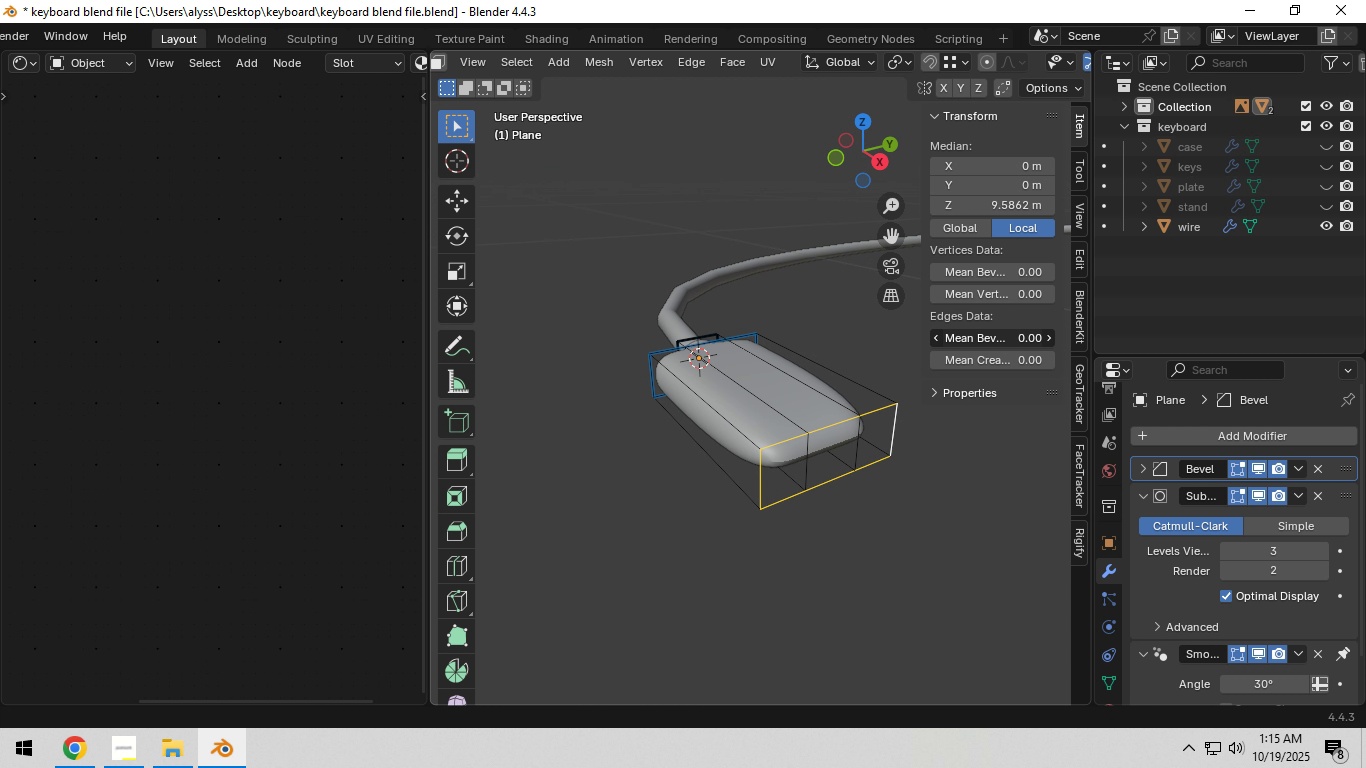 
left_click([1010, 333])
 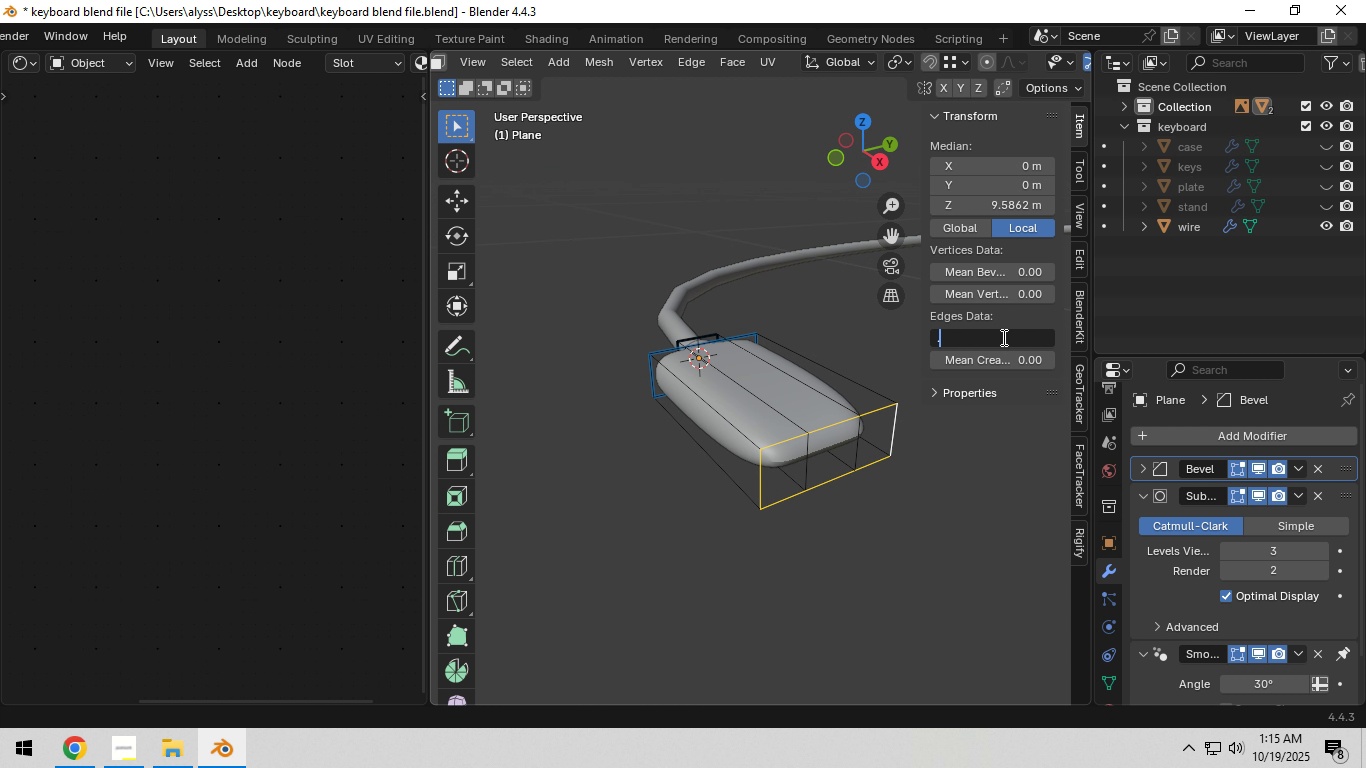 
key(NumpadDecimal)
 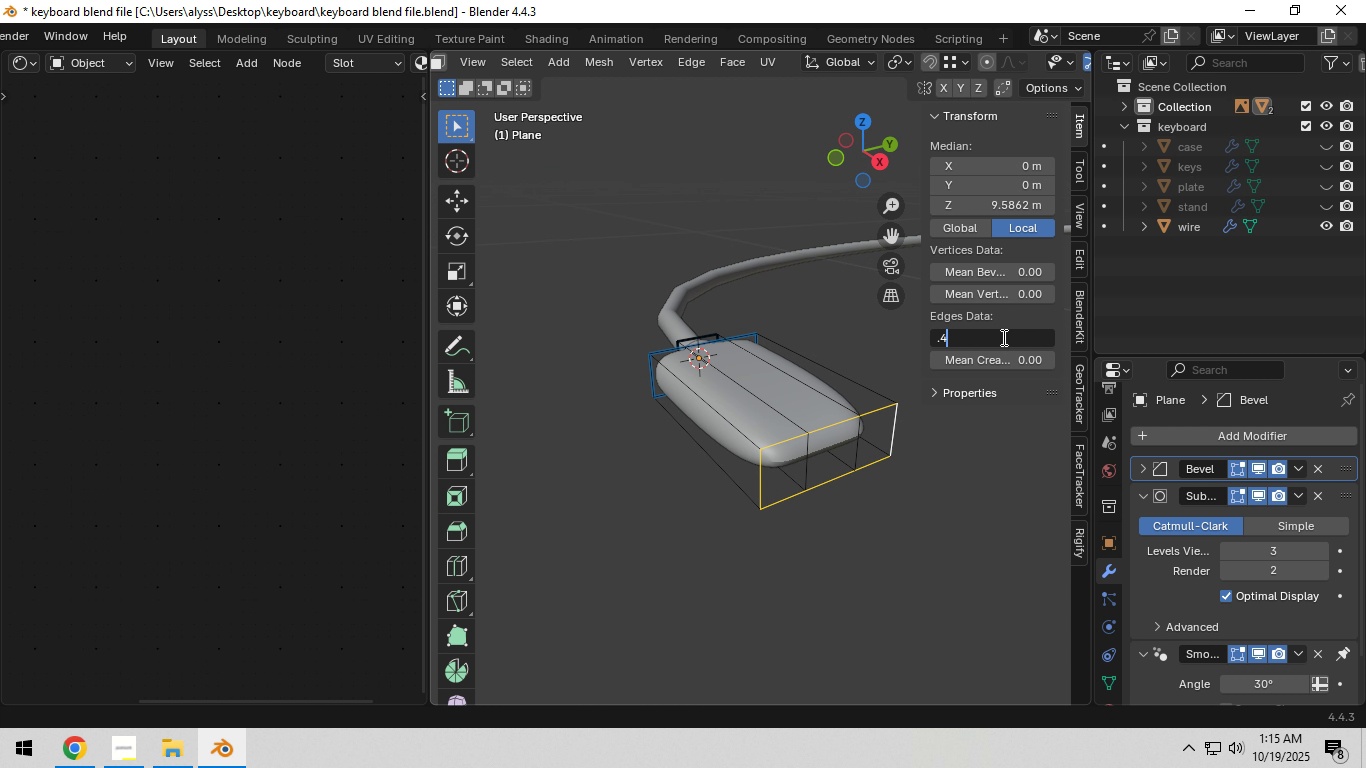 
key(Numpad4)
 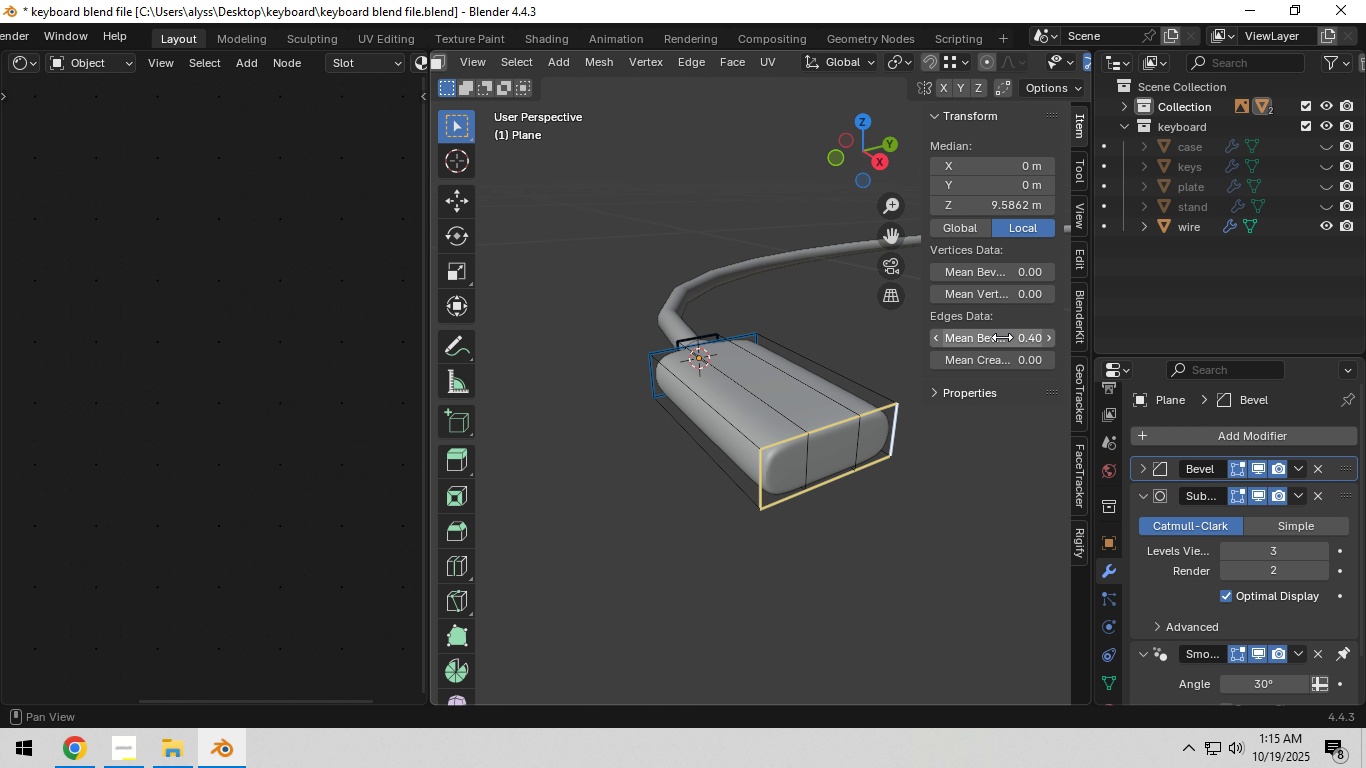 
key(NumpadEnter)
 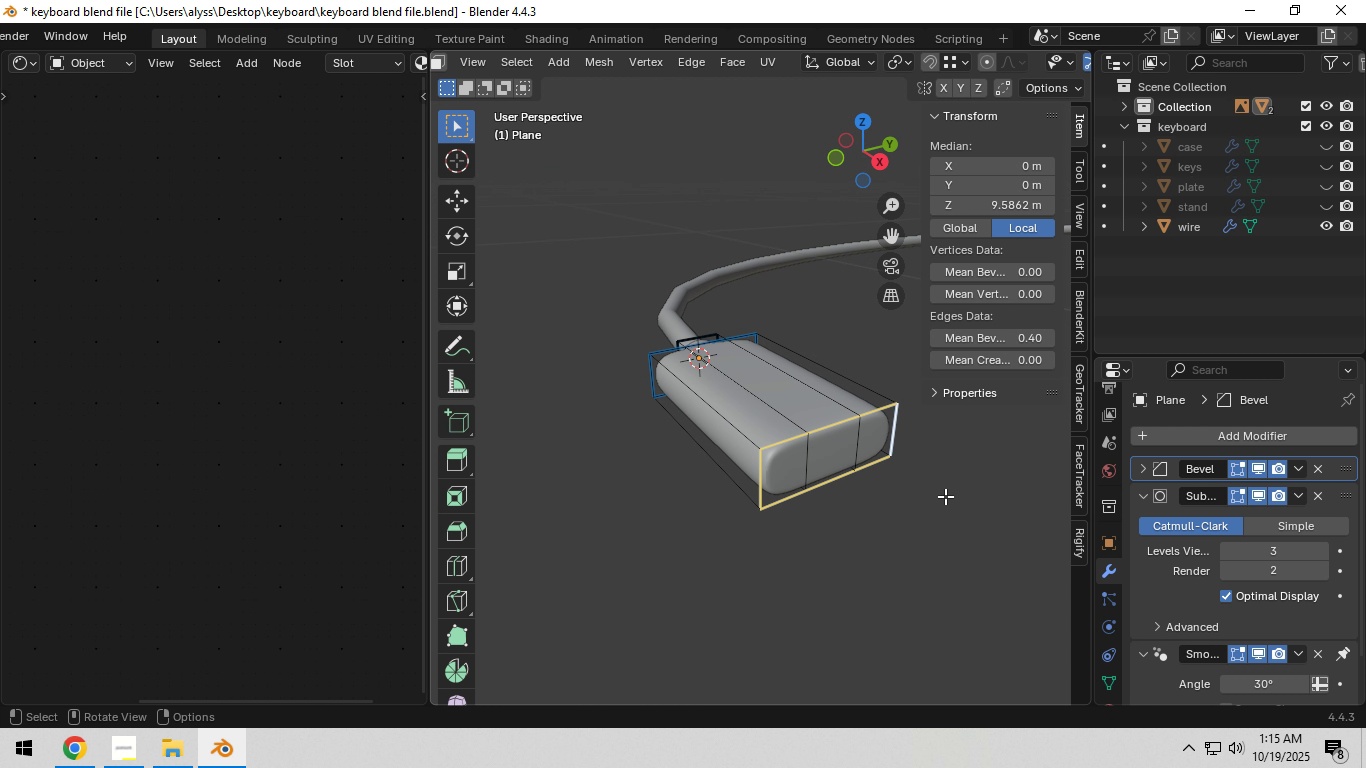 
left_click([946, 496])
 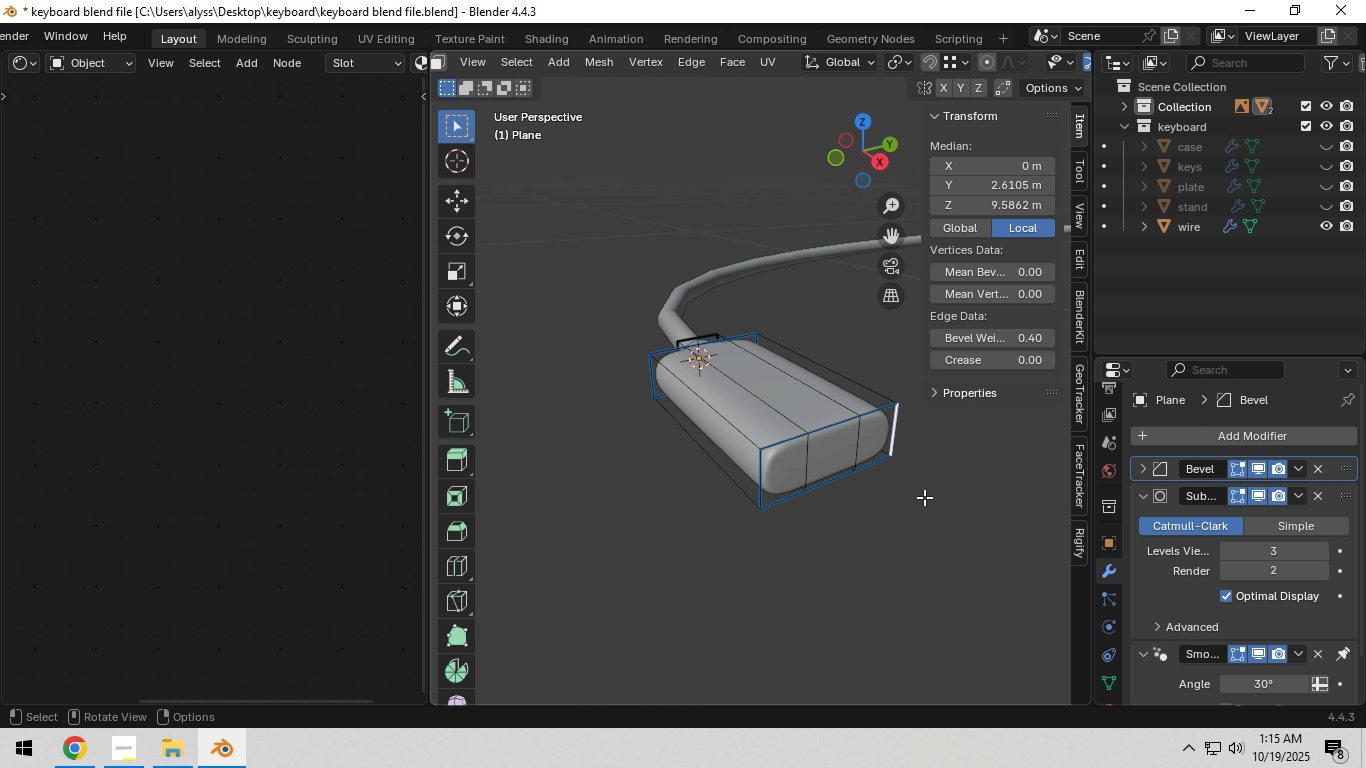 
scroll: coordinate [919, 560], scroll_direction: down, amount: 6.0
 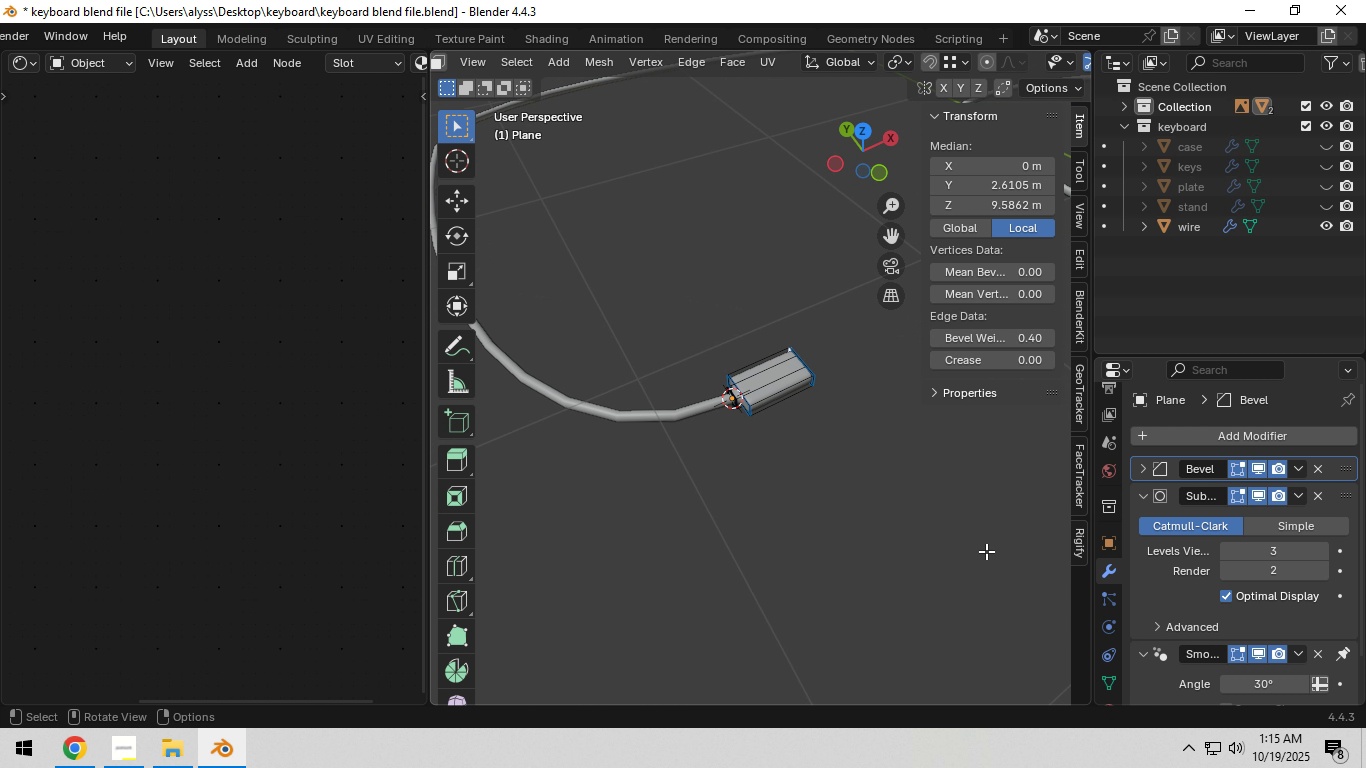 
scroll: coordinate [940, 543], scroll_direction: up, amount: 7.0
 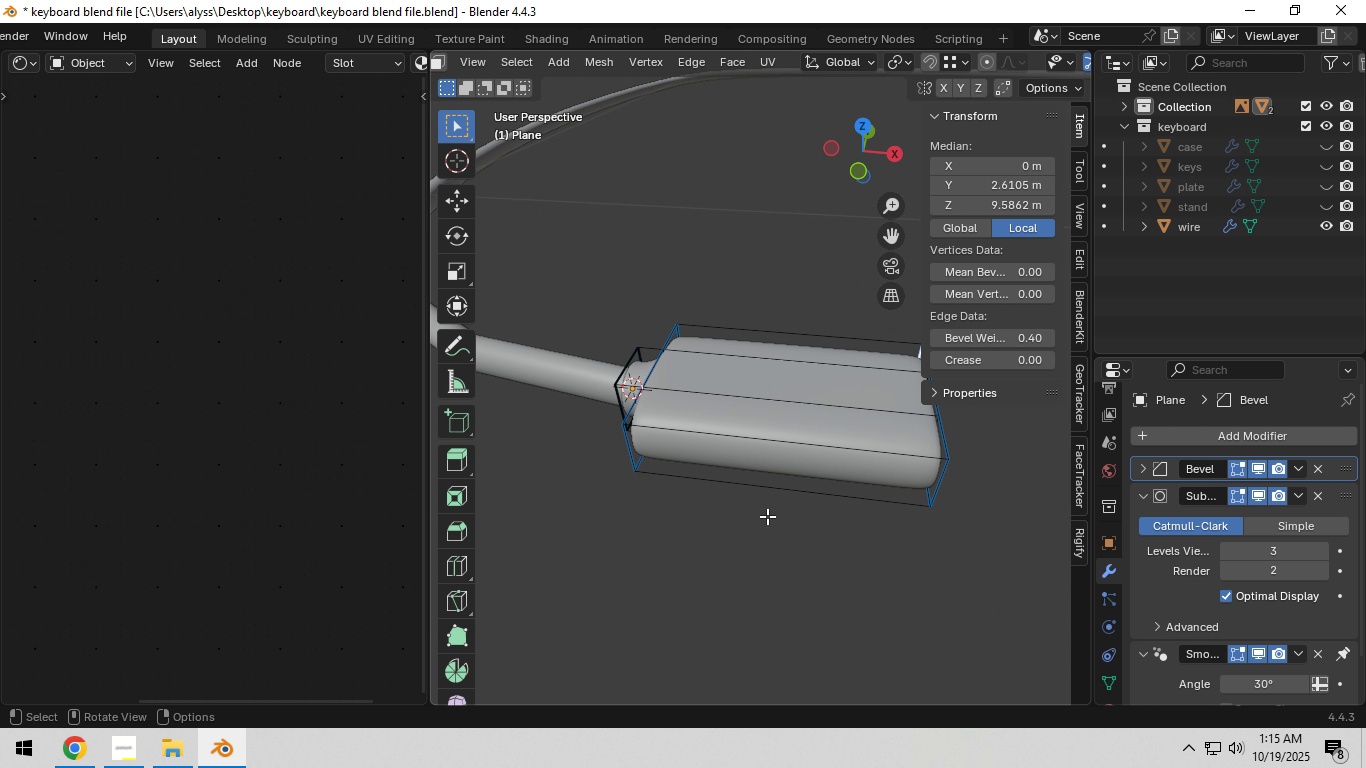 
hold_key(key=ShiftLeft, duration=0.33)
 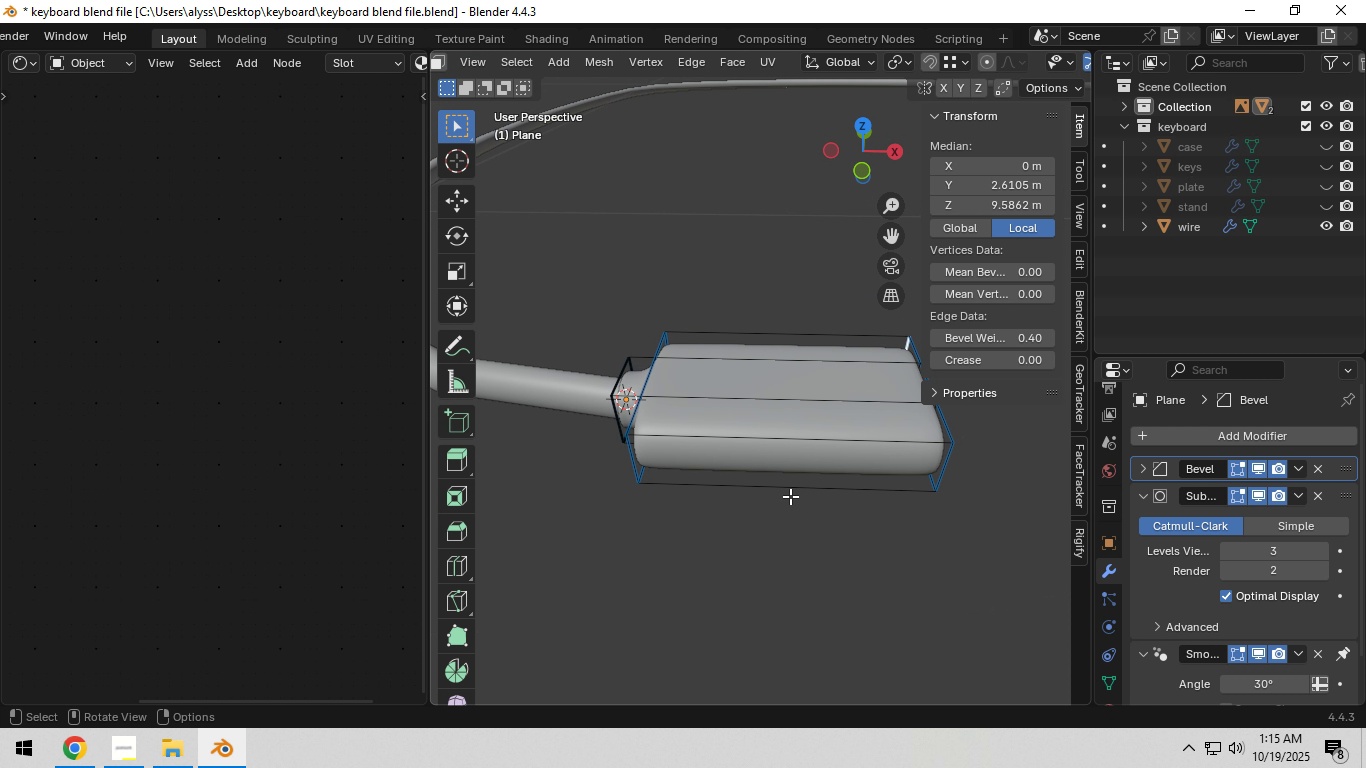 
key(Control+R)
 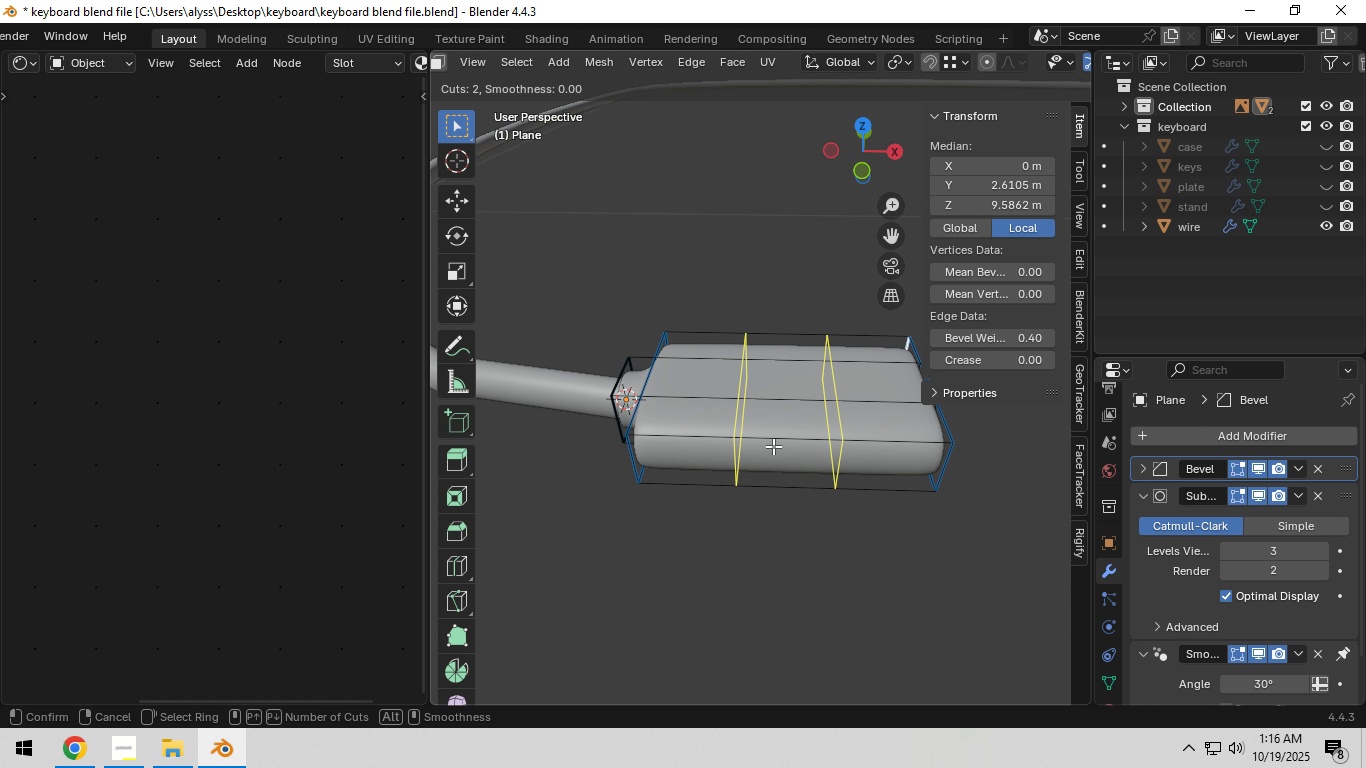 
scroll: coordinate [773, 446], scroll_direction: up, amount: 1.0
 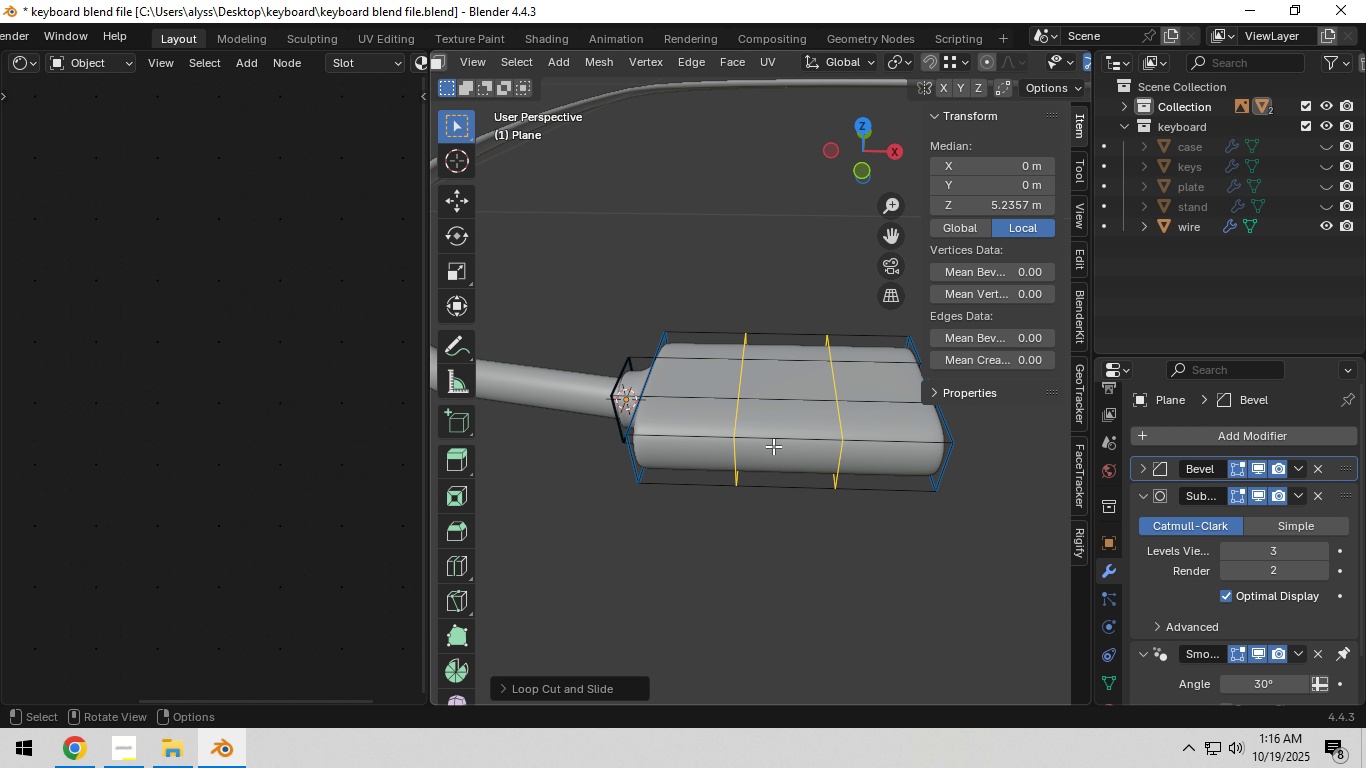 
left_click([773, 446])
 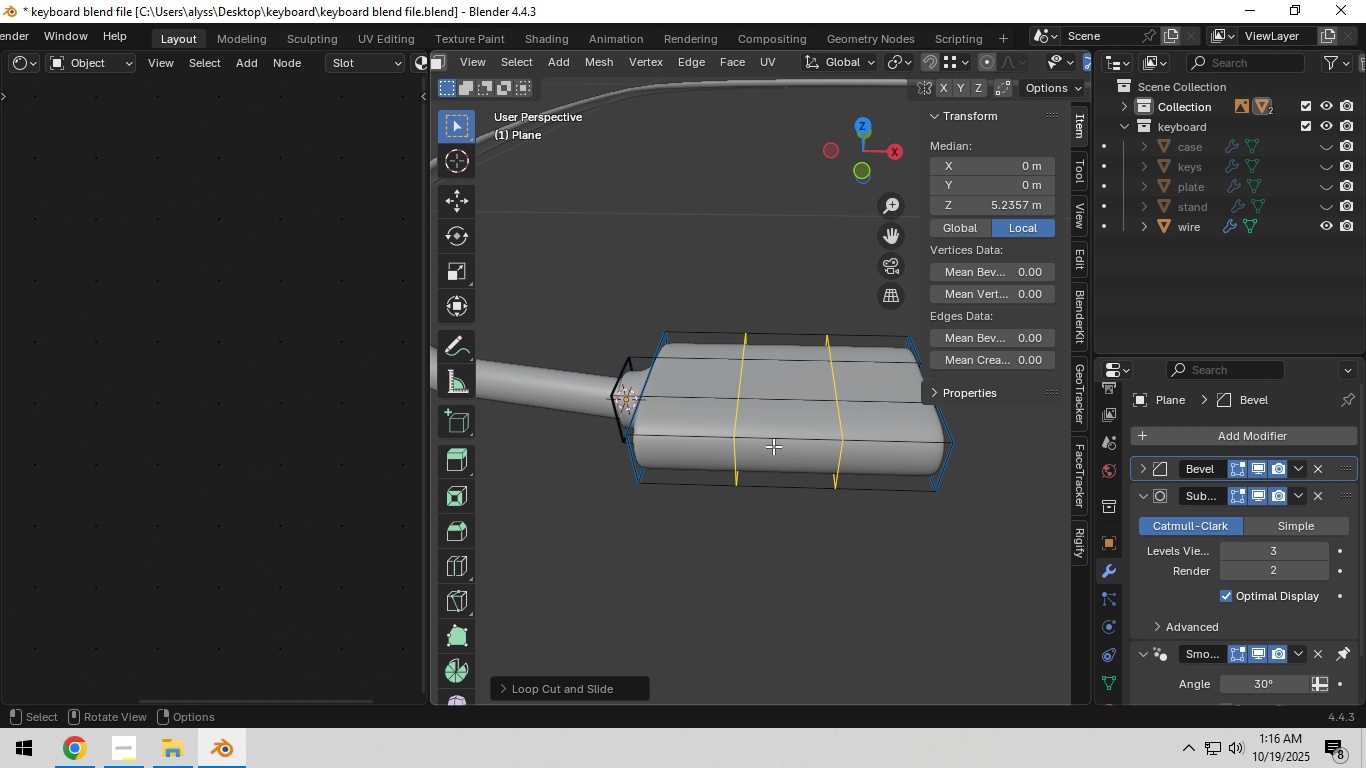 
right_click([773, 446])
 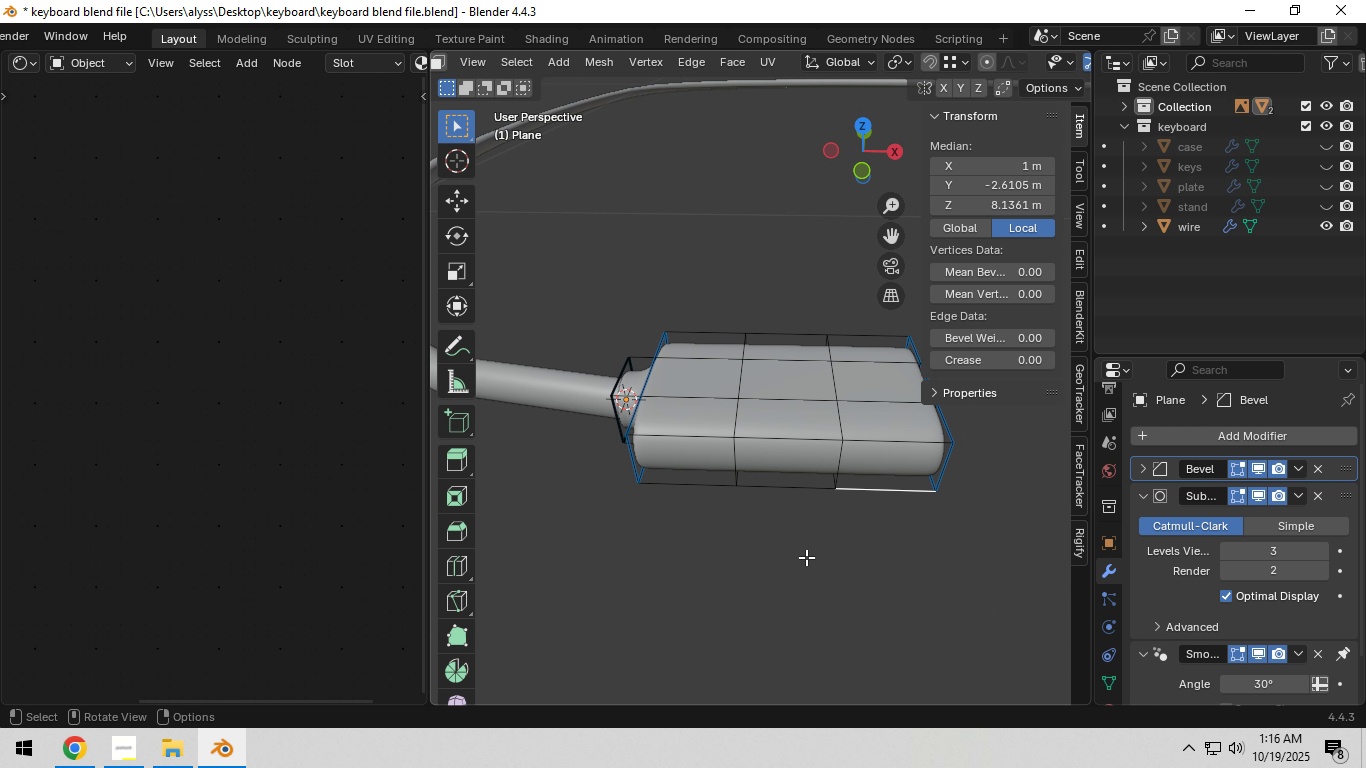 
left_click([805, 556])
 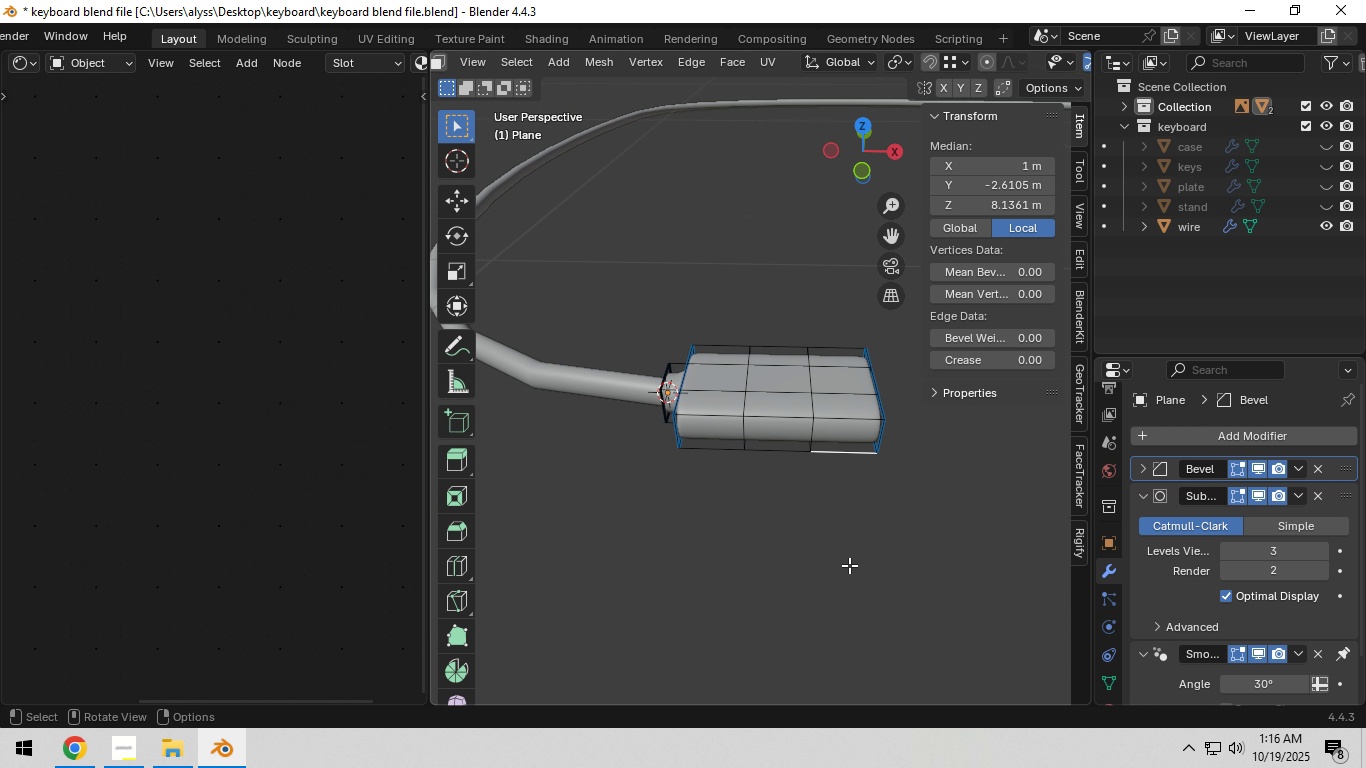 
scroll: coordinate [849, 565], scroll_direction: down, amount: 2.0
 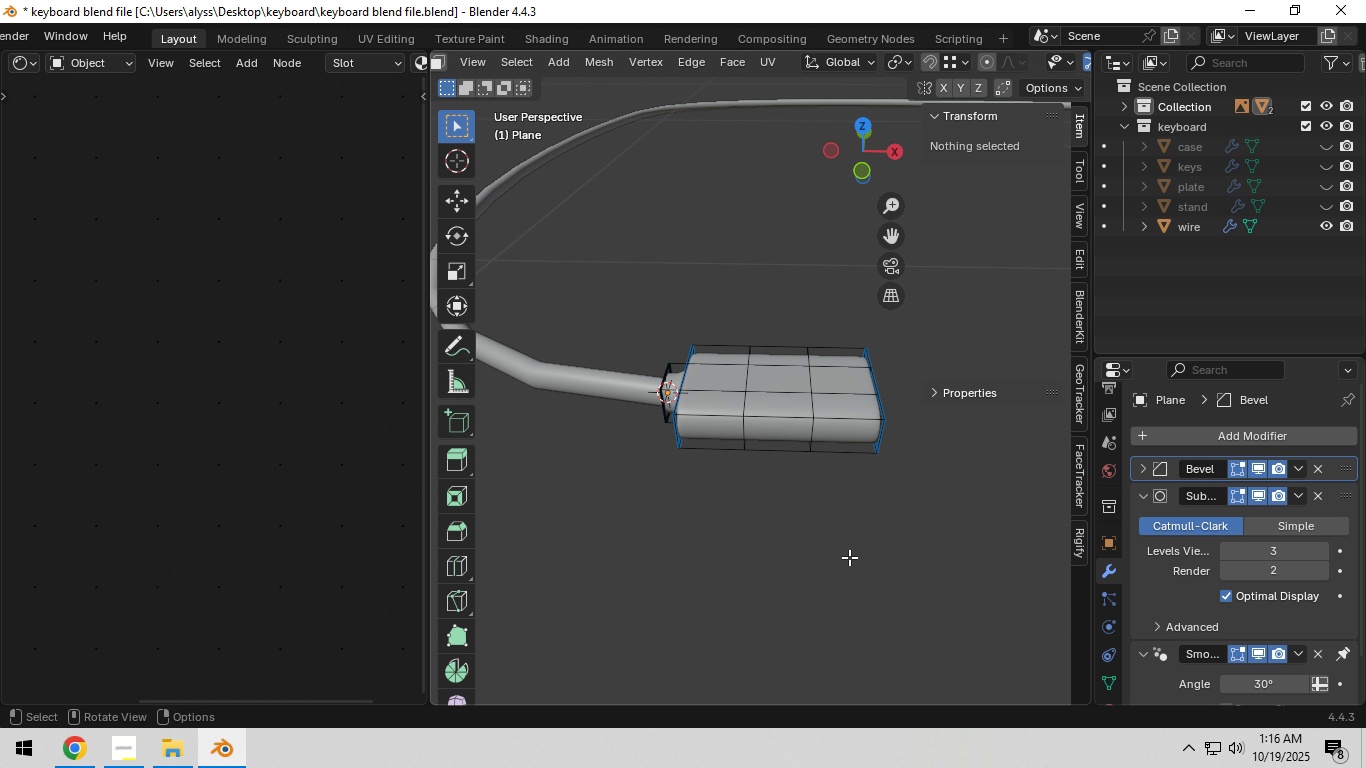 
left_click([849, 557])
 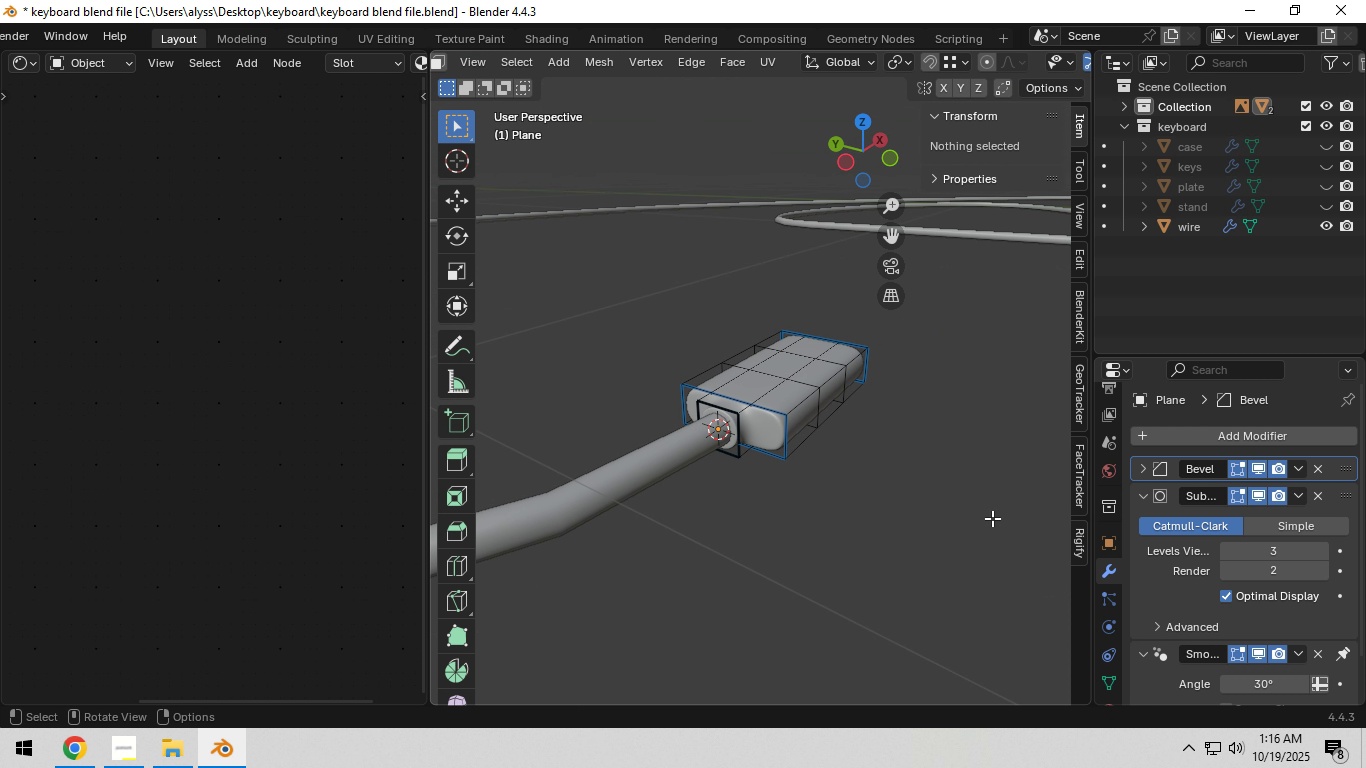 
scroll: coordinate [873, 530], scroll_direction: up, amount: 3.0
 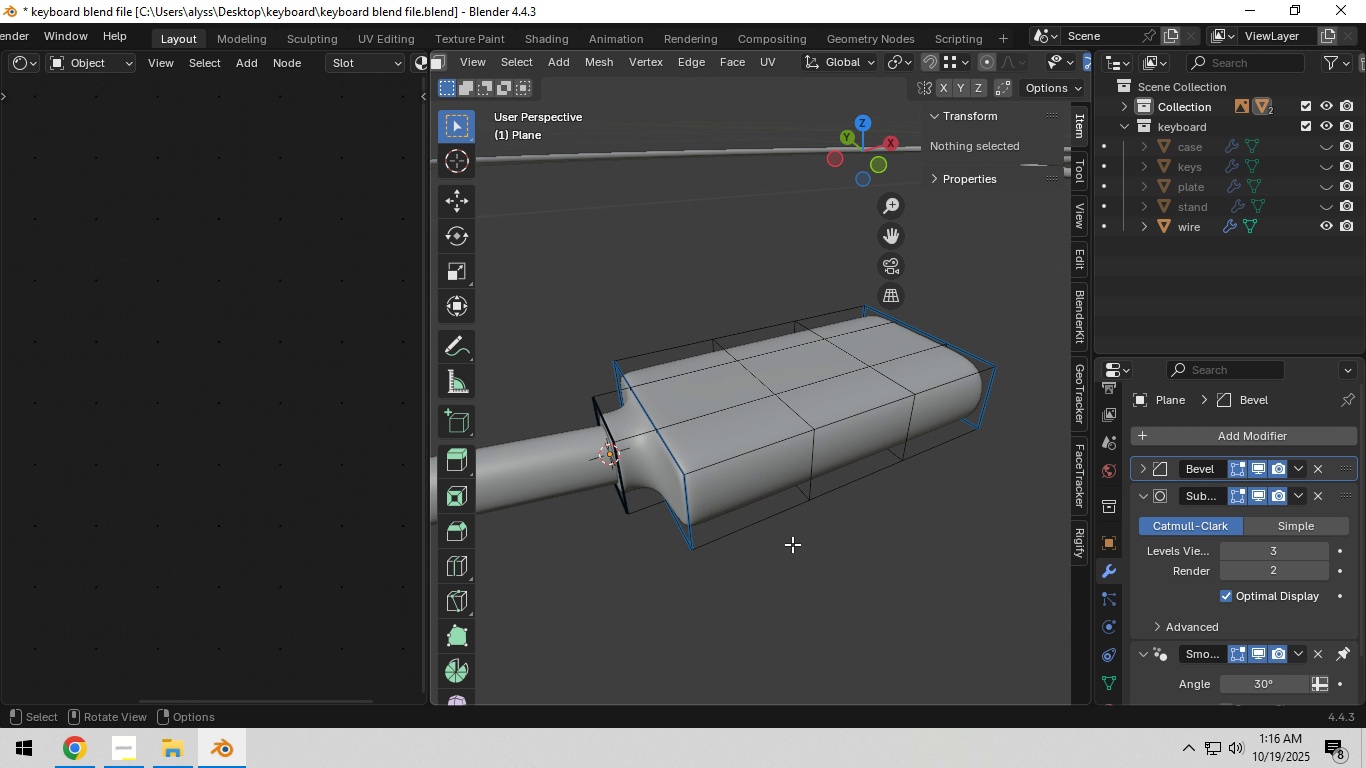 
hold_key(key=ShiftLeft, duration=0.42)
 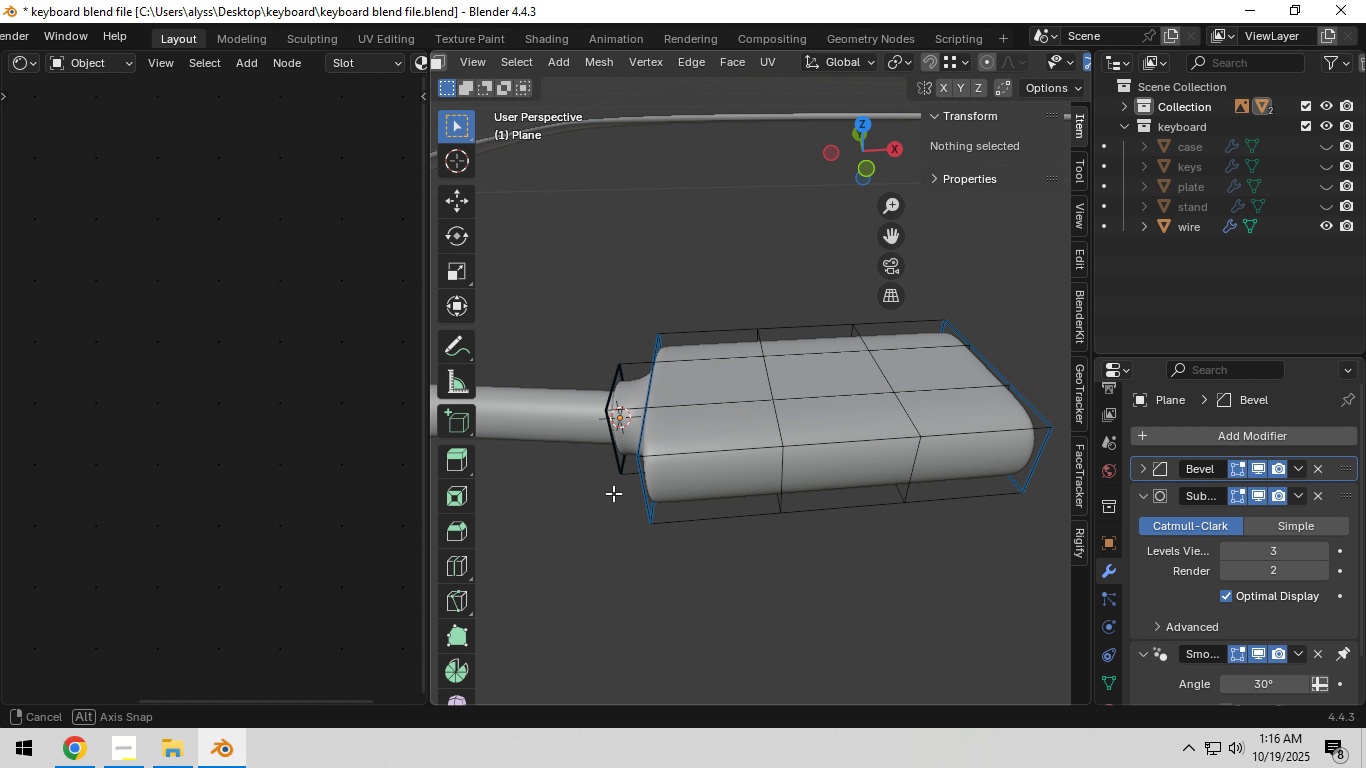 
scroll: coordinate [800, 494], scroll_direction: down, amount: 1.0
 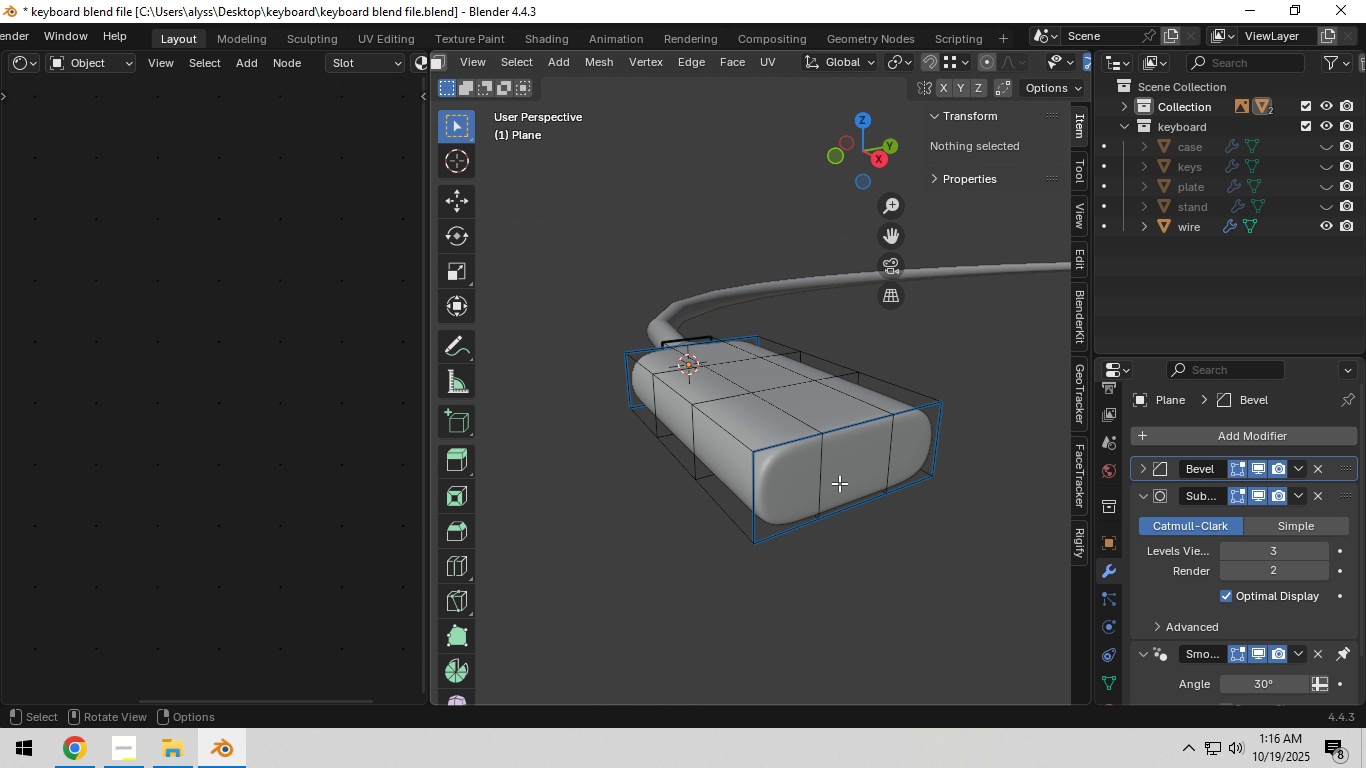 
left_click([844, 474])
 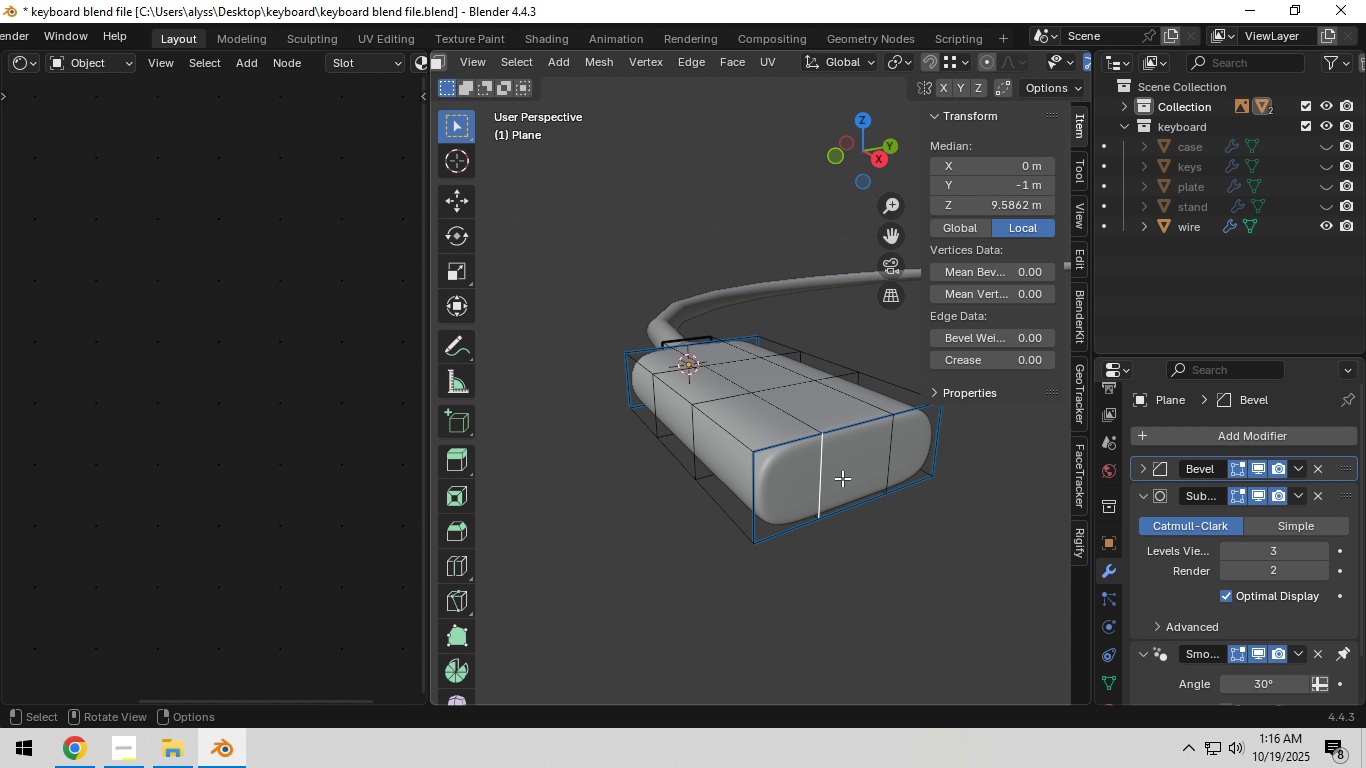 
key(3)
 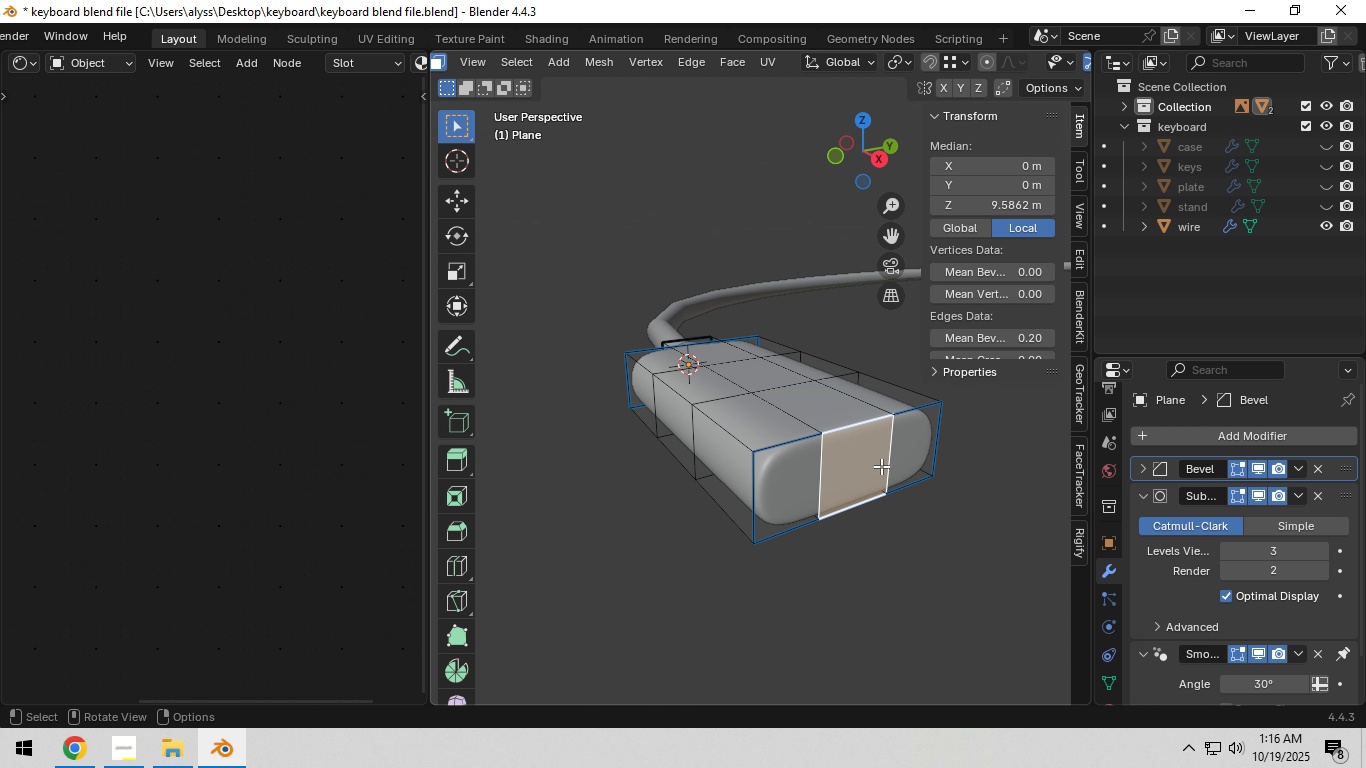 
hold_key(key=ShiftLeft, duration=0.7)
double_click([914, 452])
 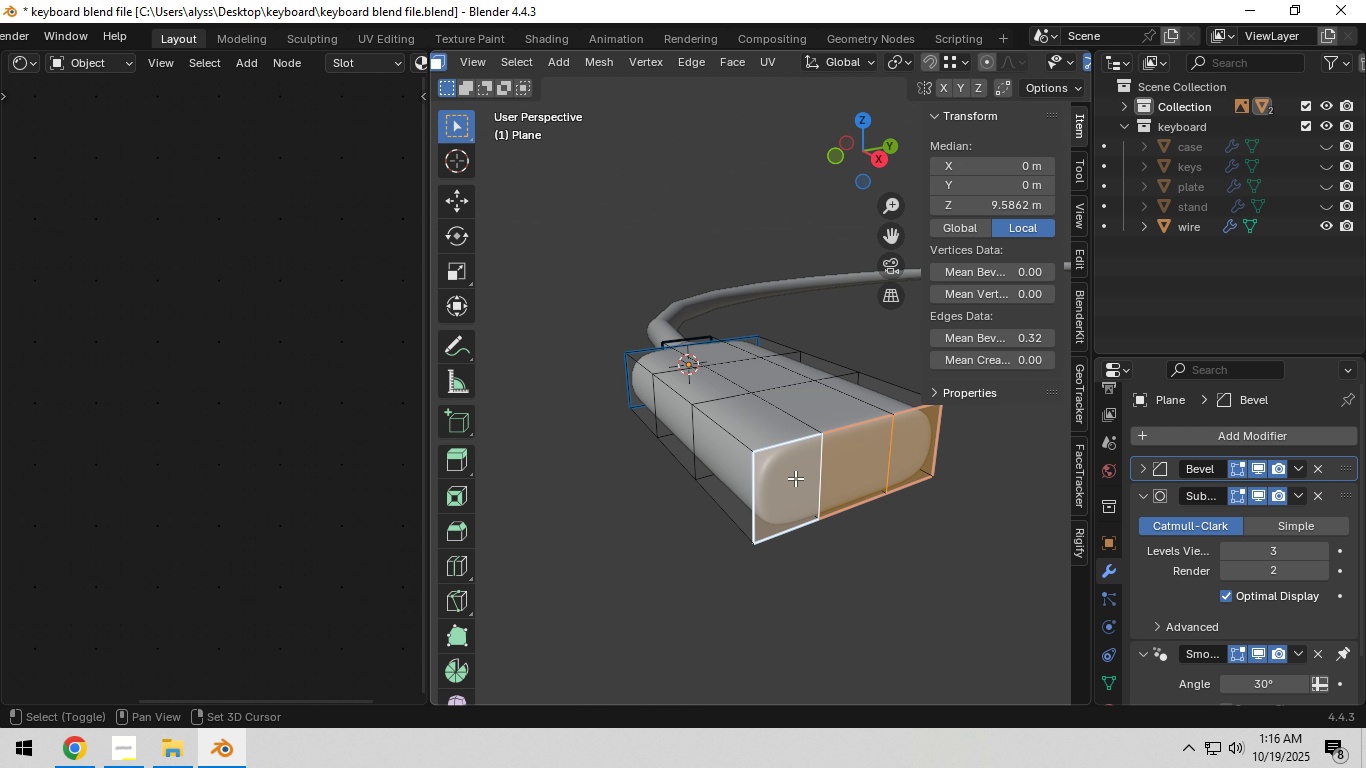 
triple_click([797, 479])
 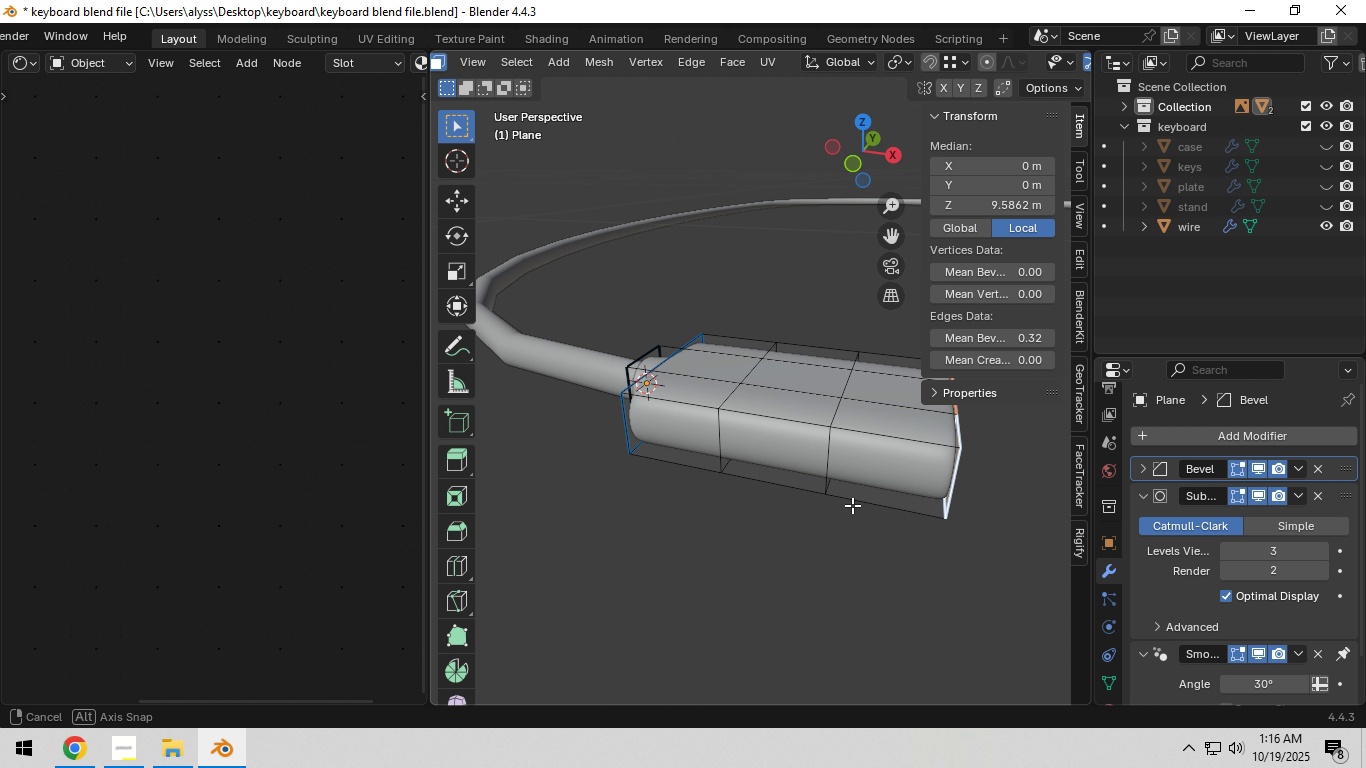 
scroll: coordinate [855, 505], scroll_direction: up, amount: 1.0
 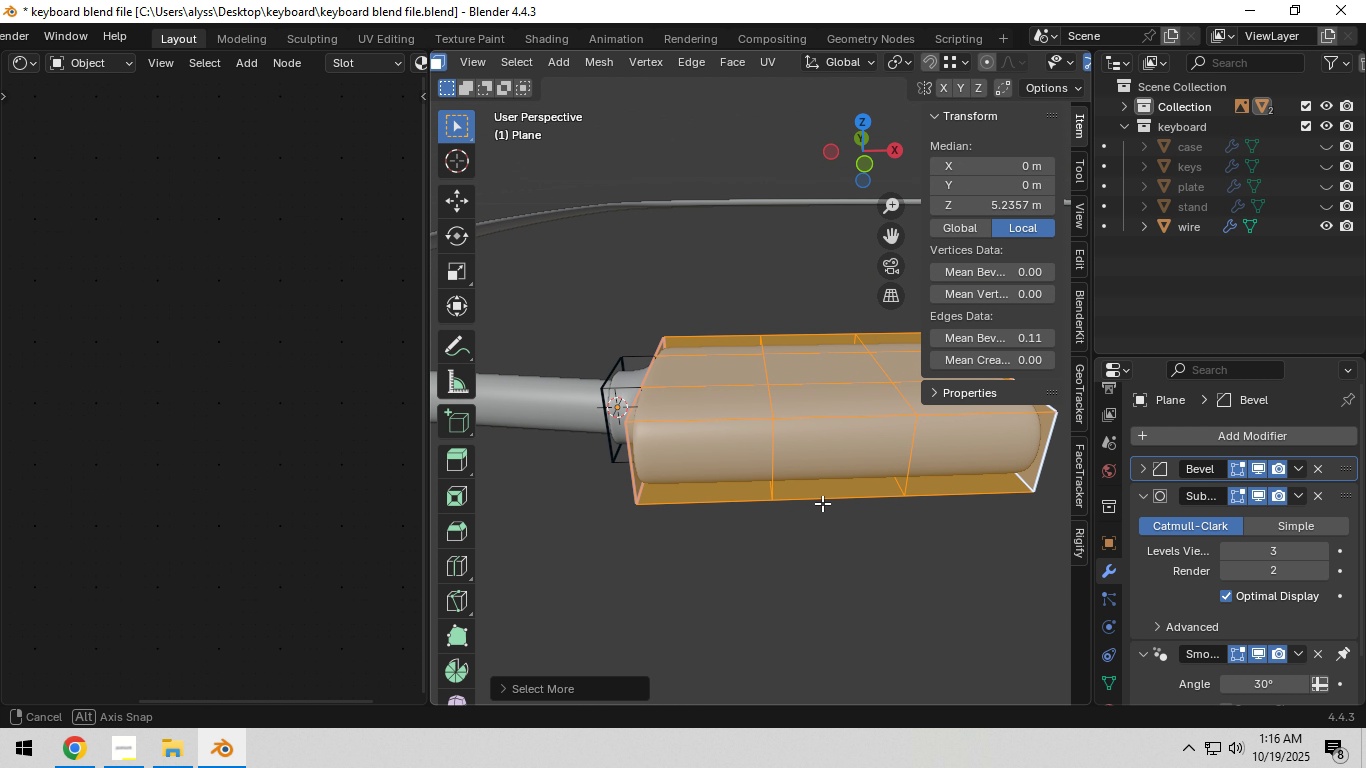 
type(gx)
 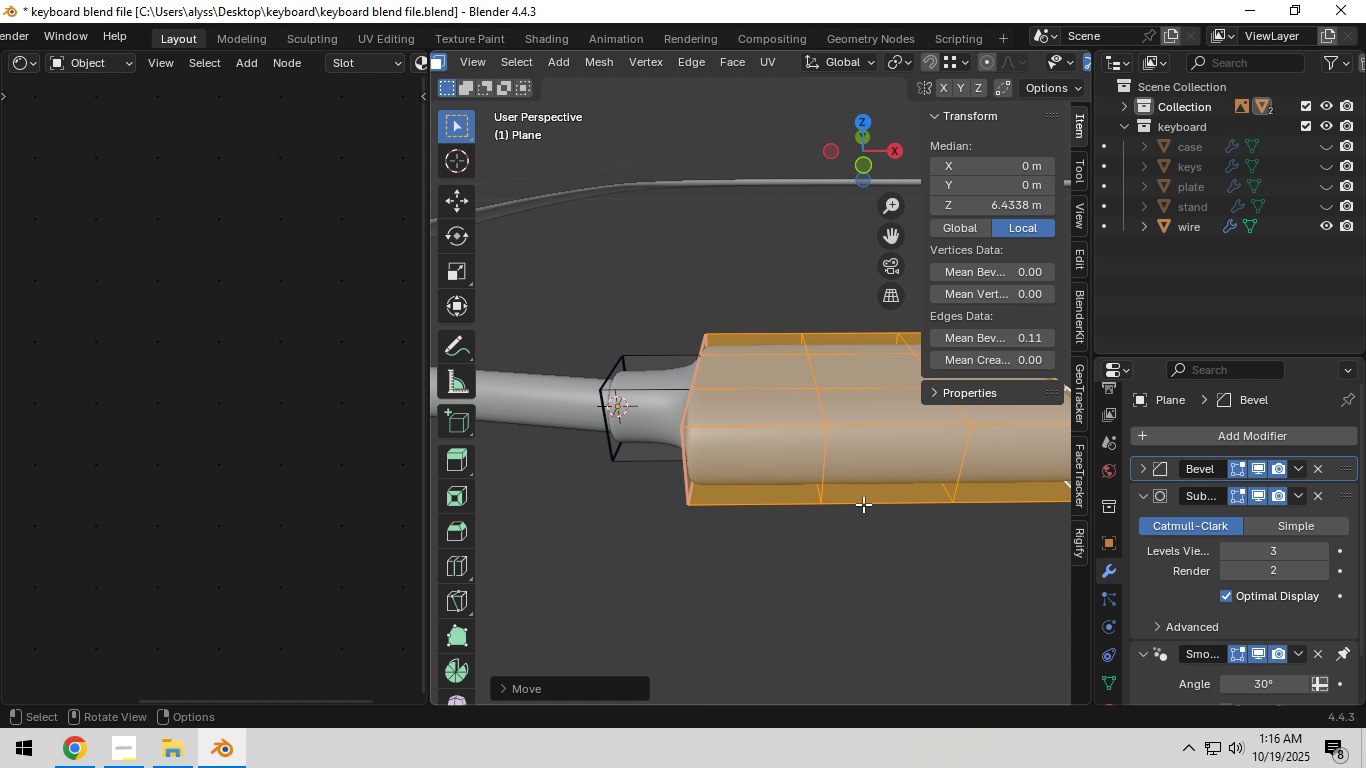 
double_click([832, 592])
 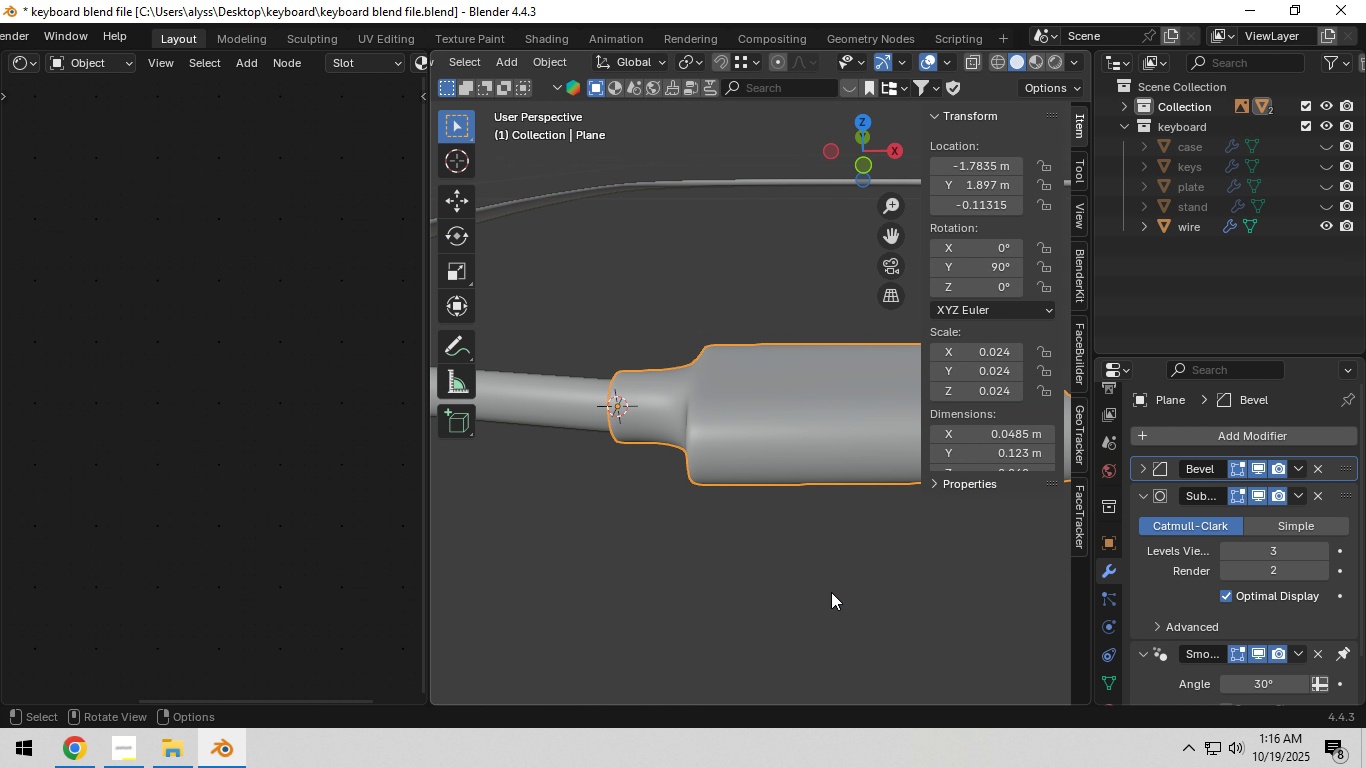 
key(Tab)
 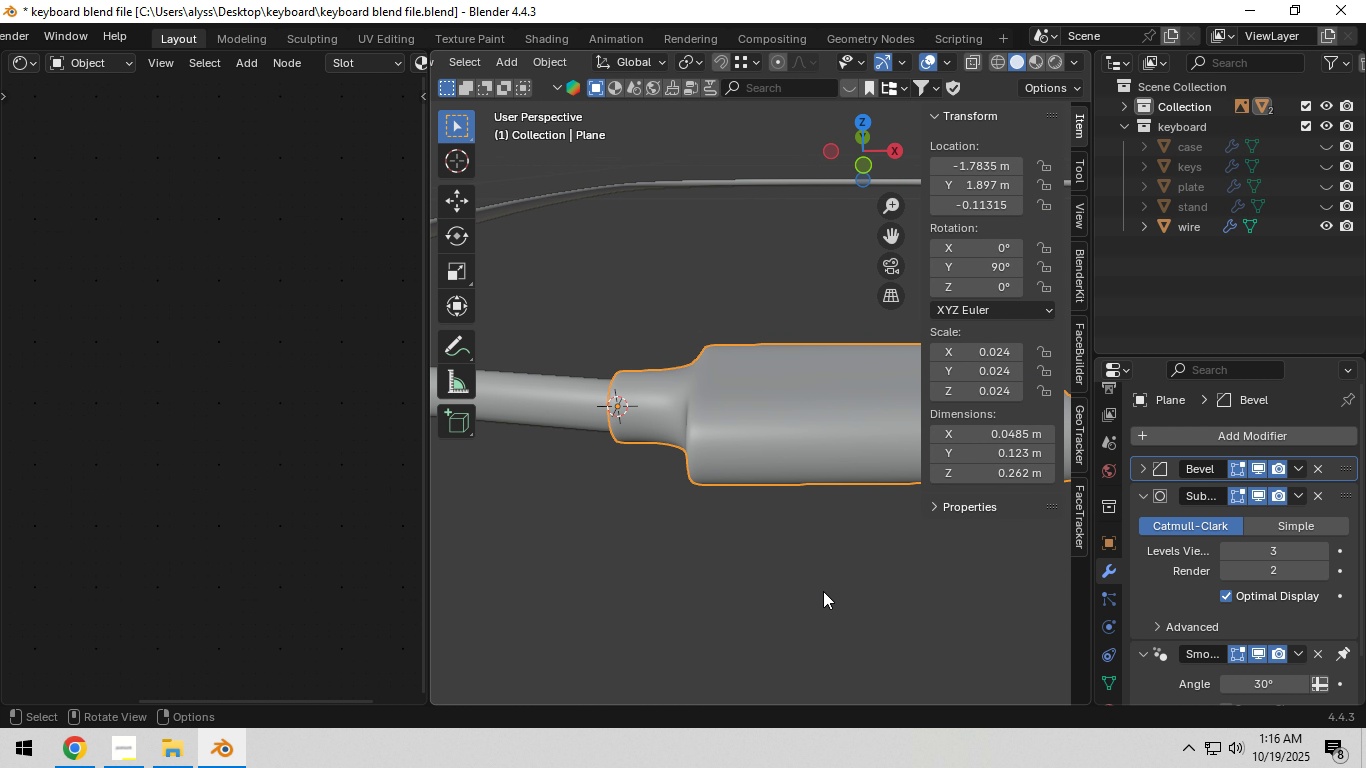 
left_click([823, 592])
 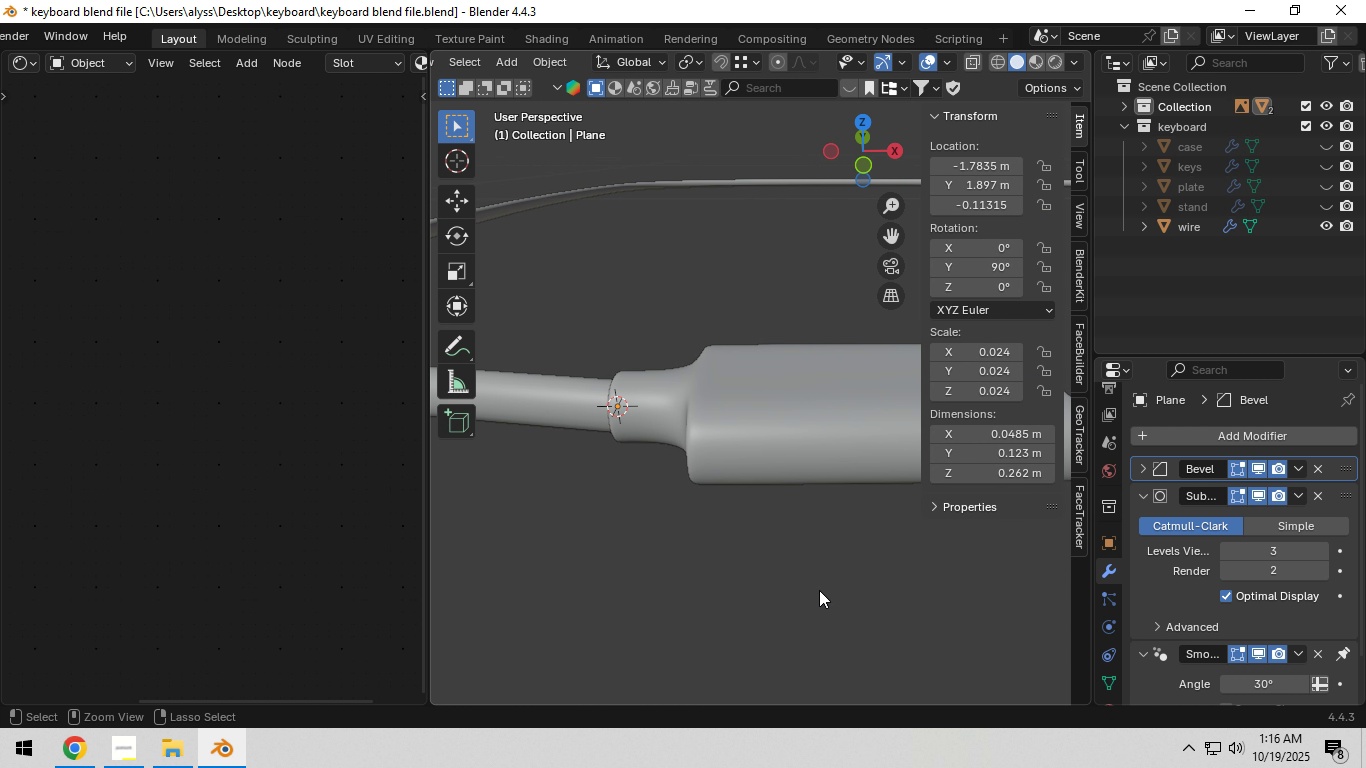 
key(Control+S)
 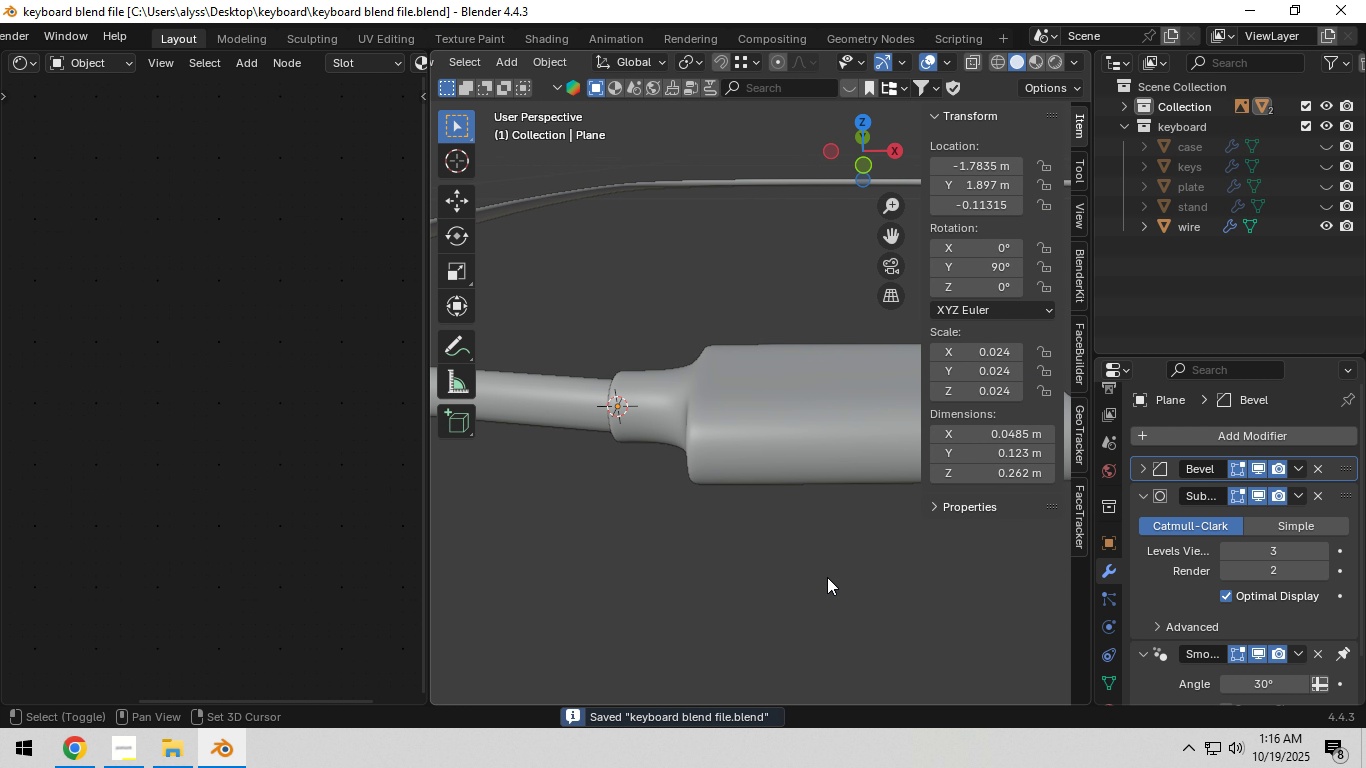 
hold_key(key=ShiftLeft, duration=0.62)
 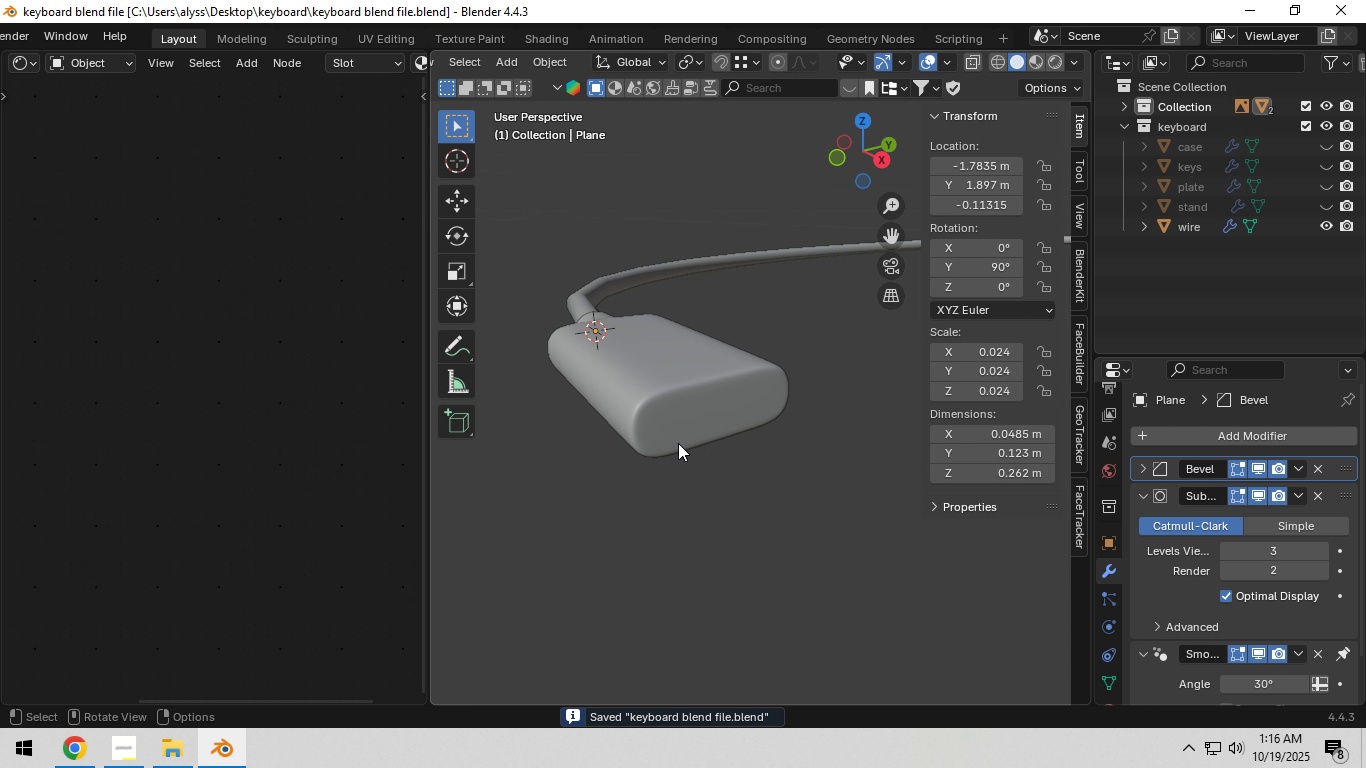 
left_click([680, 431])
 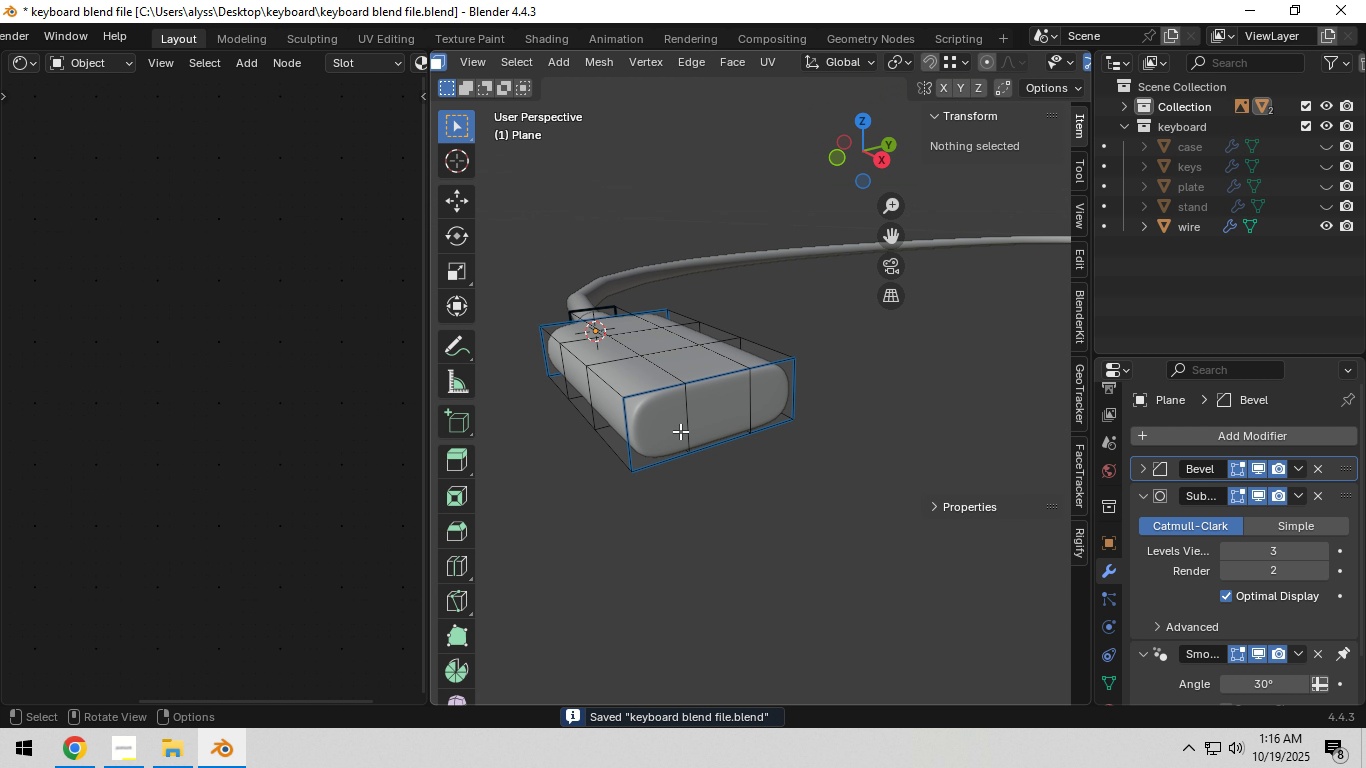 
key(Tab)
 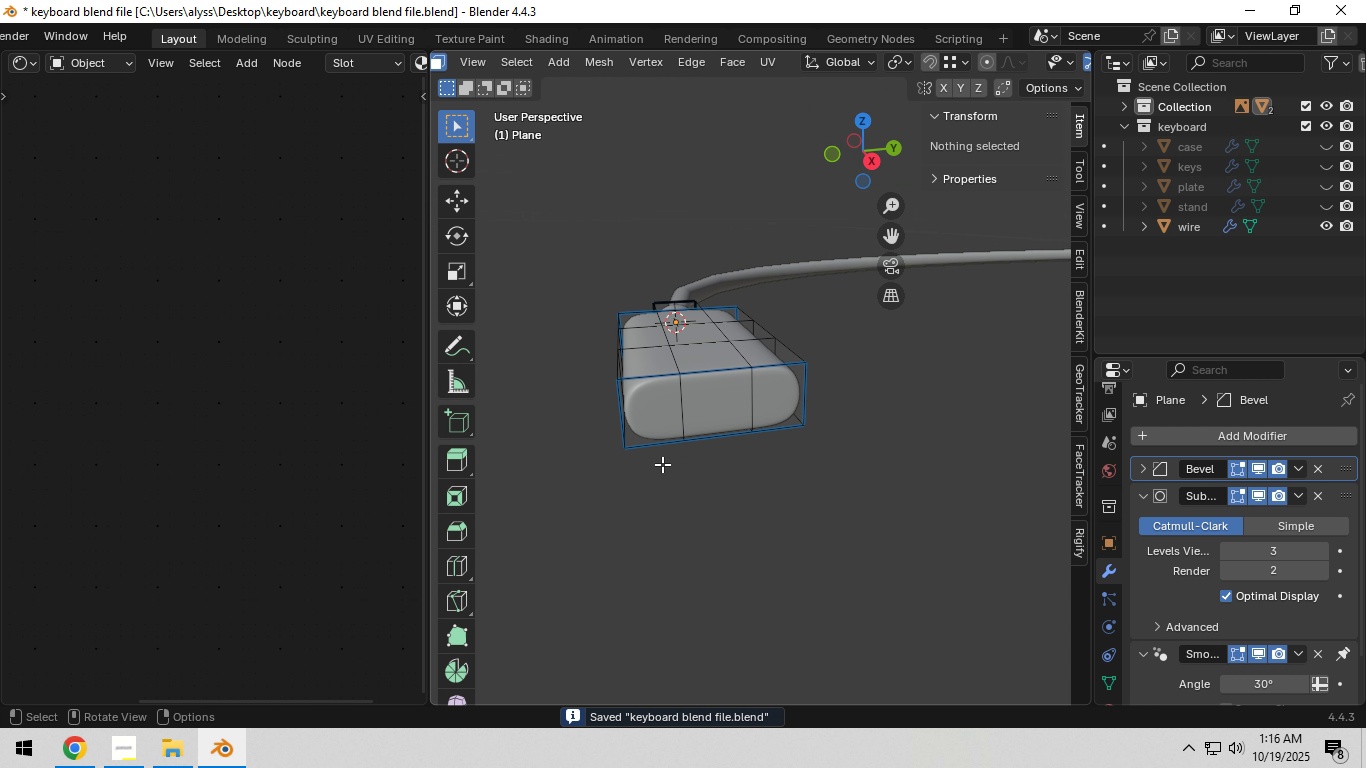 
scroll: coordinate [663, 464], scroll_direction: up, amount: 3.0
 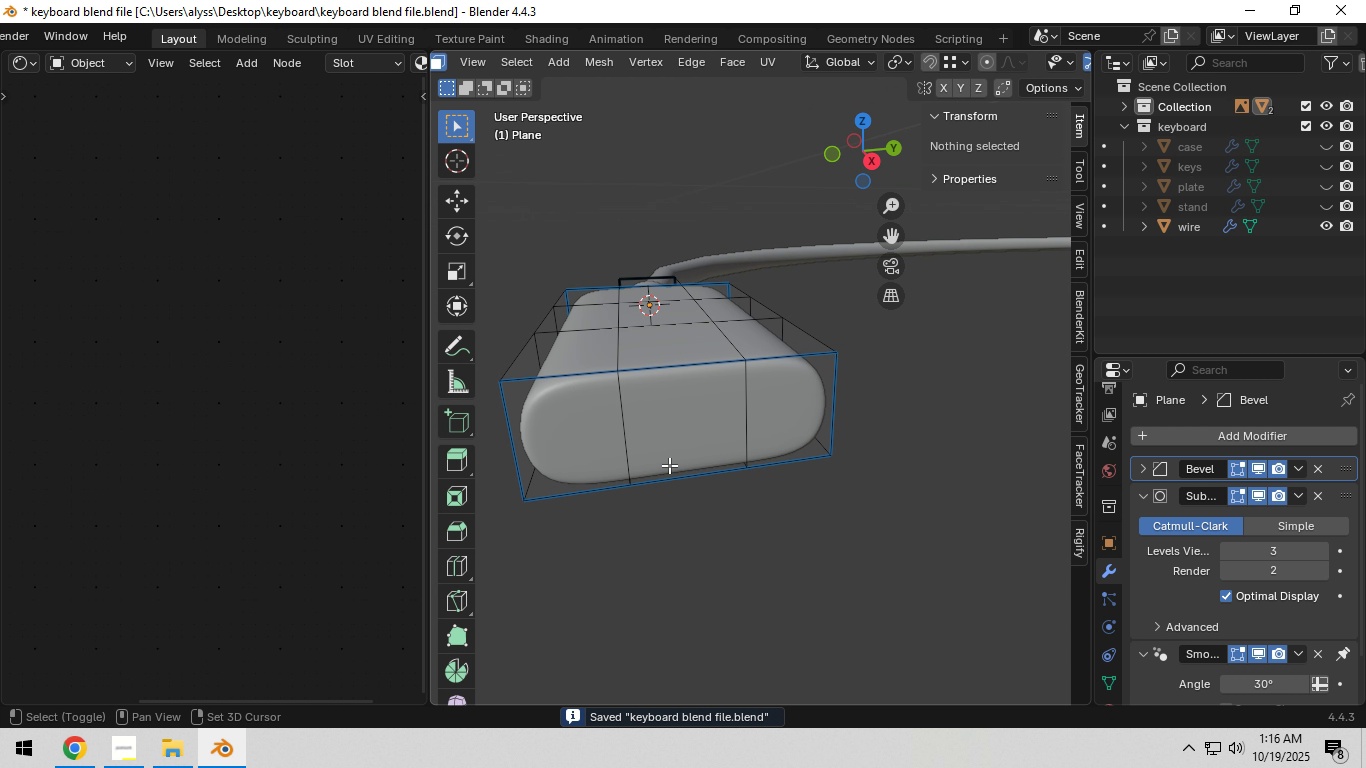 
key(Shift+ShiftLeft)
 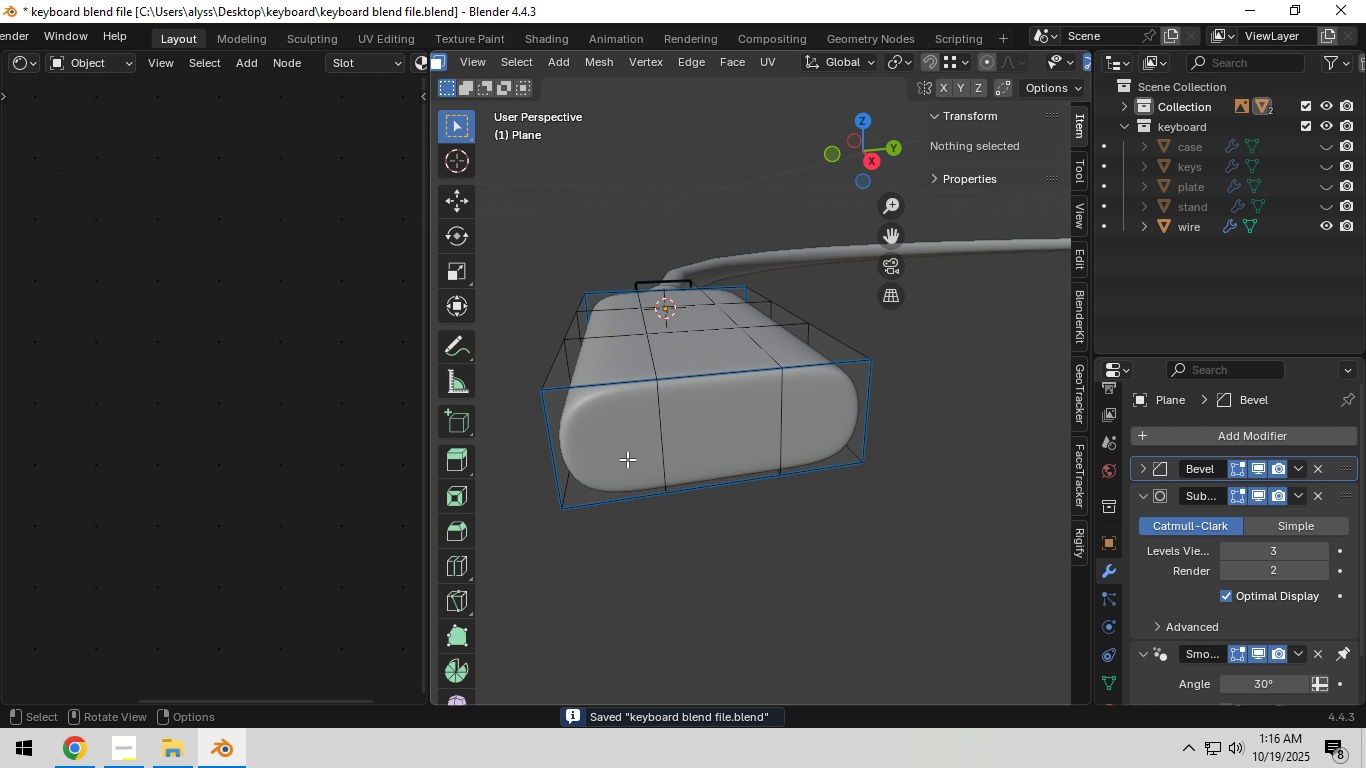 
left_click([627, 459])
 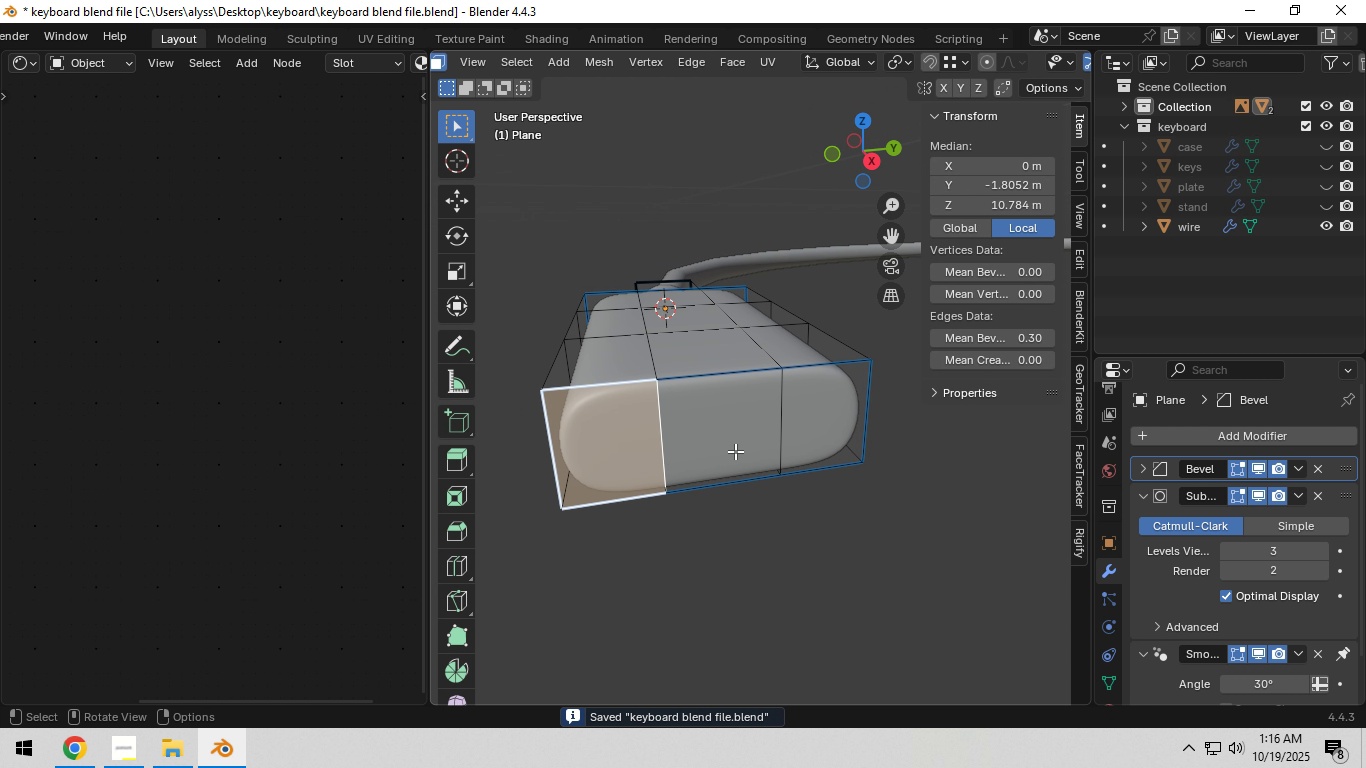 
hold_key(key=ShiftLeft, duration=0.66)
left_click([734, 451])
 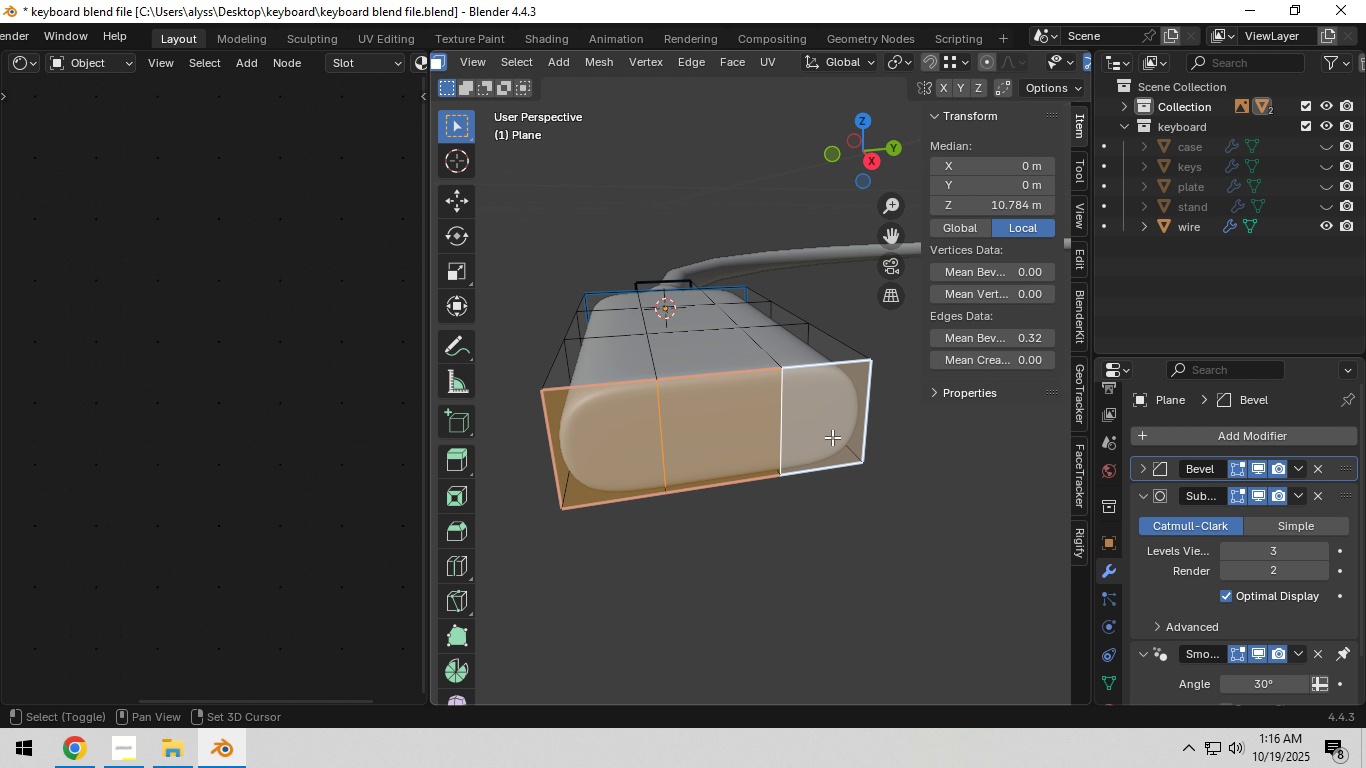 
double_click([832, 437])
 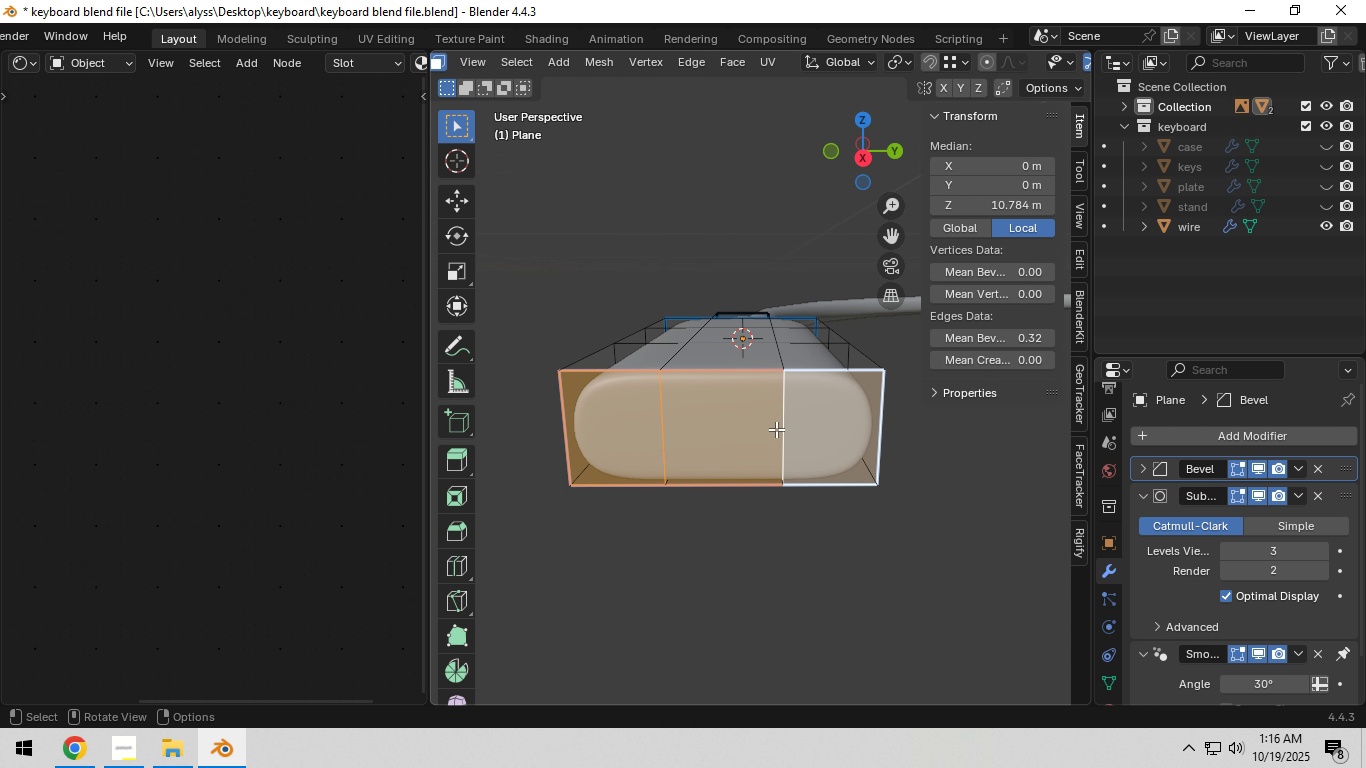 
scroll: coordinate [811, 450], scroll_direction: down, amount: 2.0
 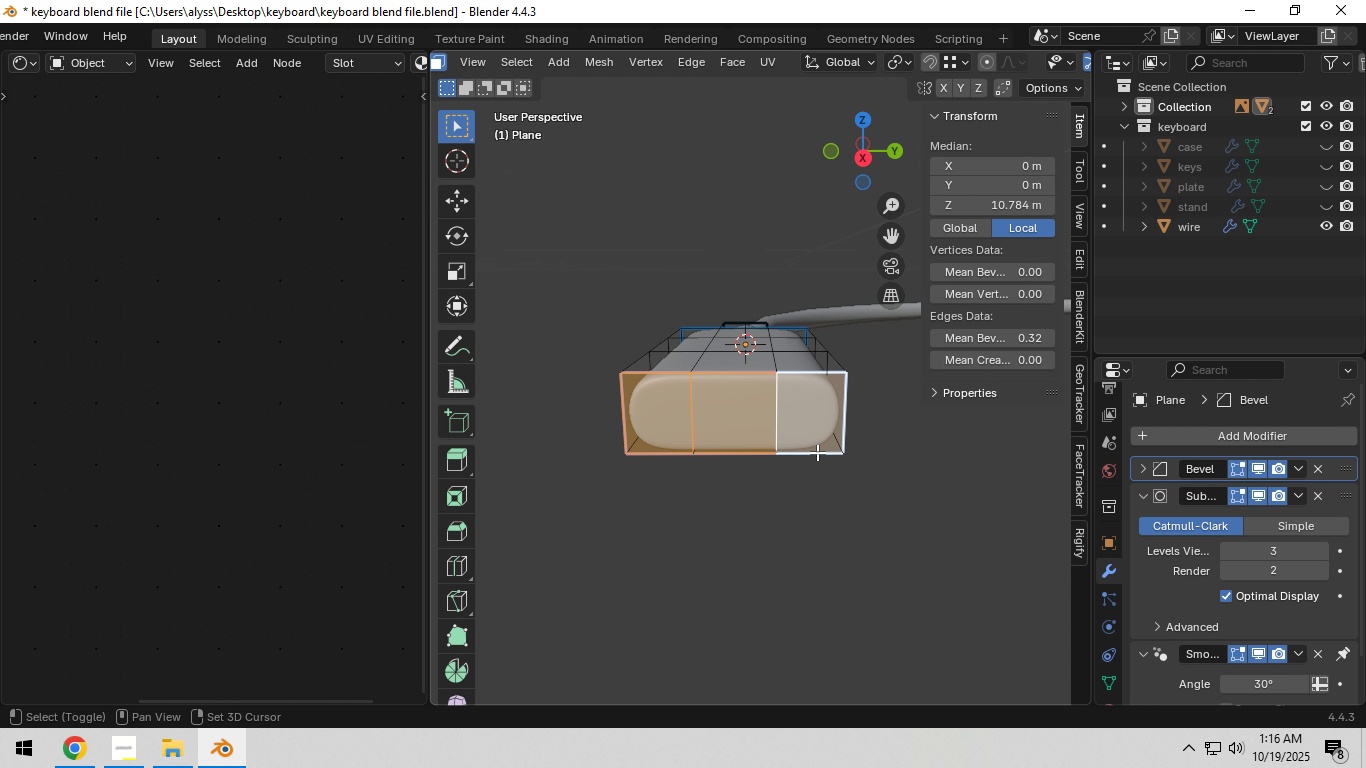 
hold_key(key=ShiftLeft, duration=0.39)
 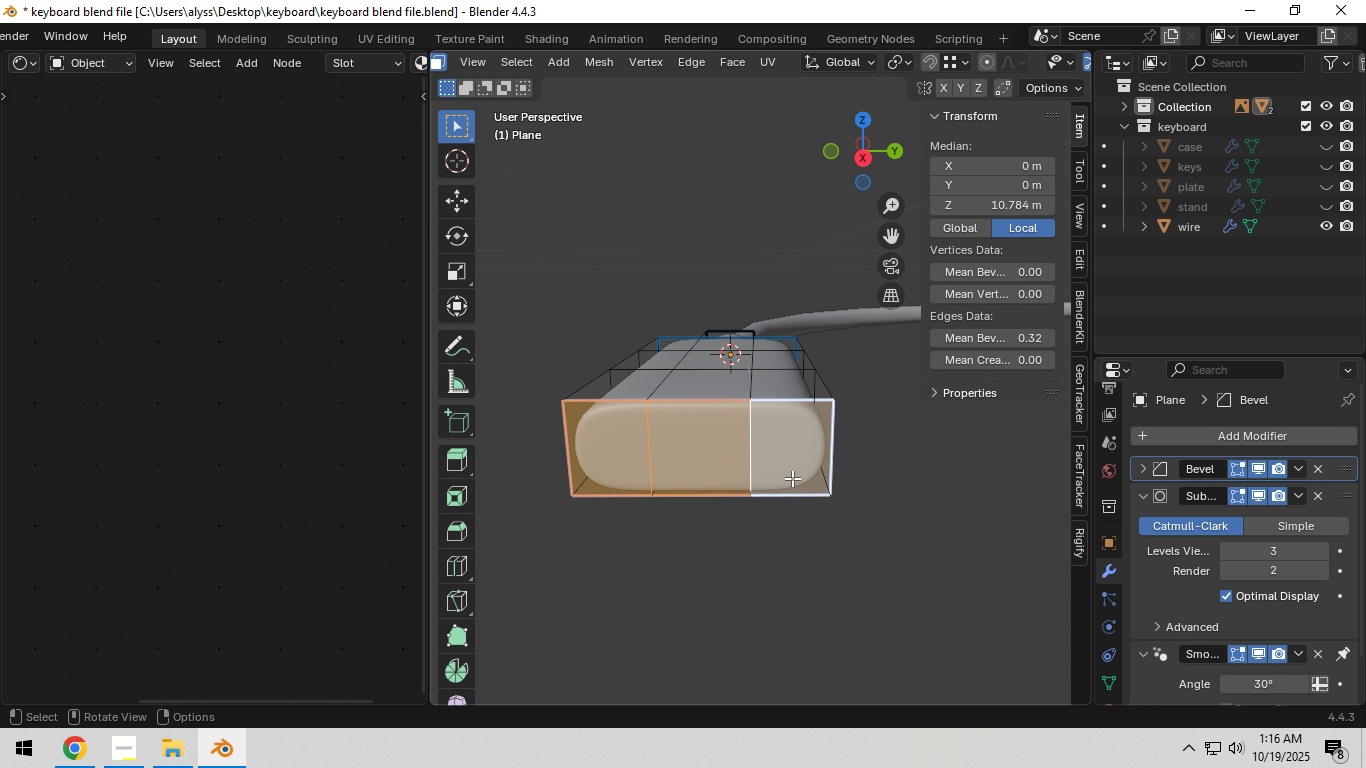 
scroll: coordinate [792, 478], scroll_direction: up, amount: 1.0
 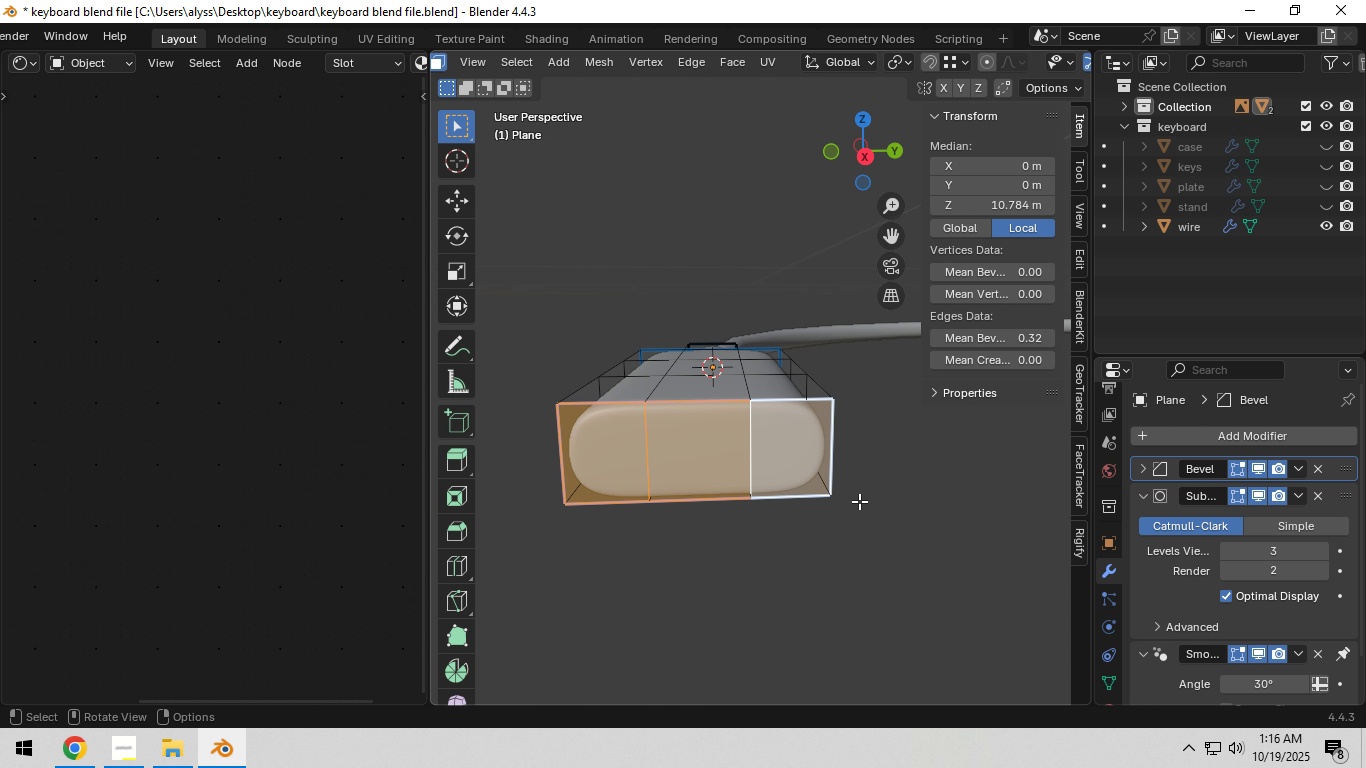 
wait(5.25)
 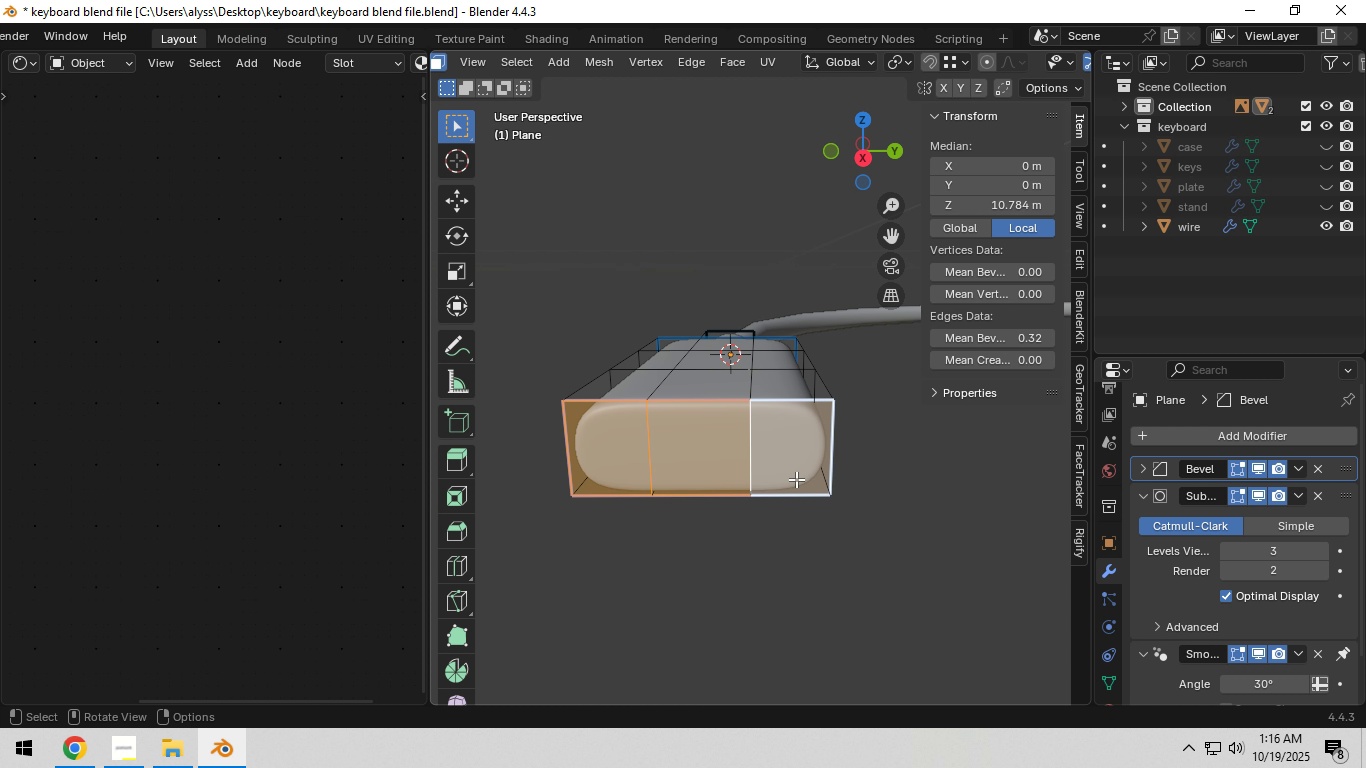 
type(ii)
 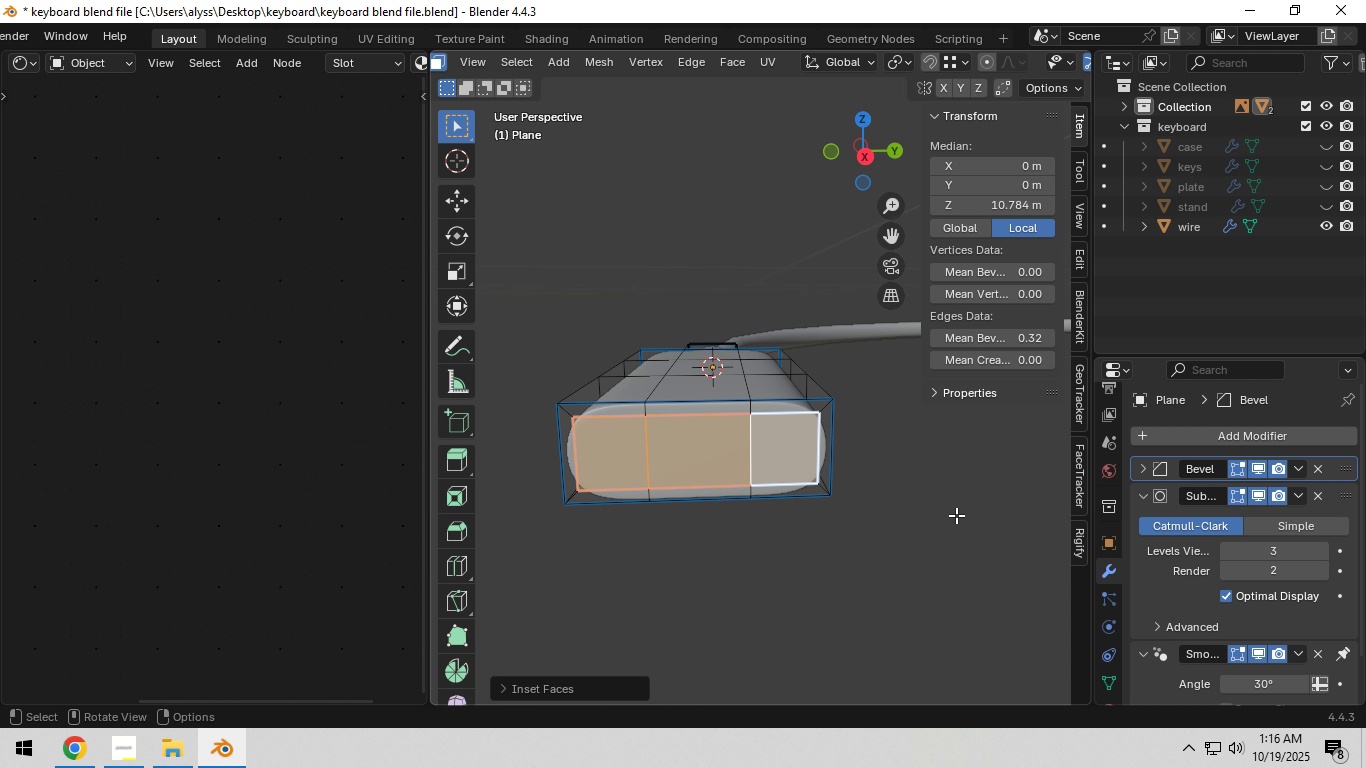 
left_click([956, 515])
 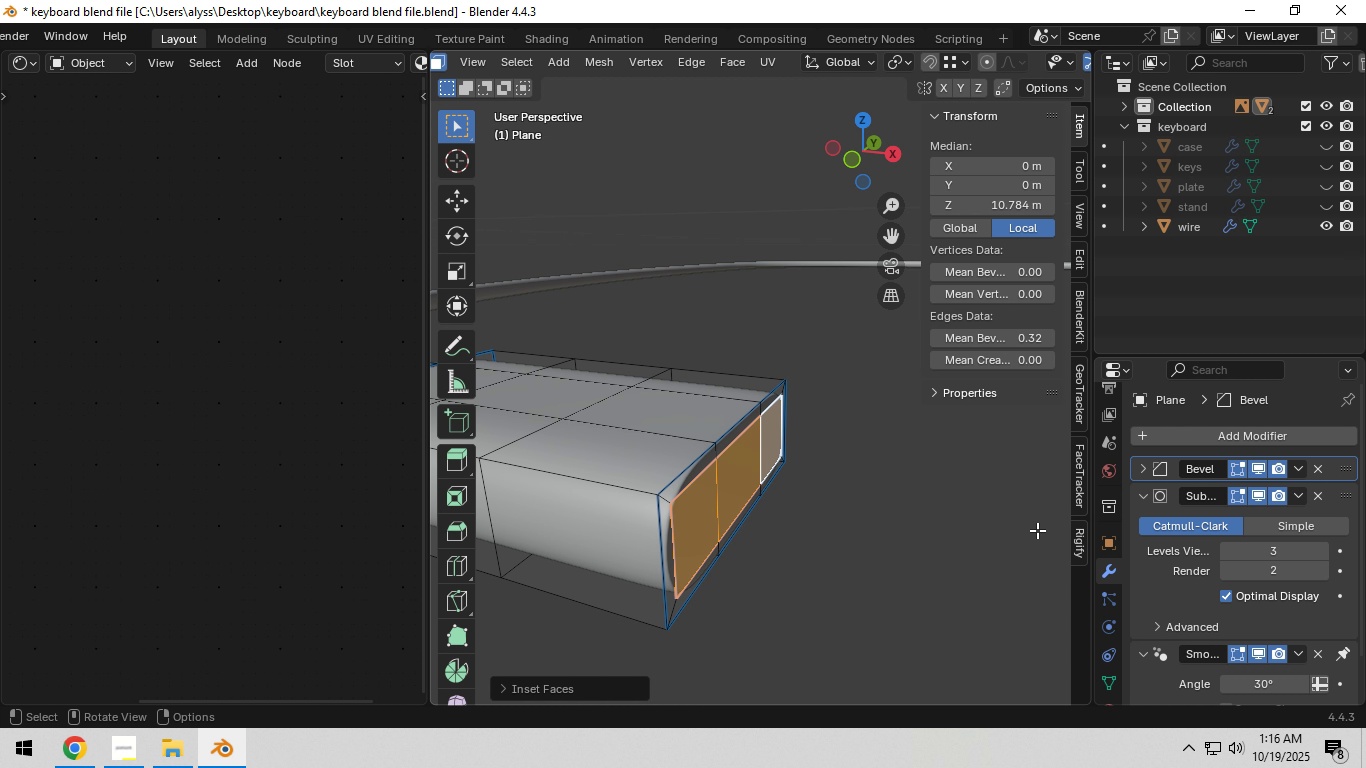 
key(E)
 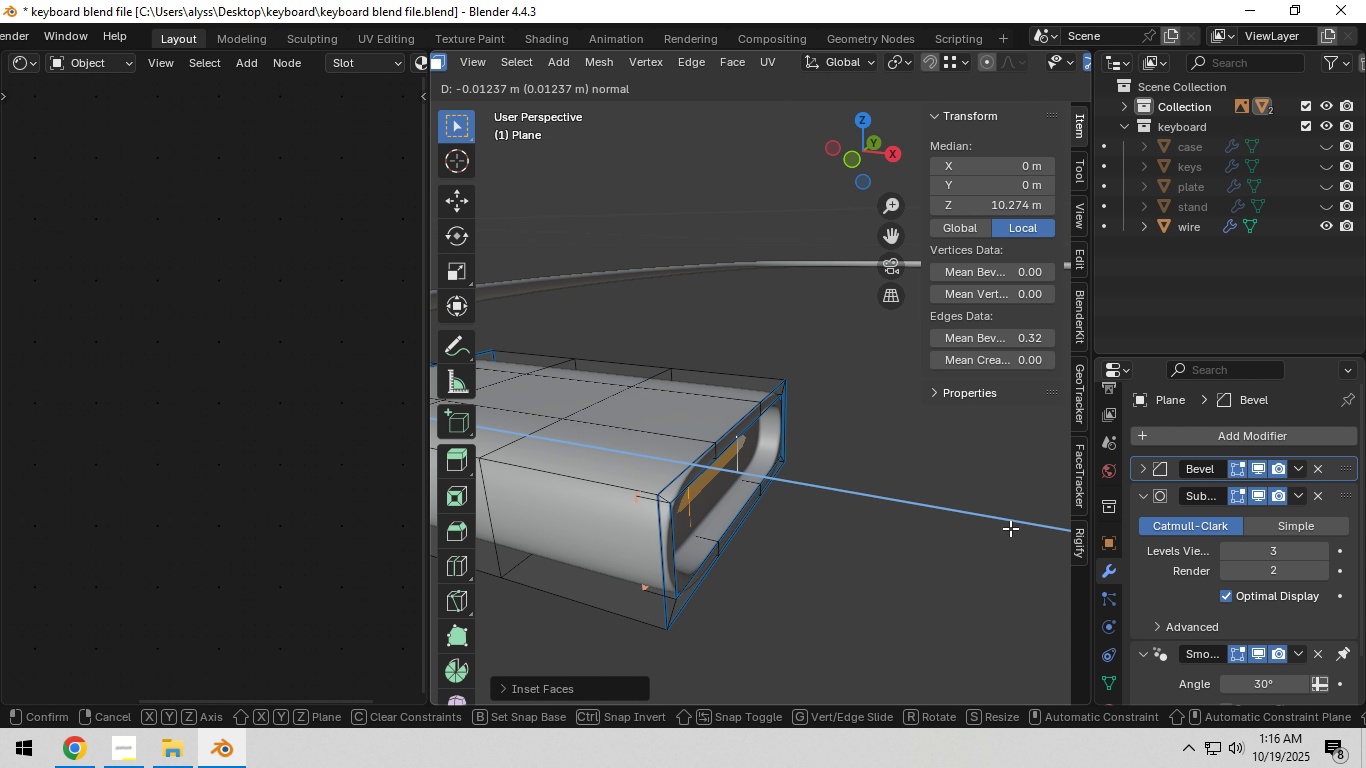 
left_click([1010, 528])
 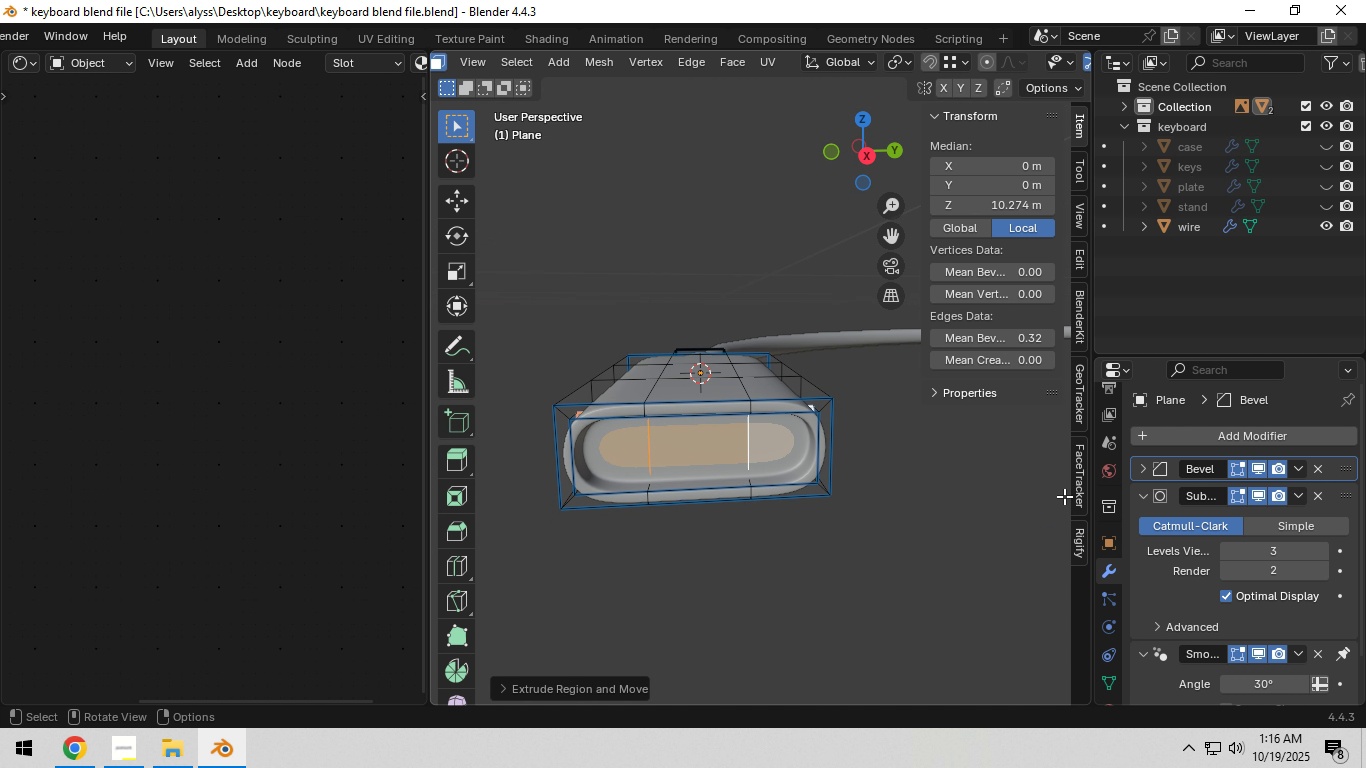 
left_click([1259, 470])
 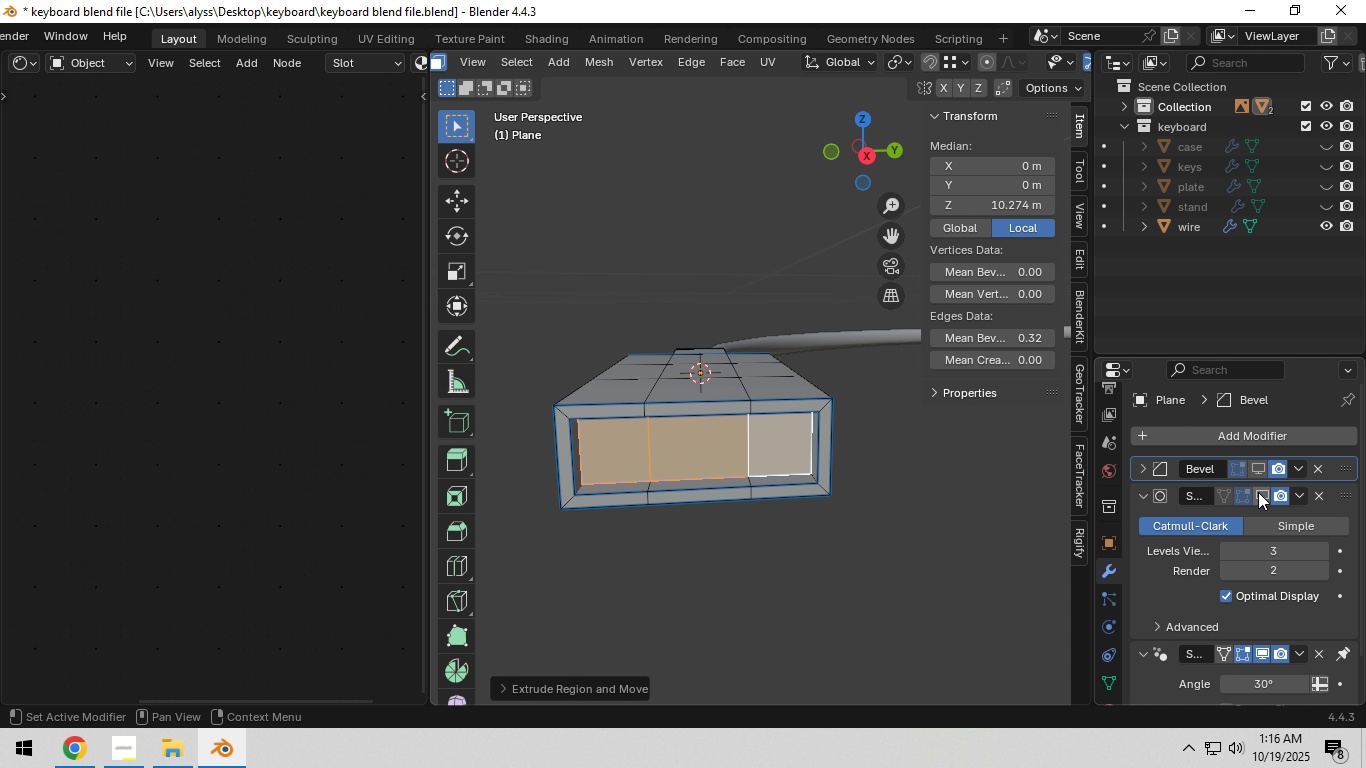 
left_click([1258, 492])
 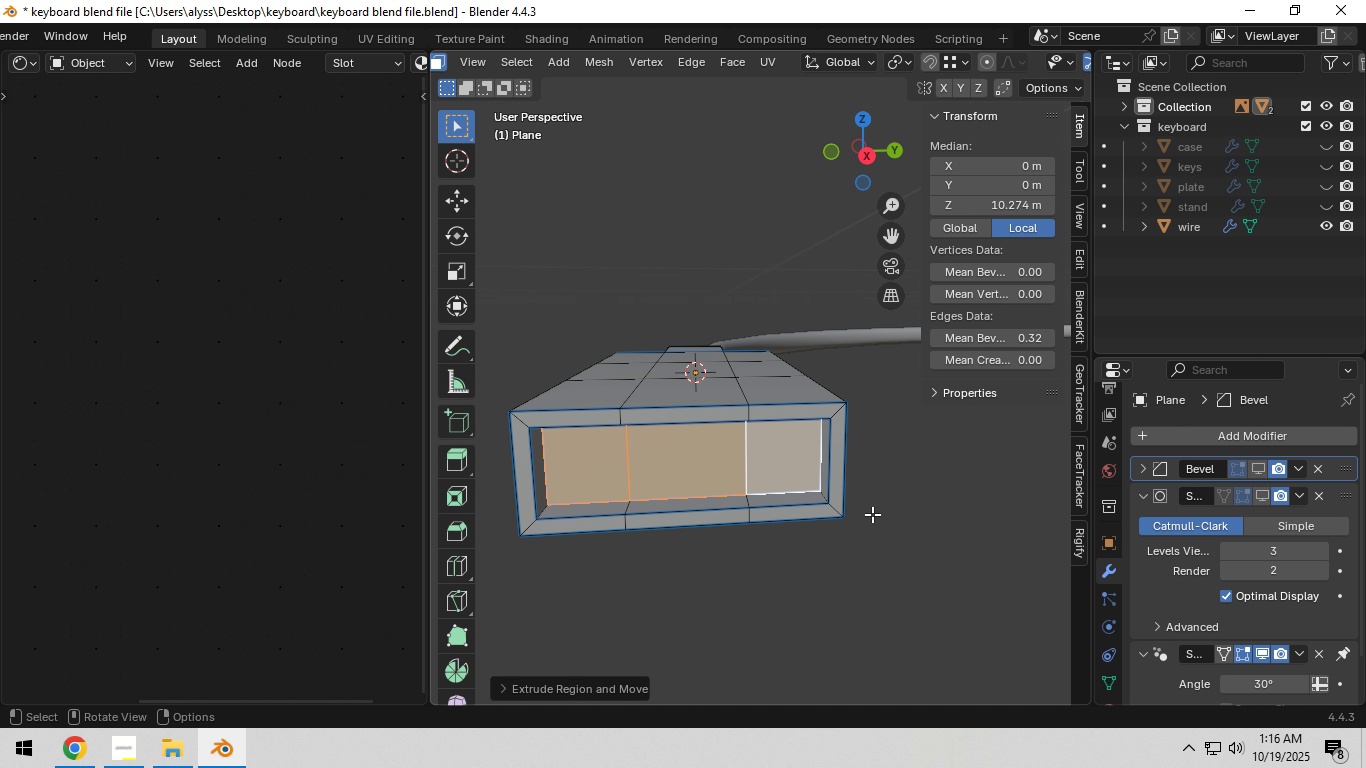 
scroll: coordinate [872, 514], scroll_direction: up, amount: 2.0
 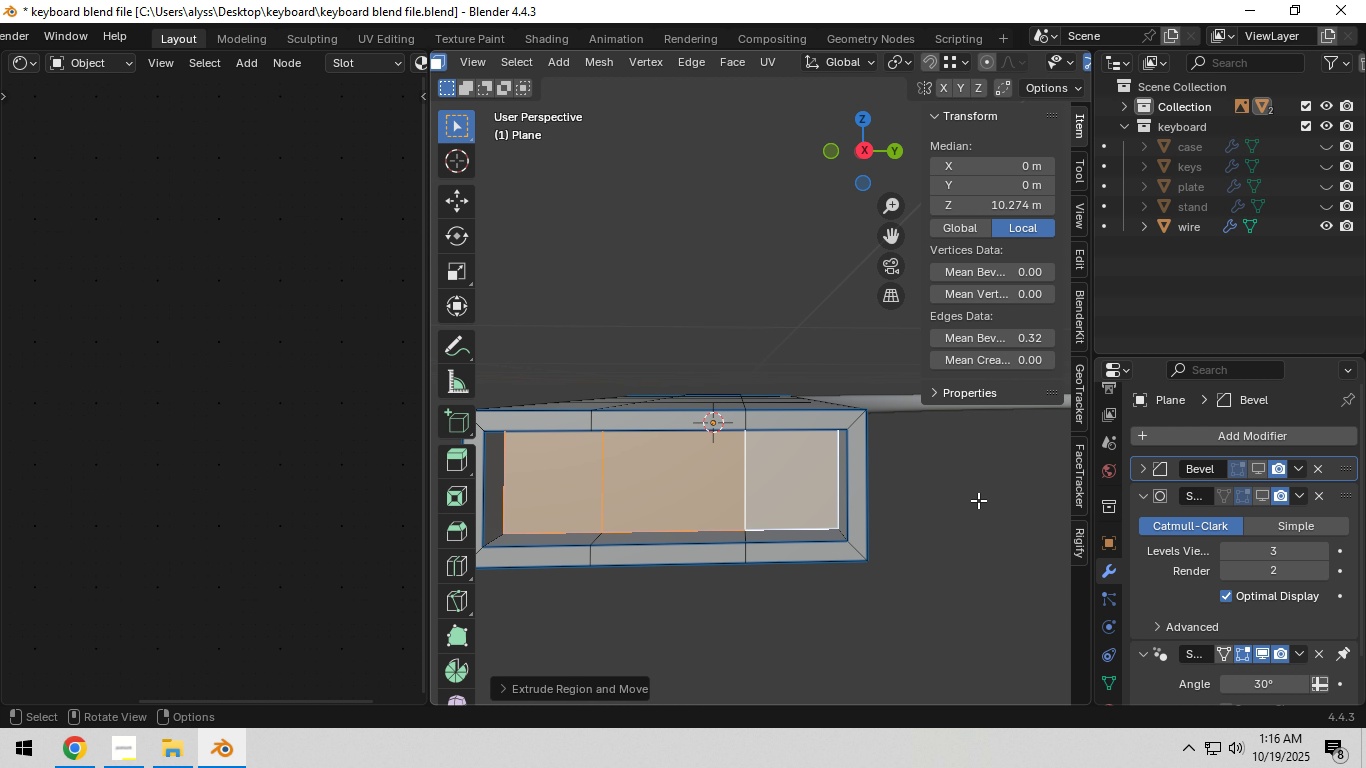 
key(I)
 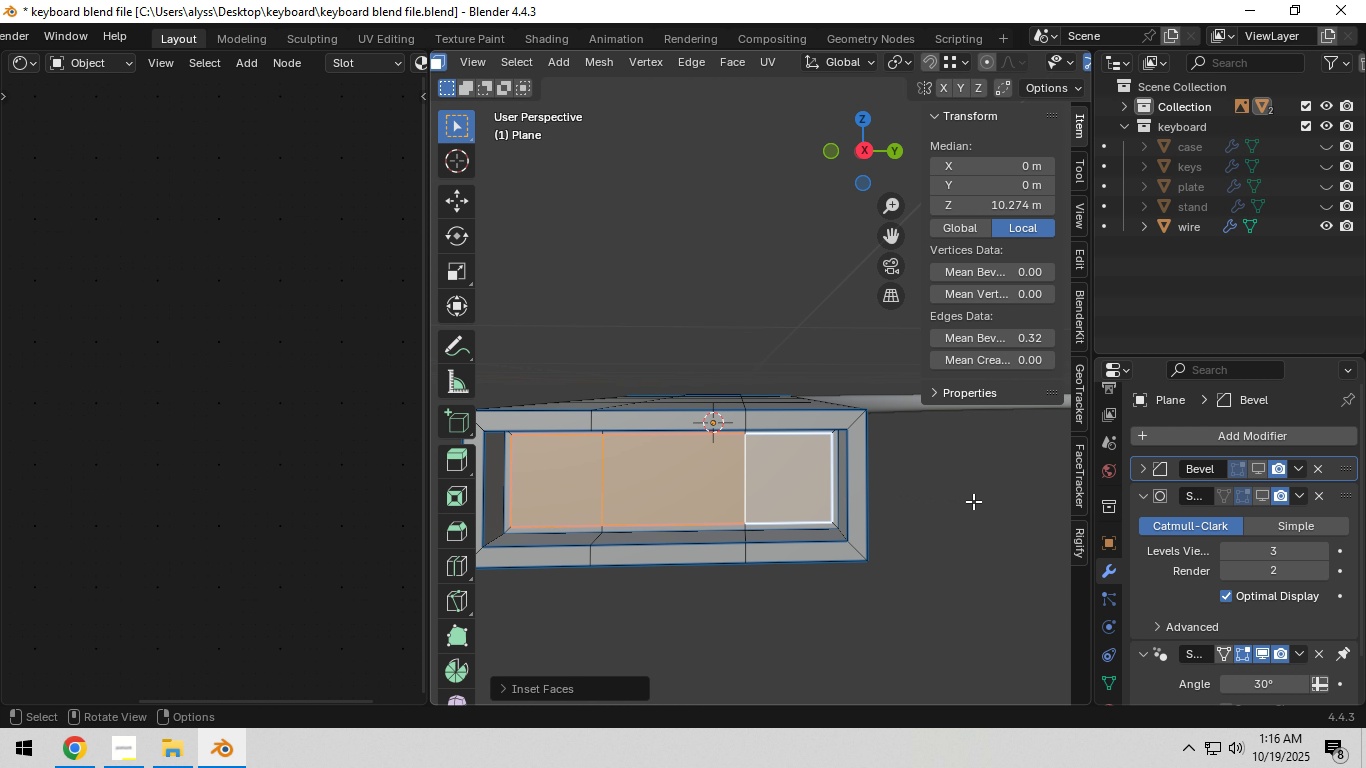 
left_click([973, 501])
 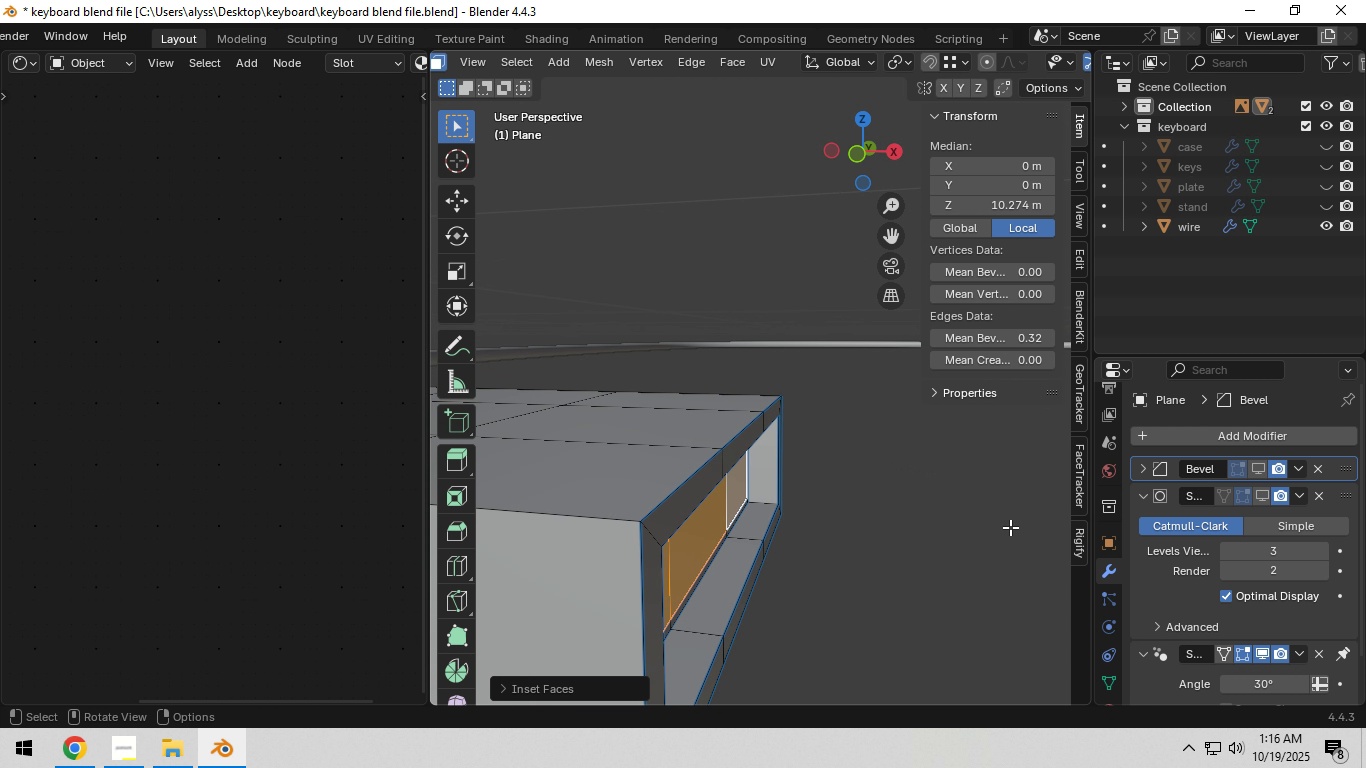 
scroll: coordinate [938, 556], scroll_direction: down, amount: 5.0
 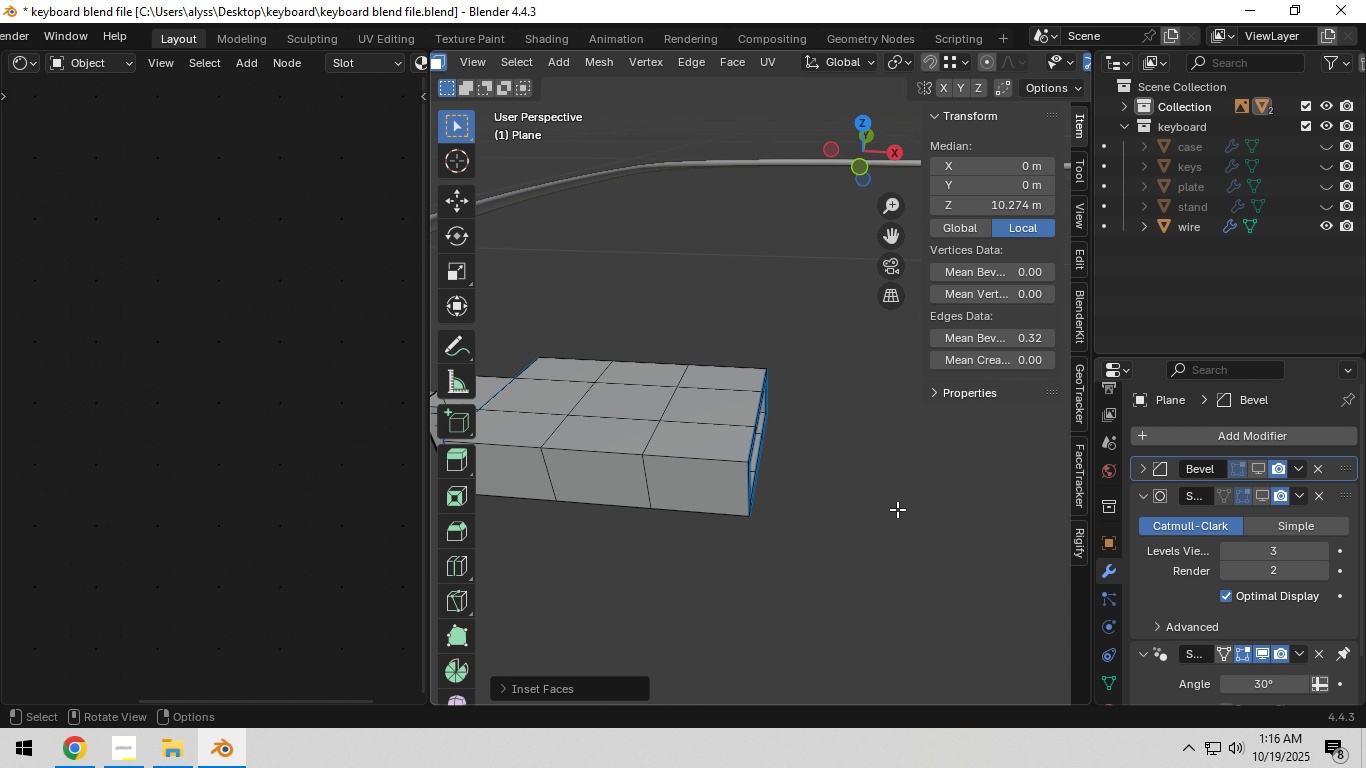 
key(E)
 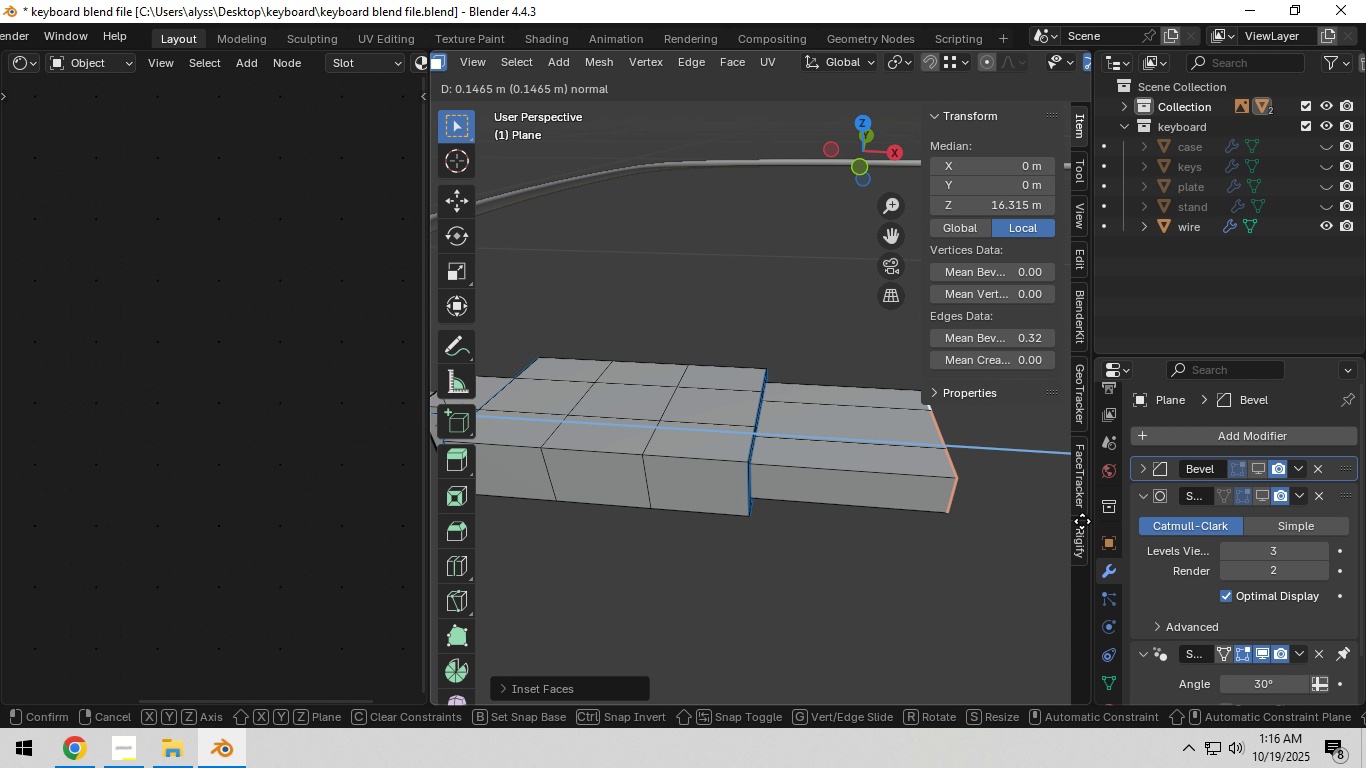 
left_click([1051, 523])
 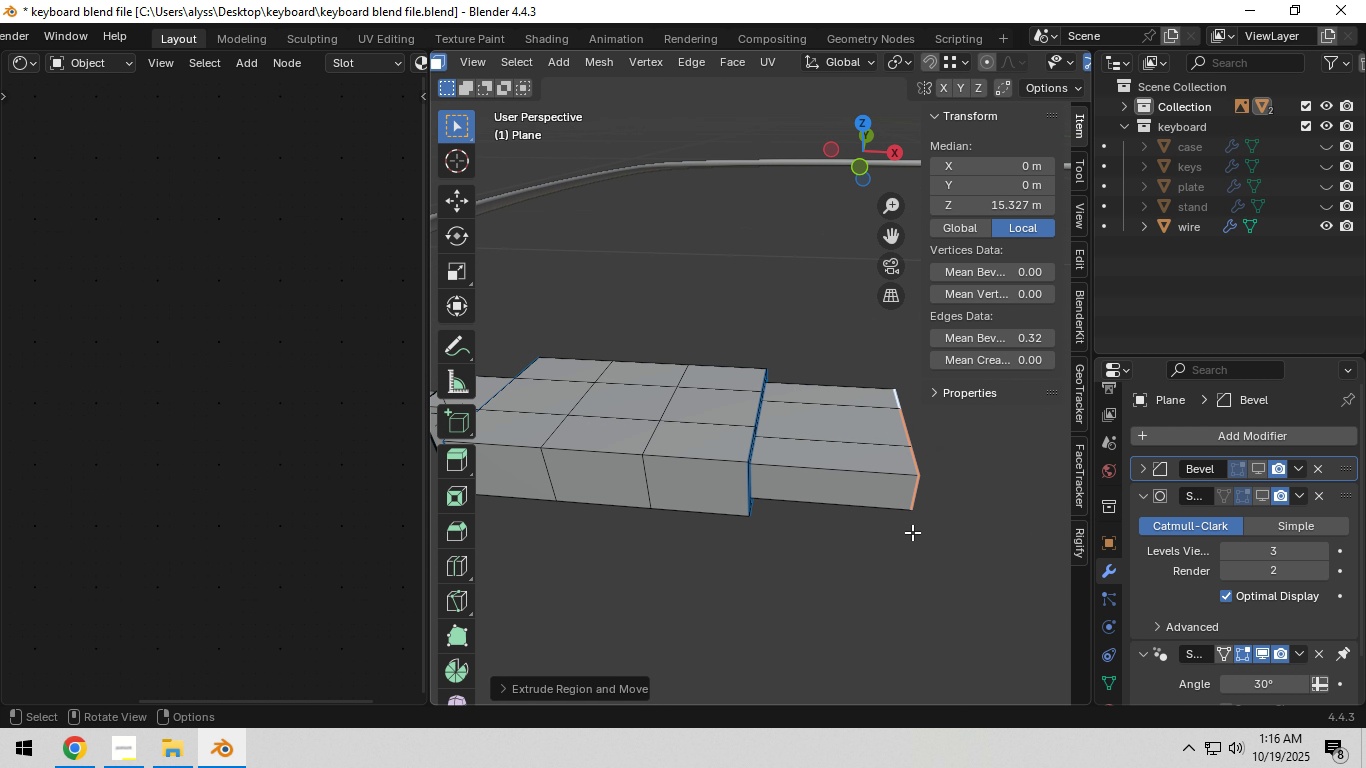 
scroll: coordinate [903, 527], scroll_direction: down, amount: 9.0
 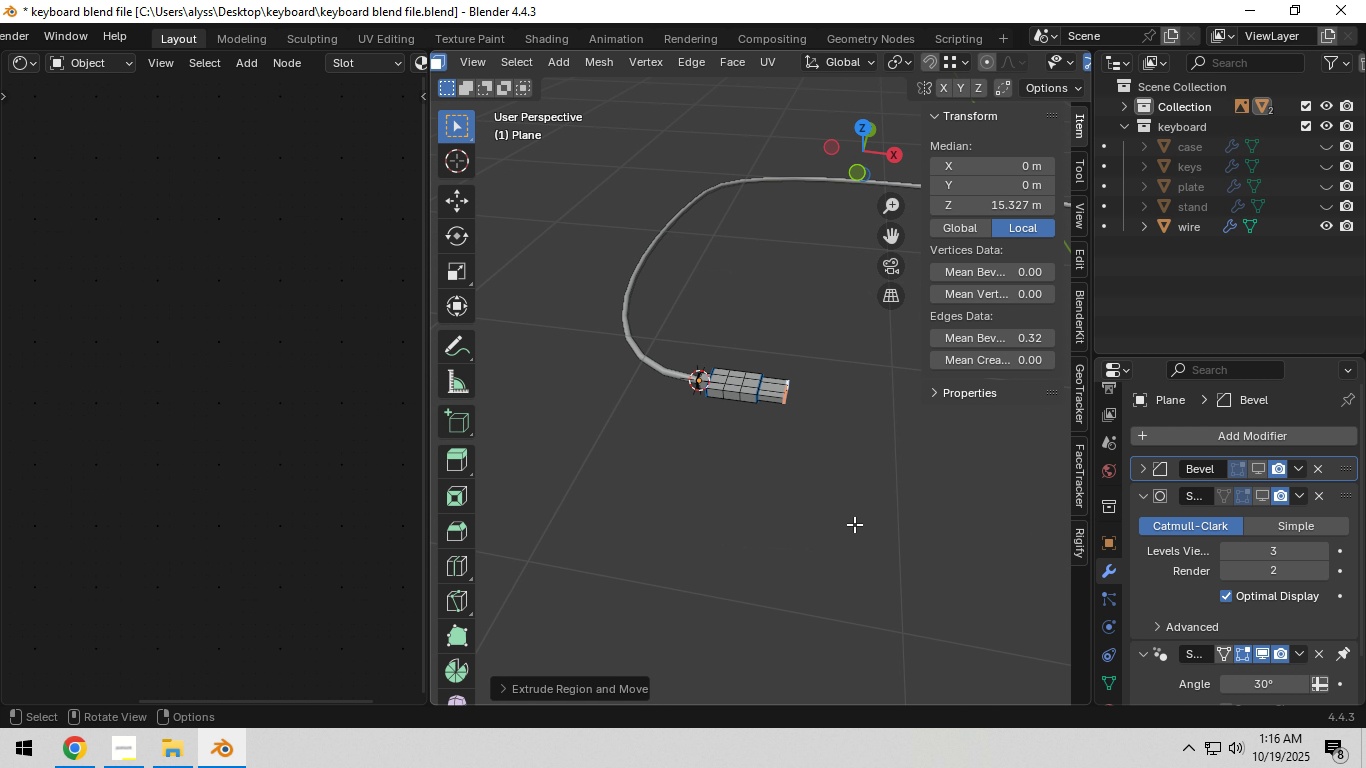 
scroll: coordinate [853, 521], scroll_direction: up, amount: 7.0
 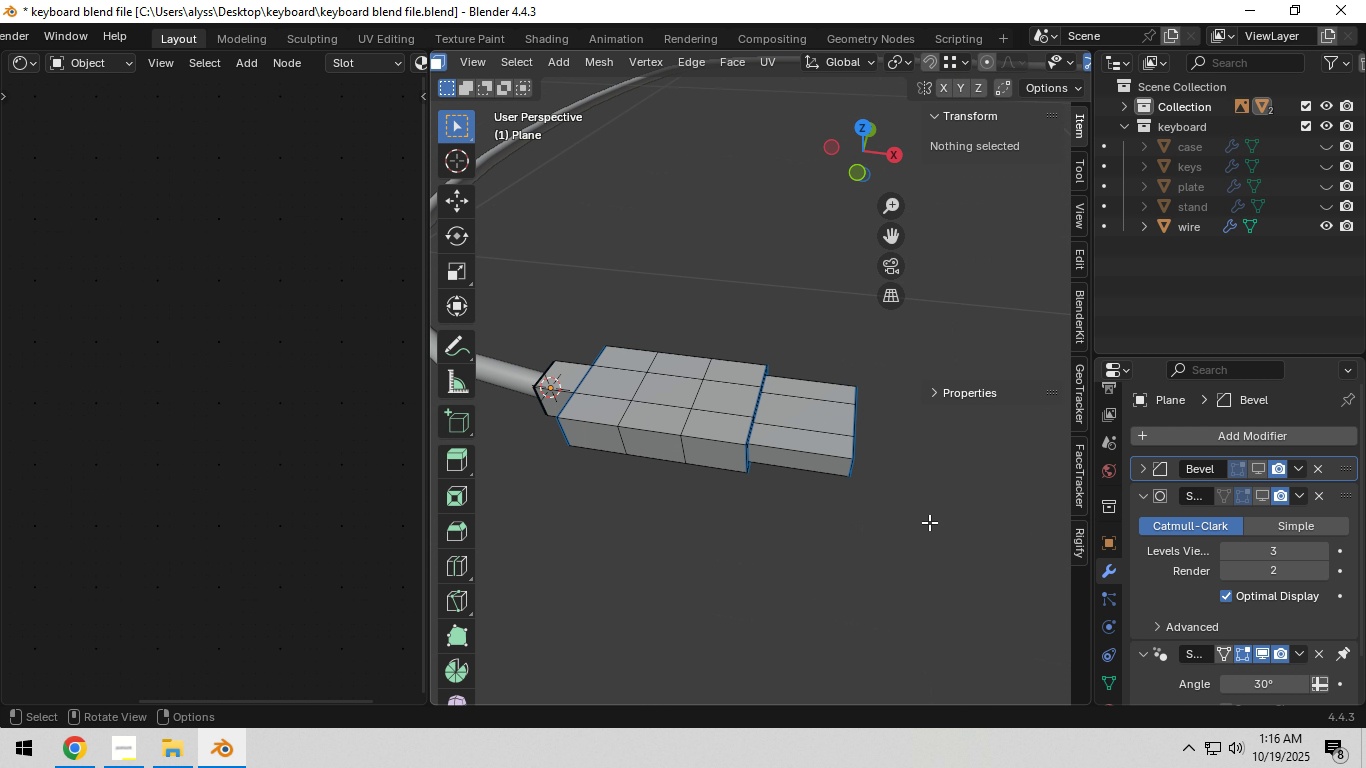 
left_click([929, 522])
 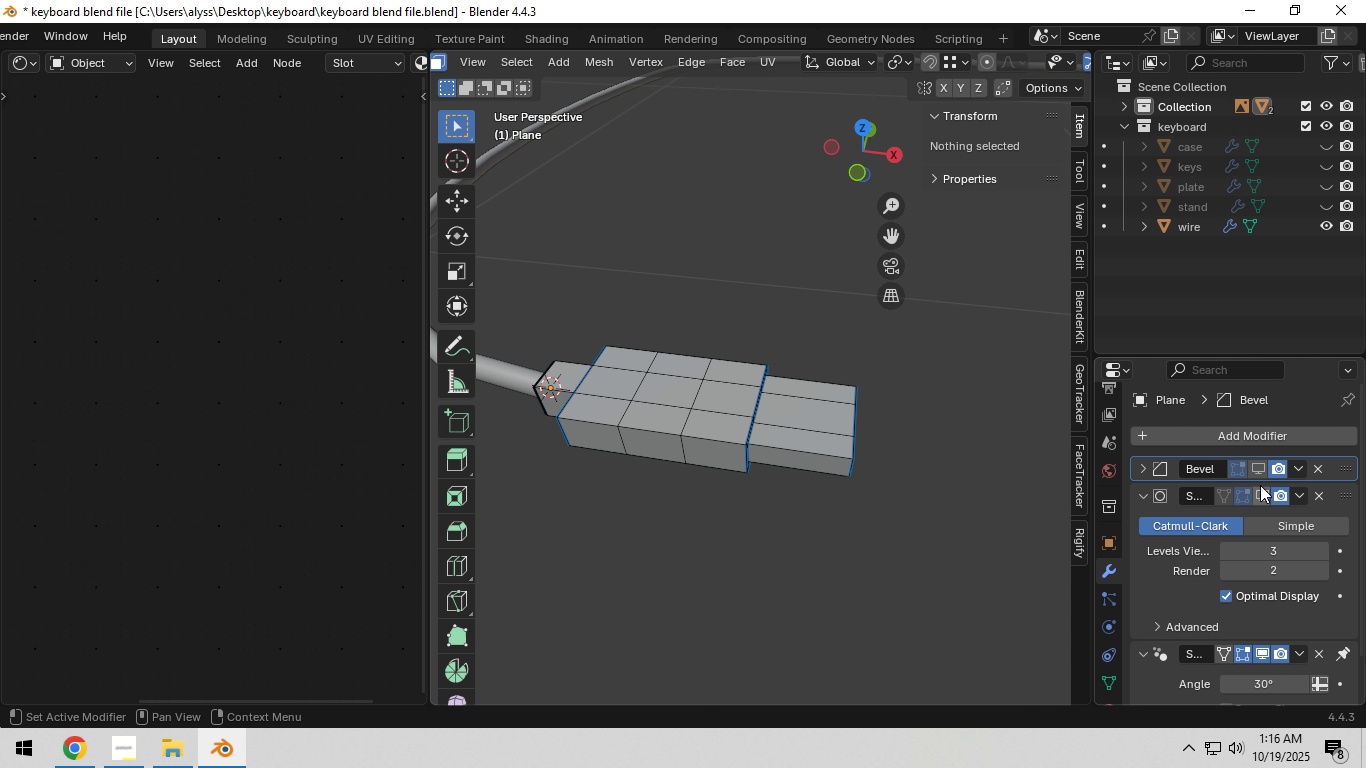 
left_click([1256, 468])
 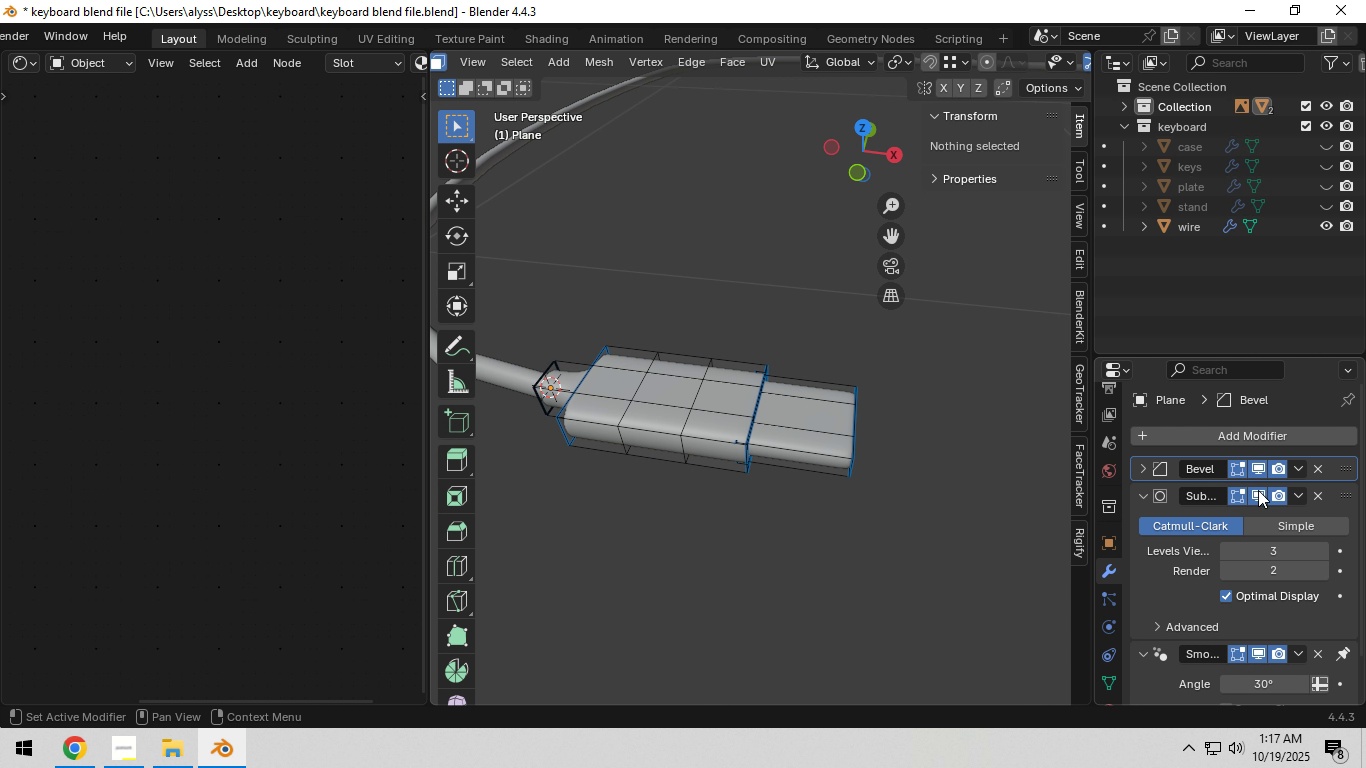 
left_click([1258, 490])
 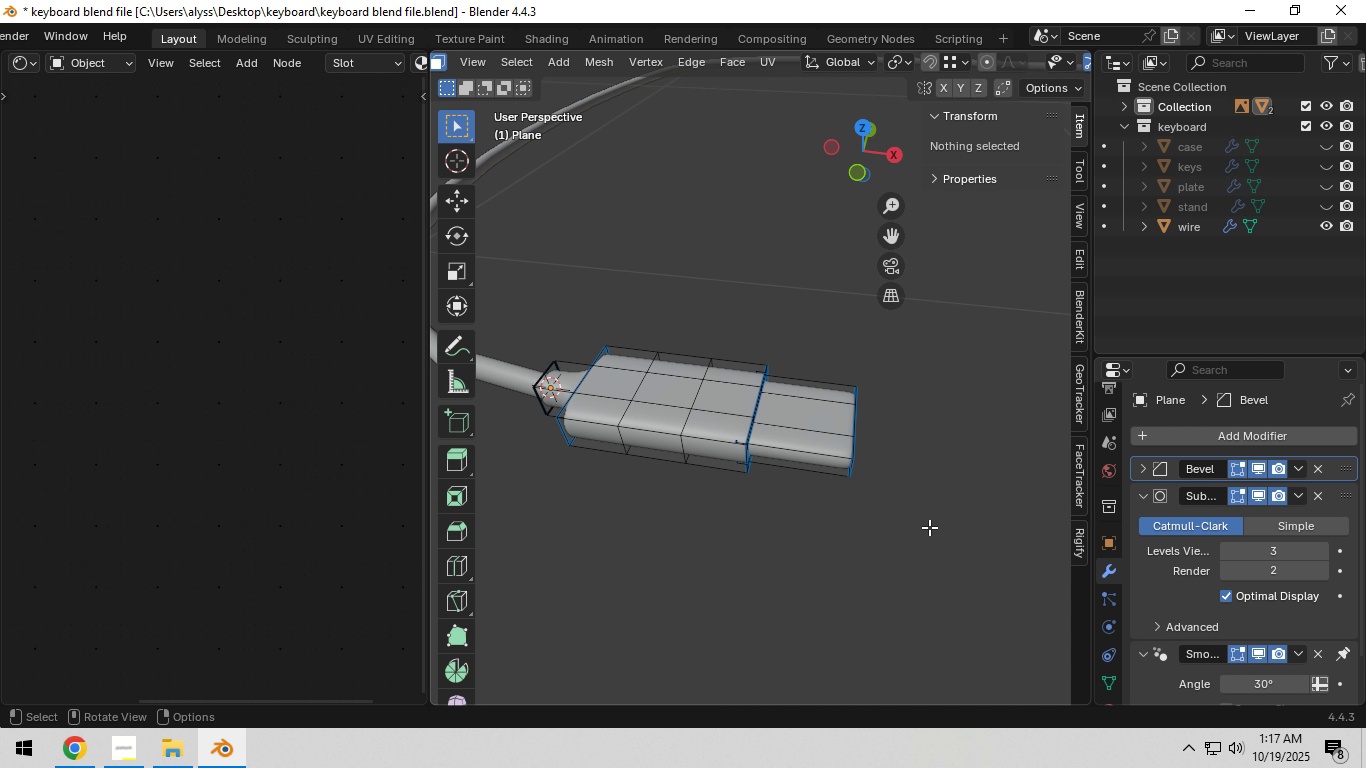 
left_click([929, 527])
 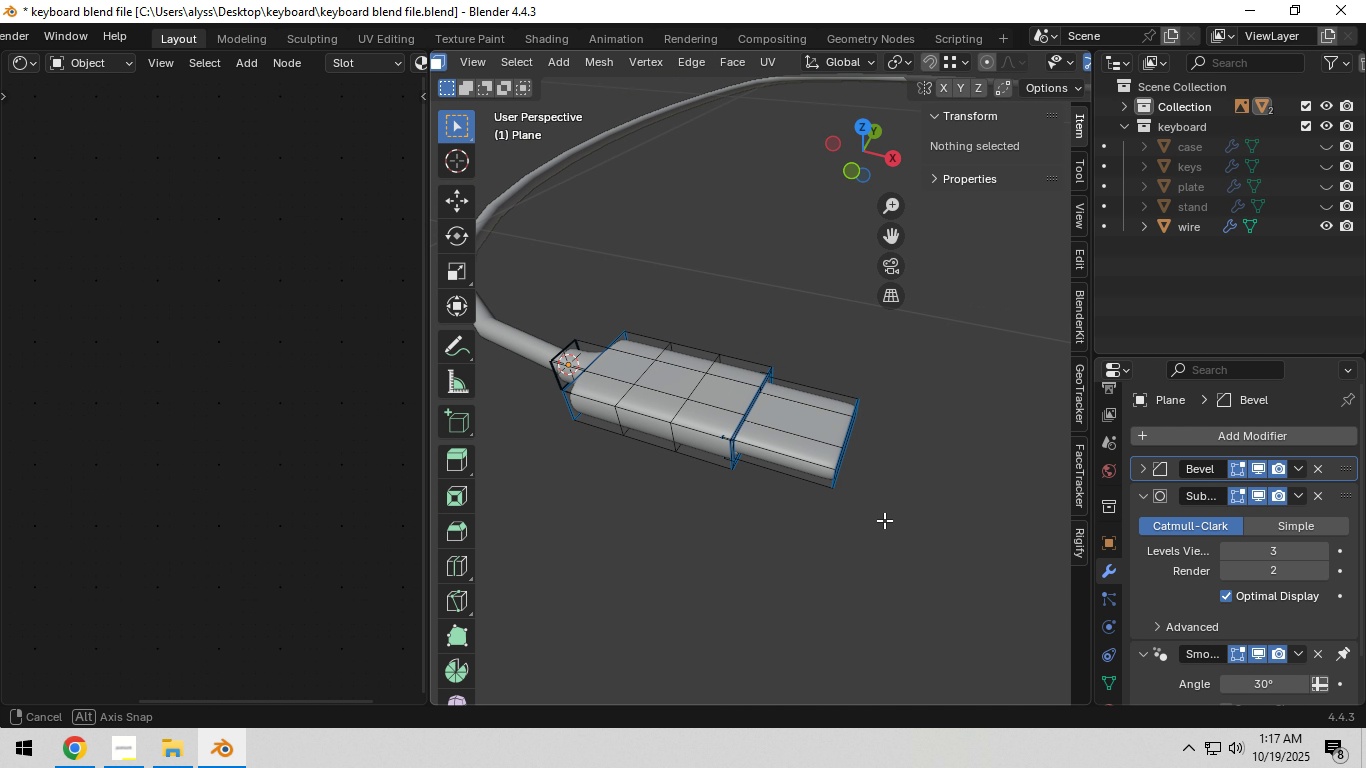 
scroll: coordinate [842, 513], scroll_direction: up, amount: 3.0
 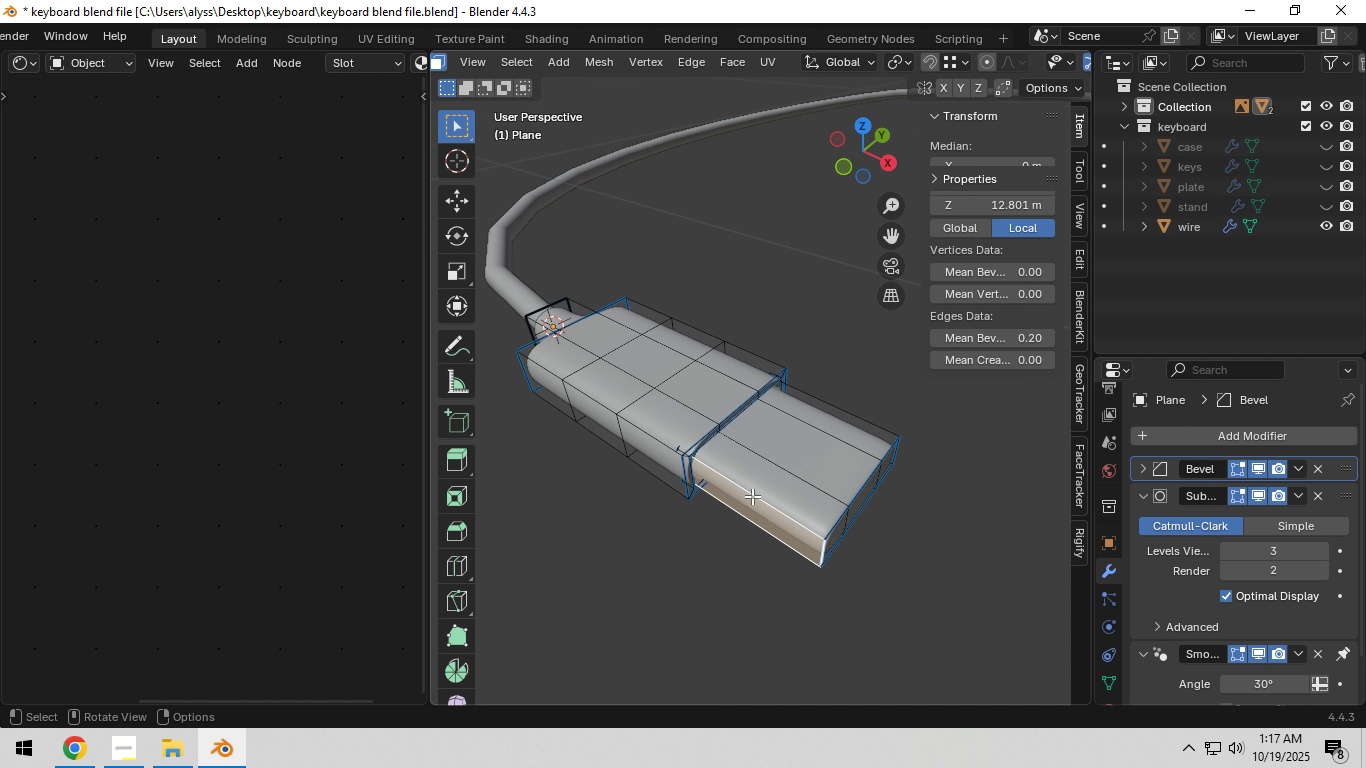 
left_click([752, 496])
 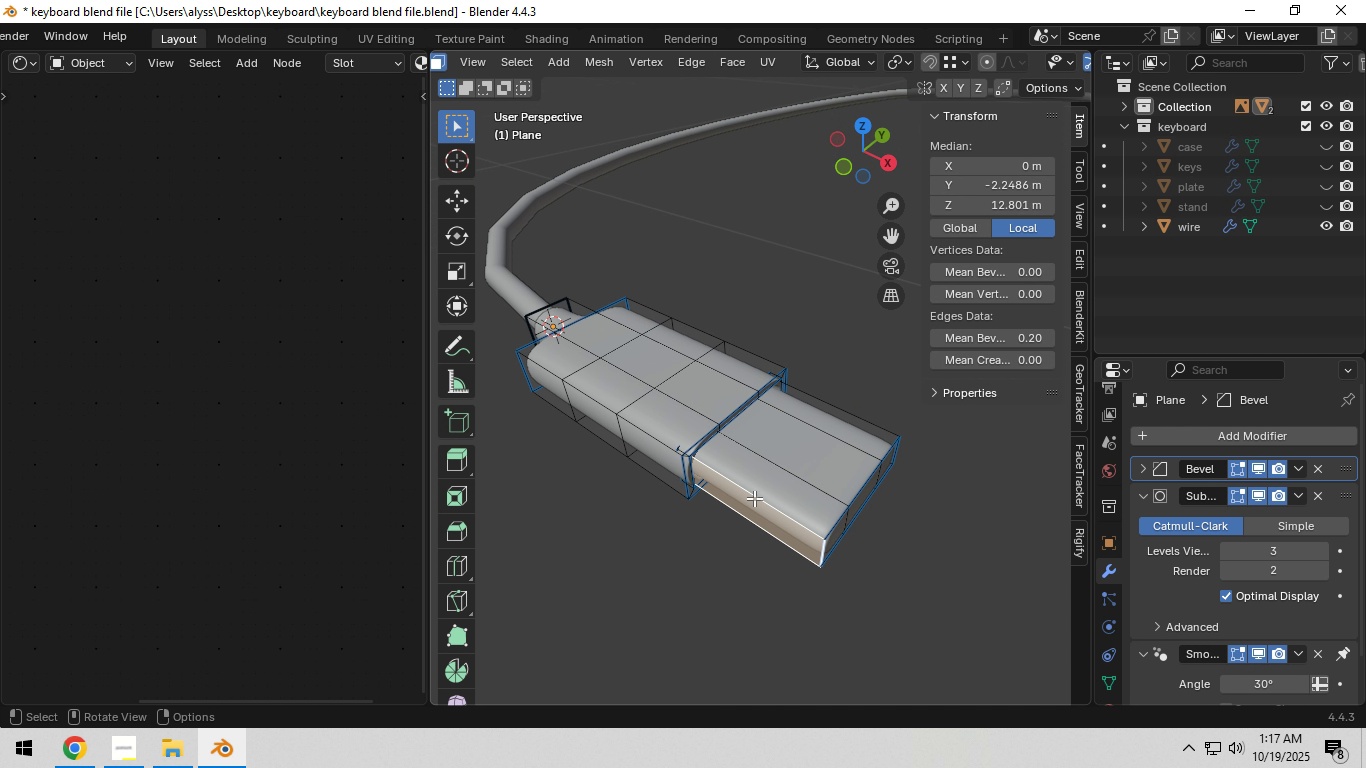 
key(2)
 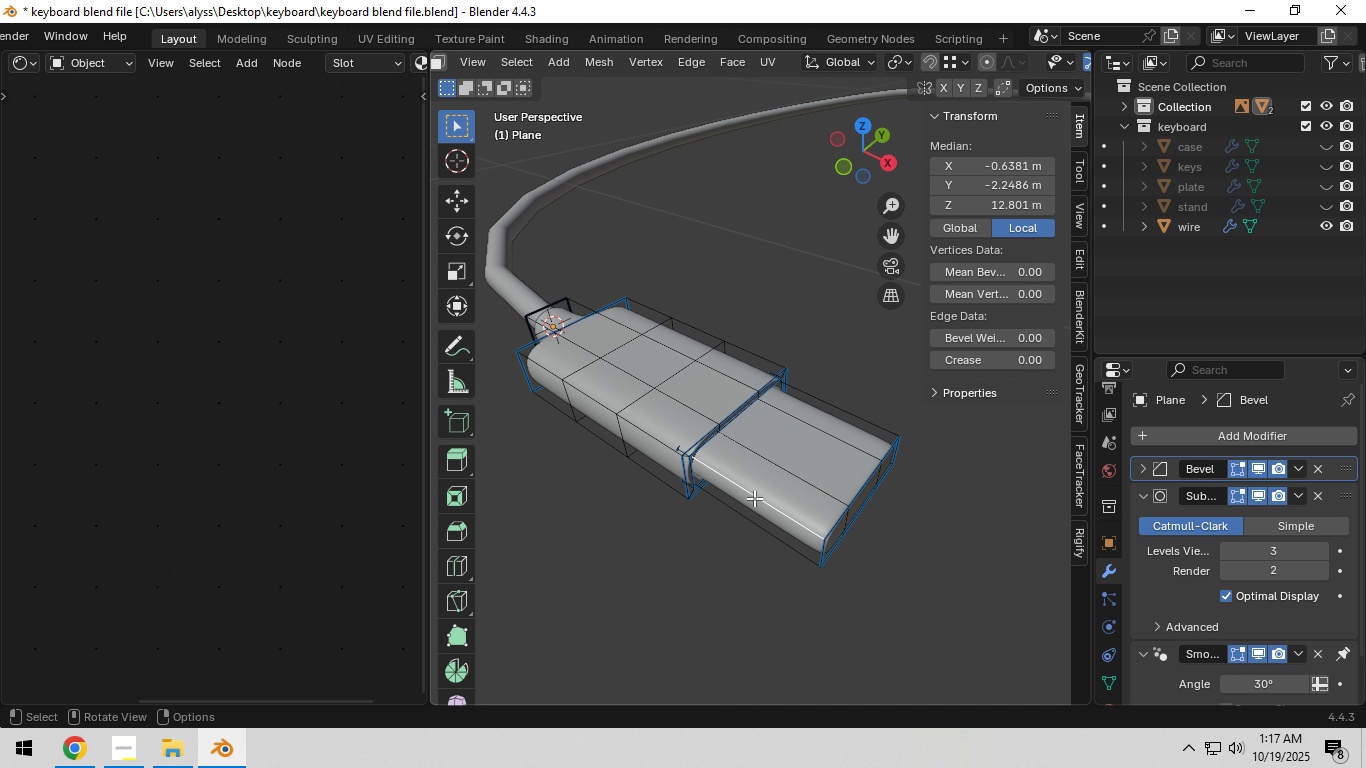 
left_click([754, 498])
 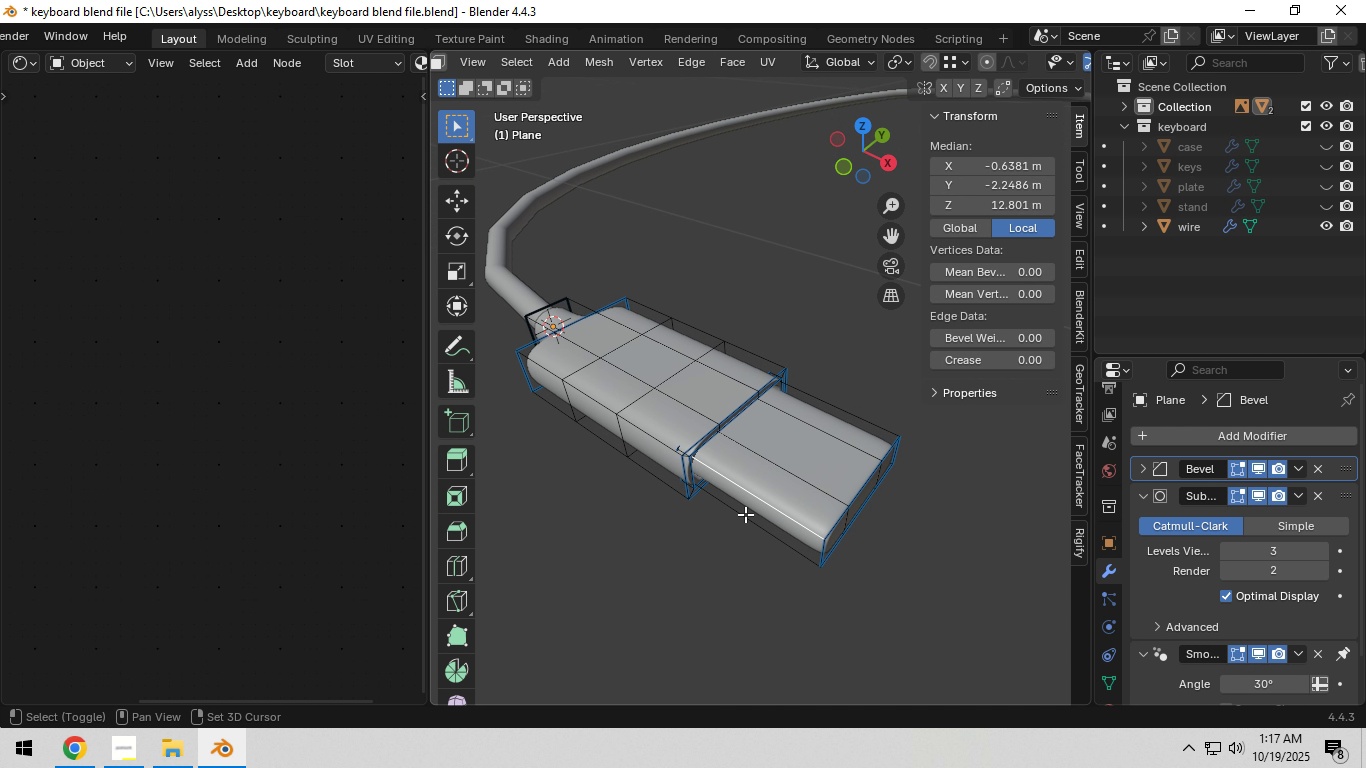 
hold_key(key=ShiftLeft, duration=0.43)
left_click([744, 515])
 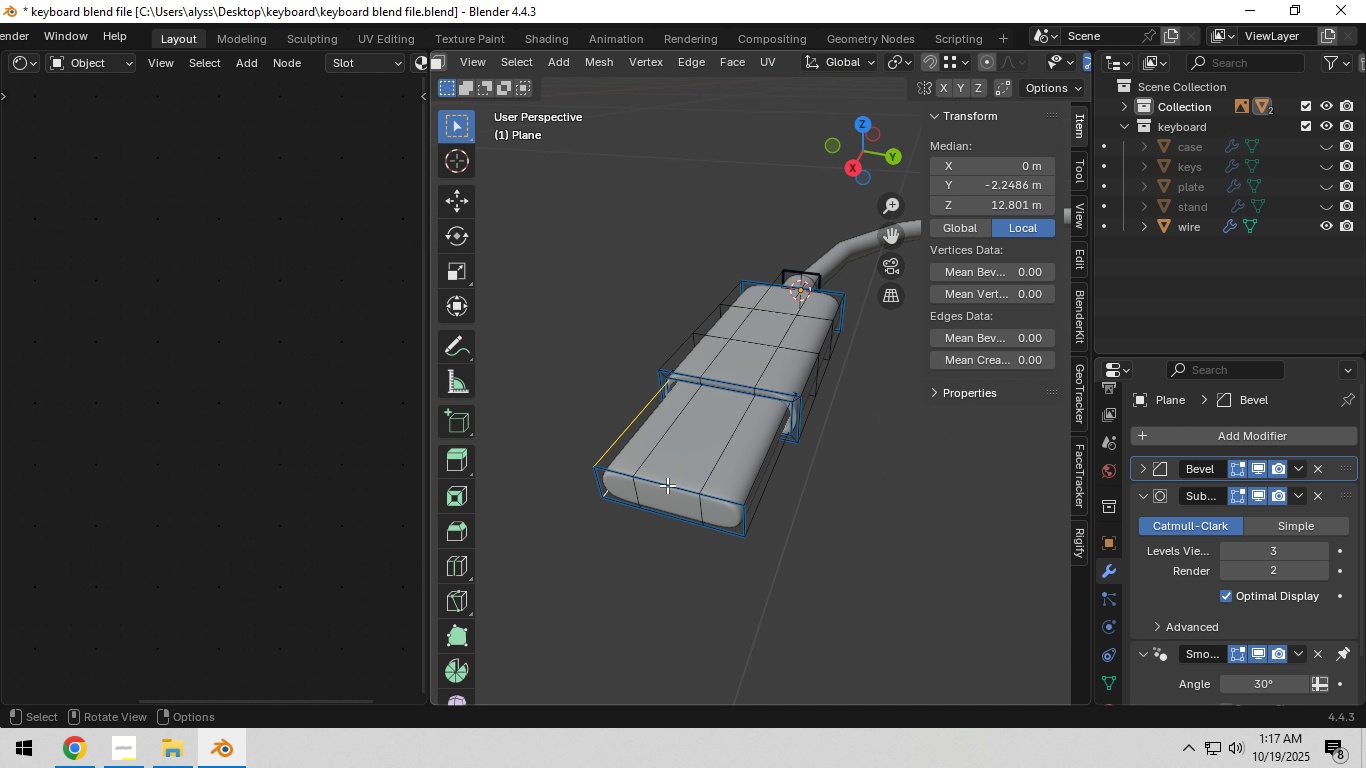 
hold_key(key=ShiftLeft, duration=0.62)
left_click([762, 456])
 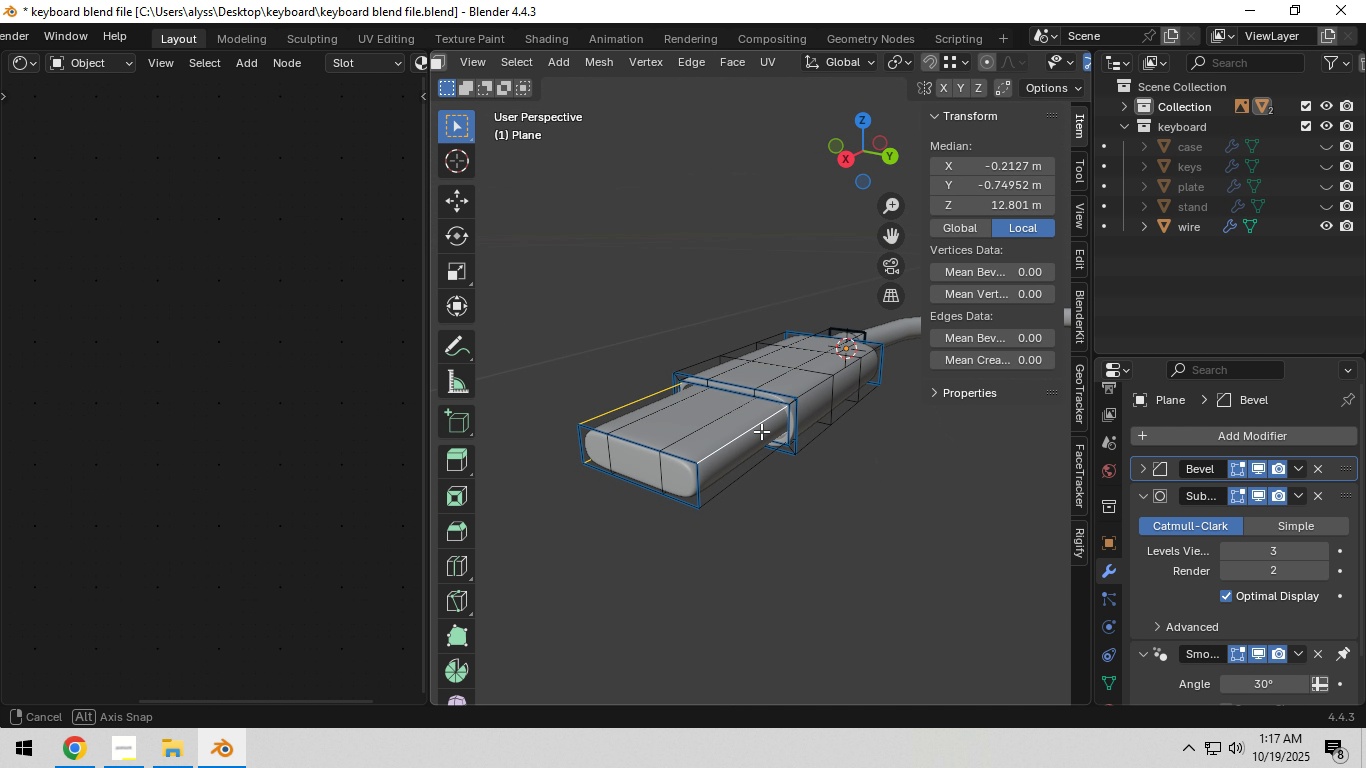 
hold_key(key=ShiftLeft, duration=0.67)
left_click([749, 475])
 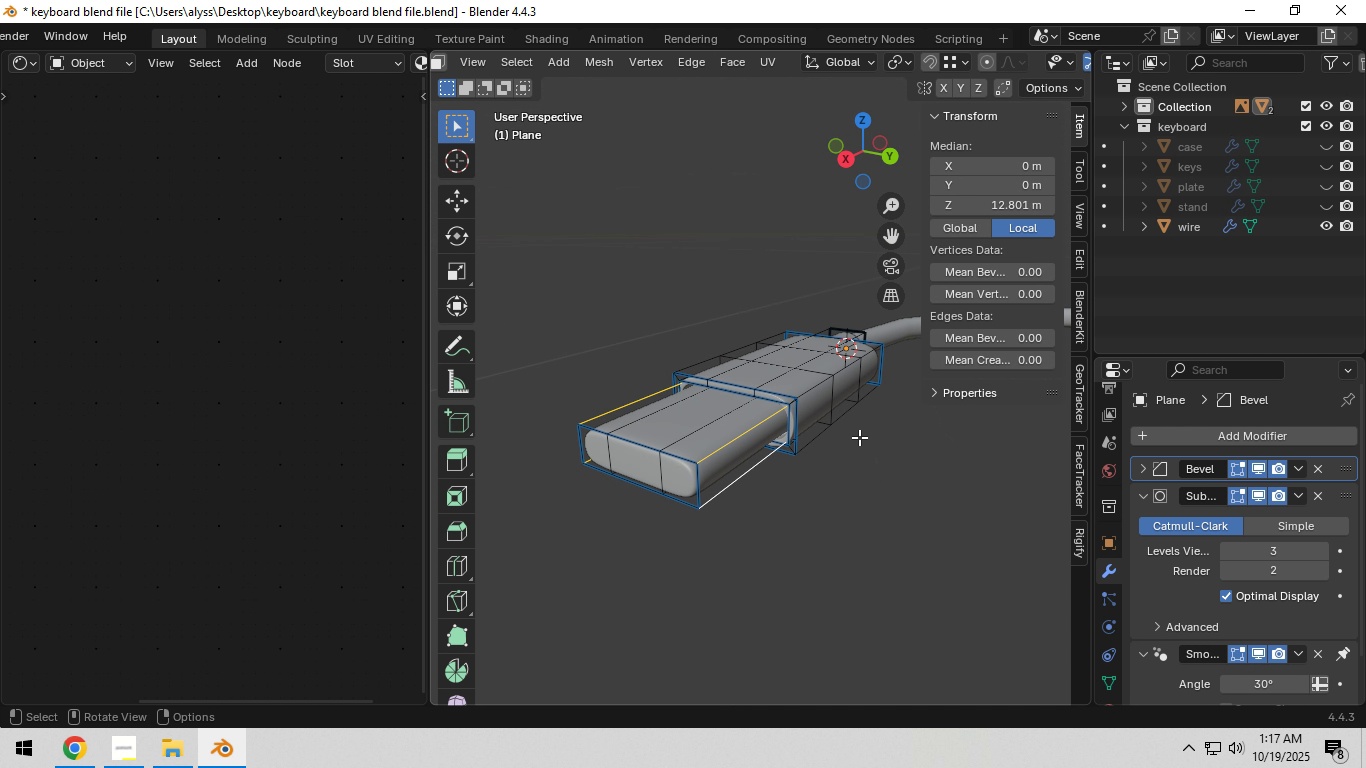 
hold_key(key=ShiftLeft, duration=25.84)
left_click([1005, 336])
 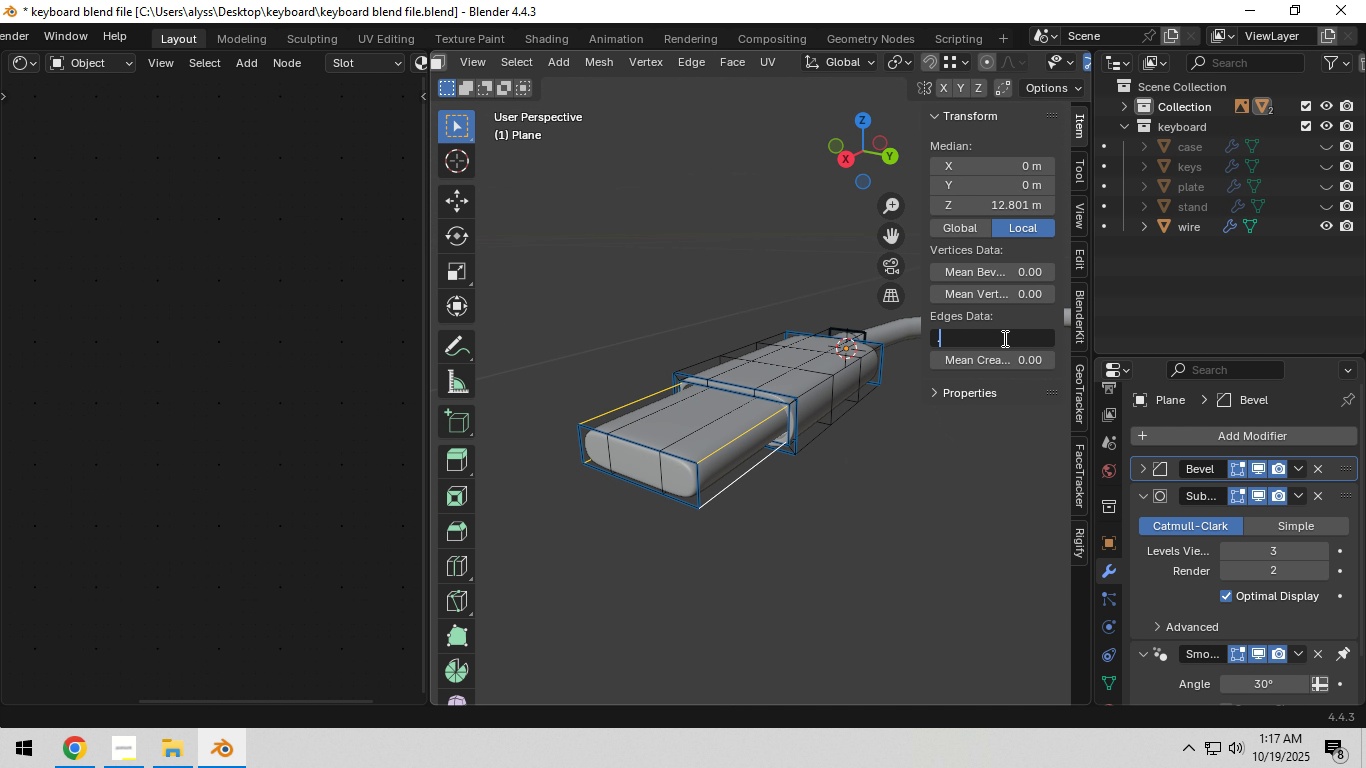 
key(NumpadDecimal)
 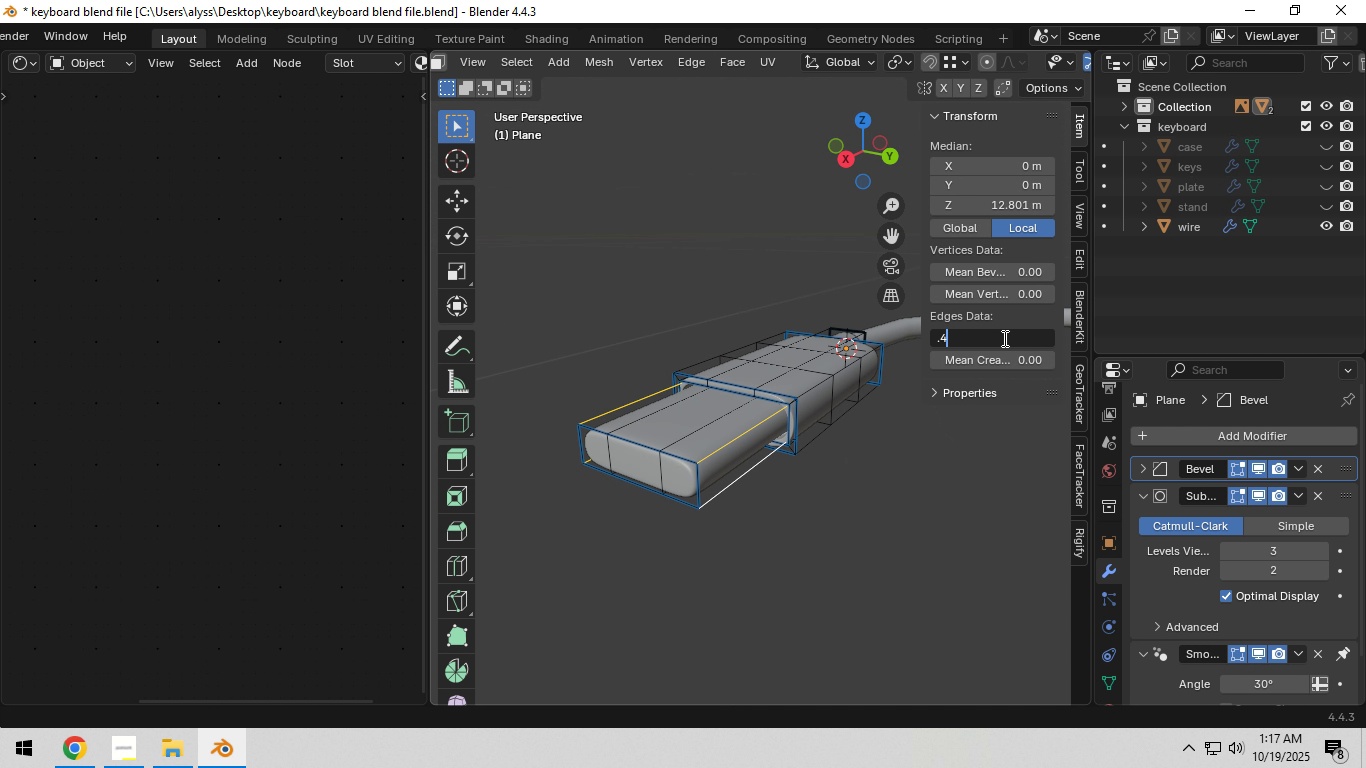 
key(Numpad4)
 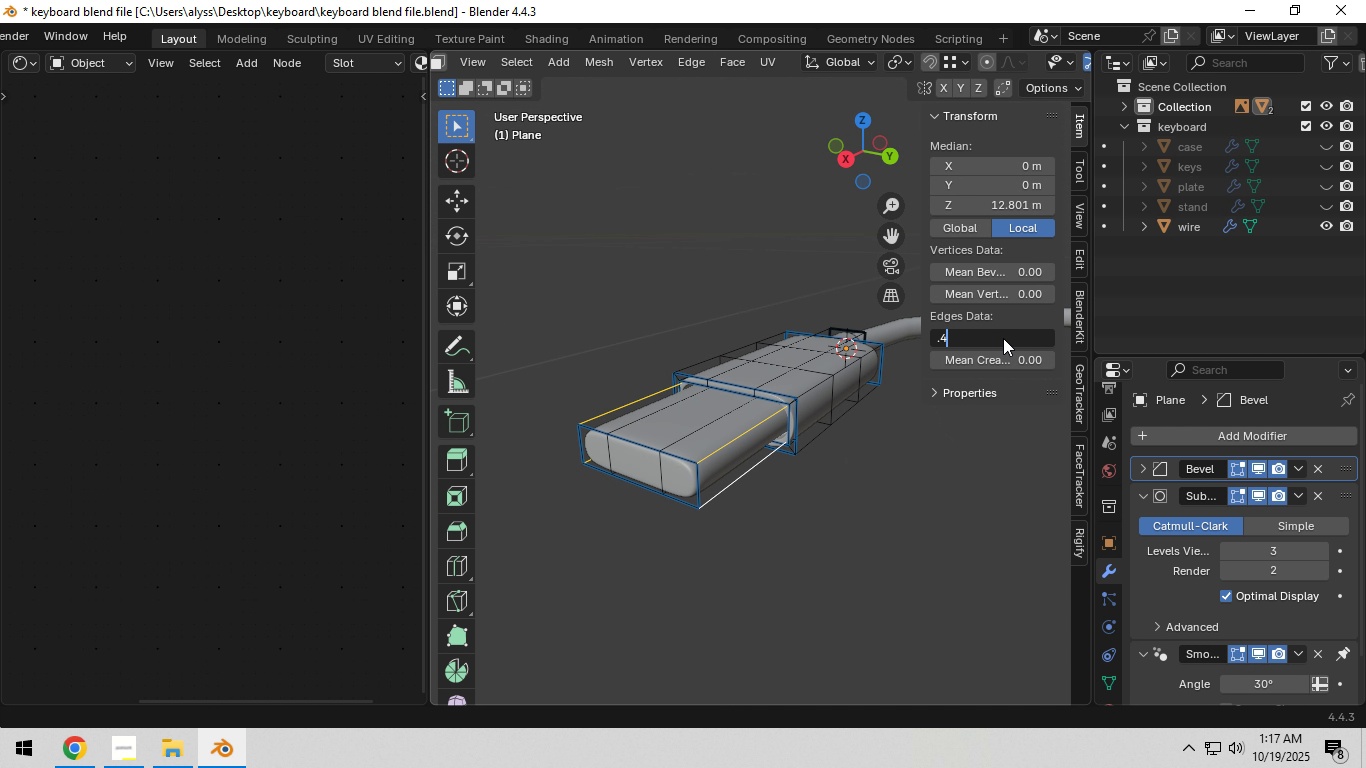 
key(NumpadEnter)
 